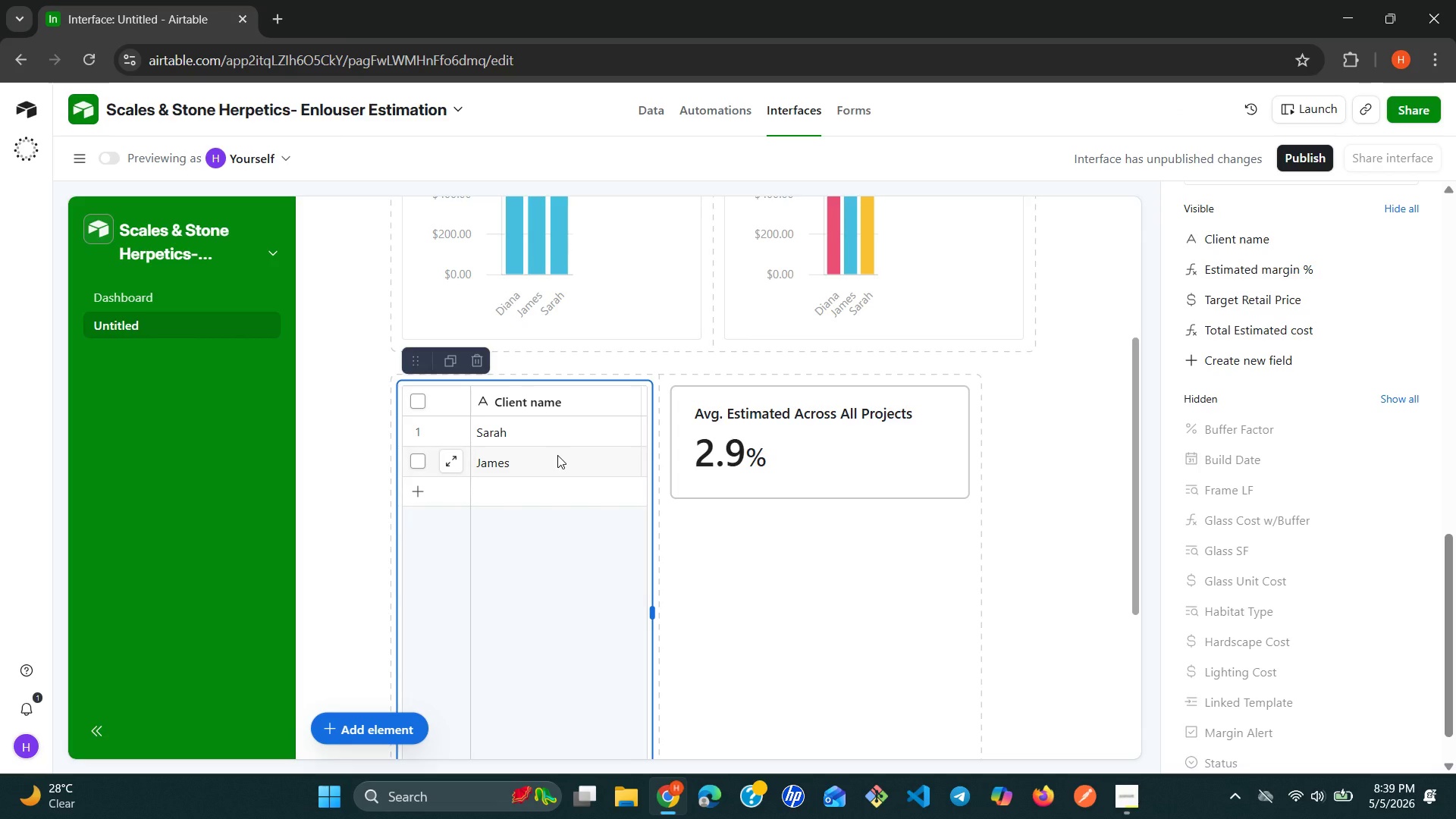 
wait(19.45)
 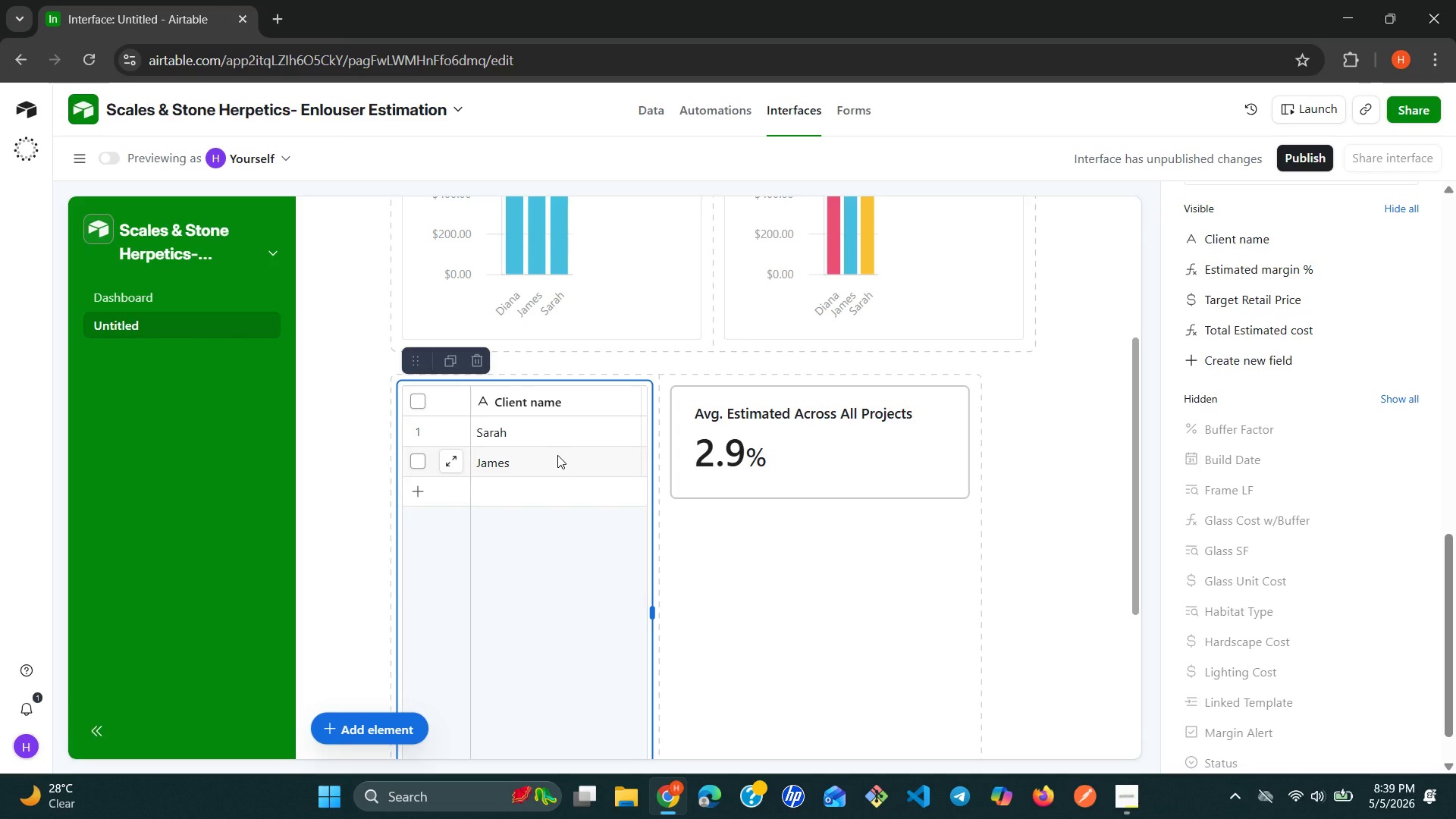 
double_click([1304, 205])
 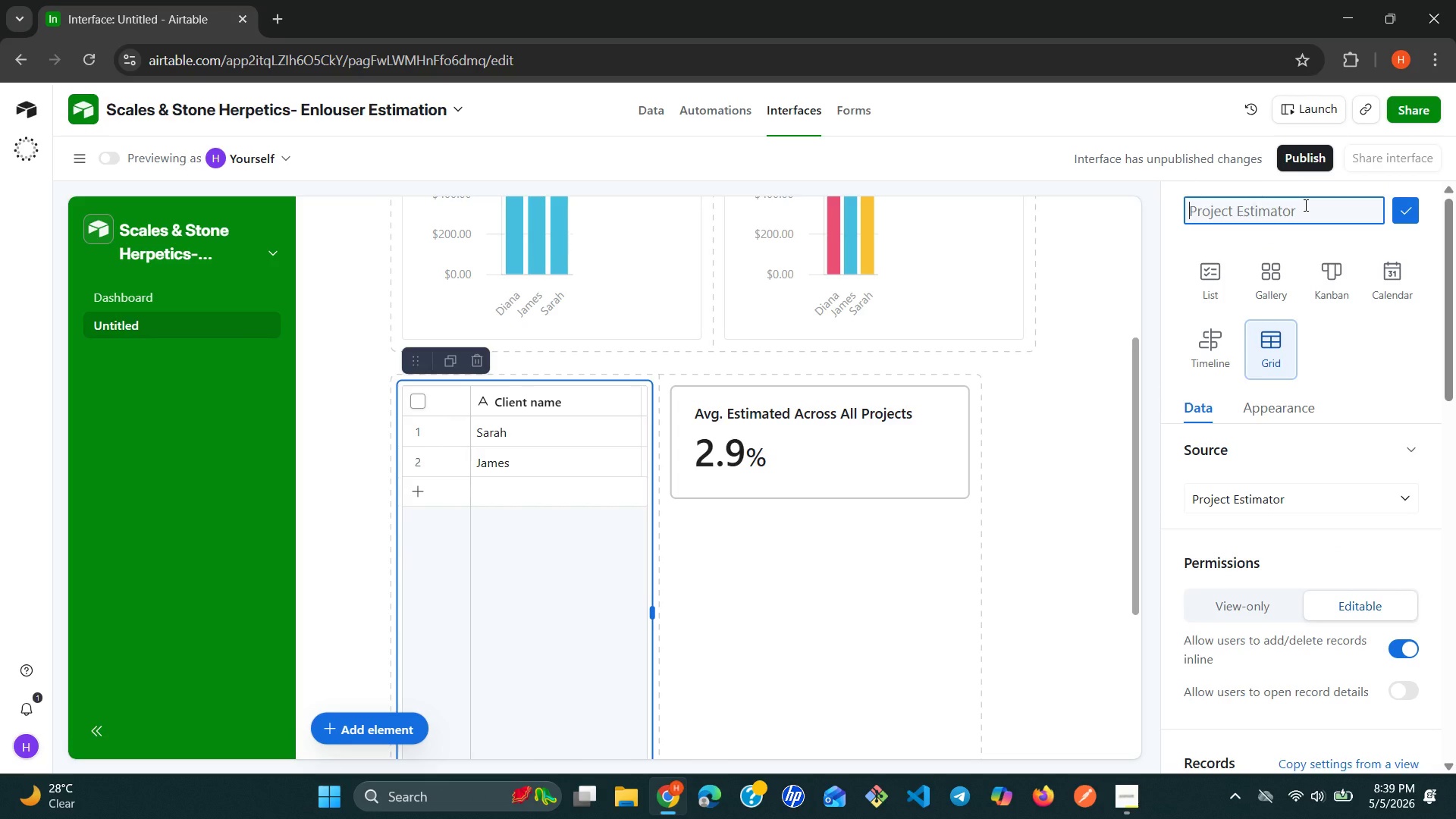 
wait(11.03)
 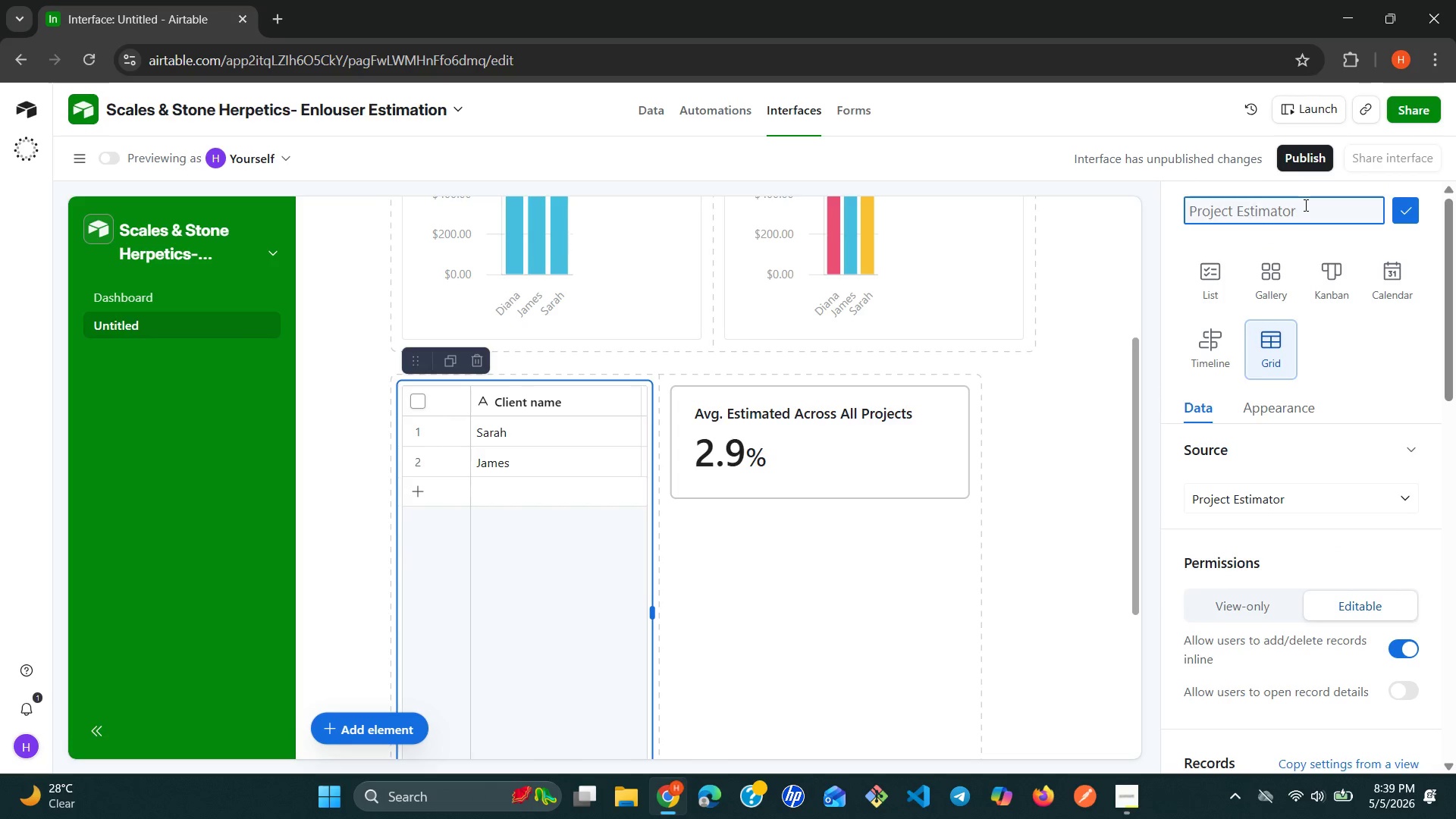 
type(At Risk Project)
 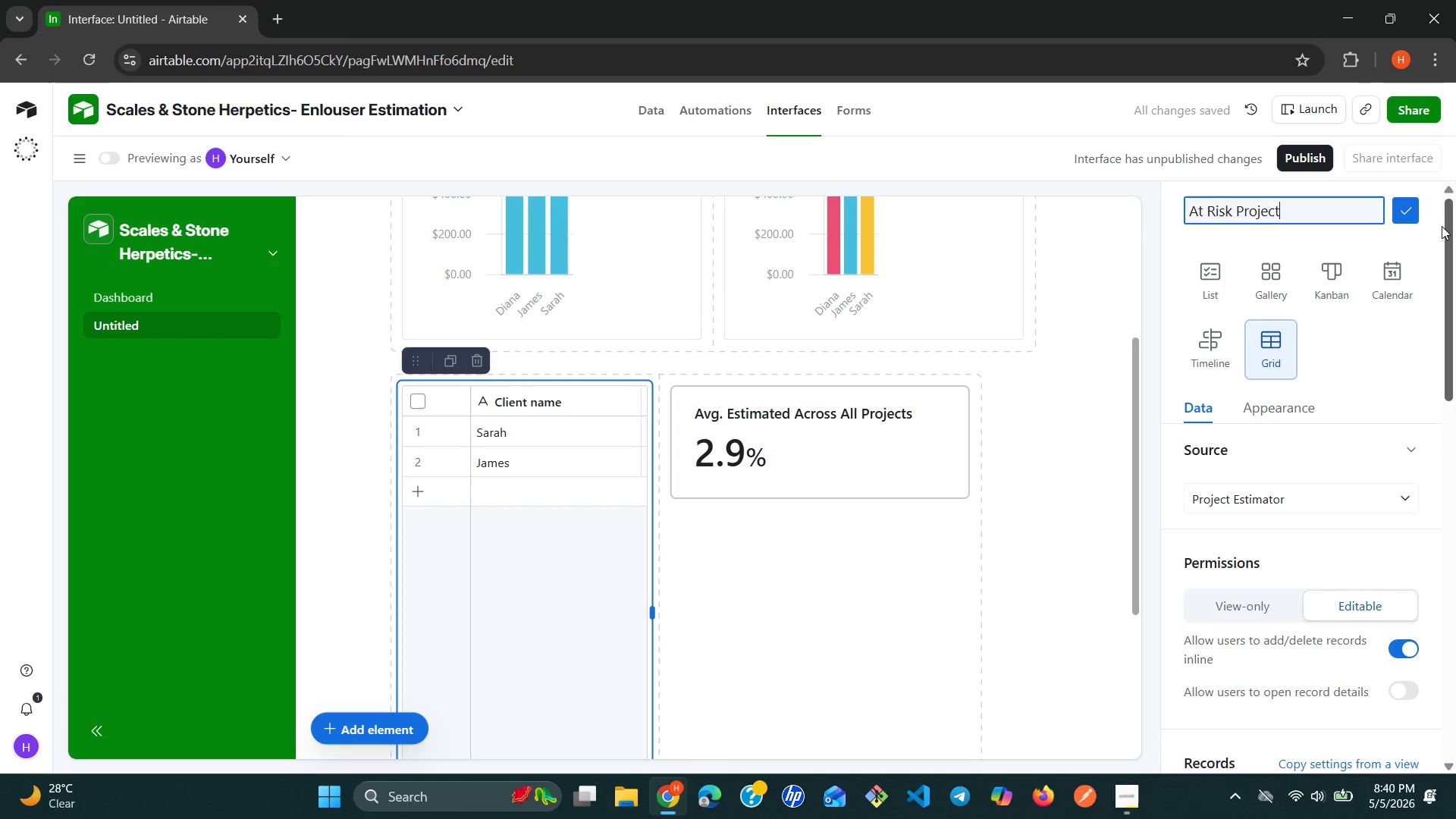 
left_click([1410, 210])
 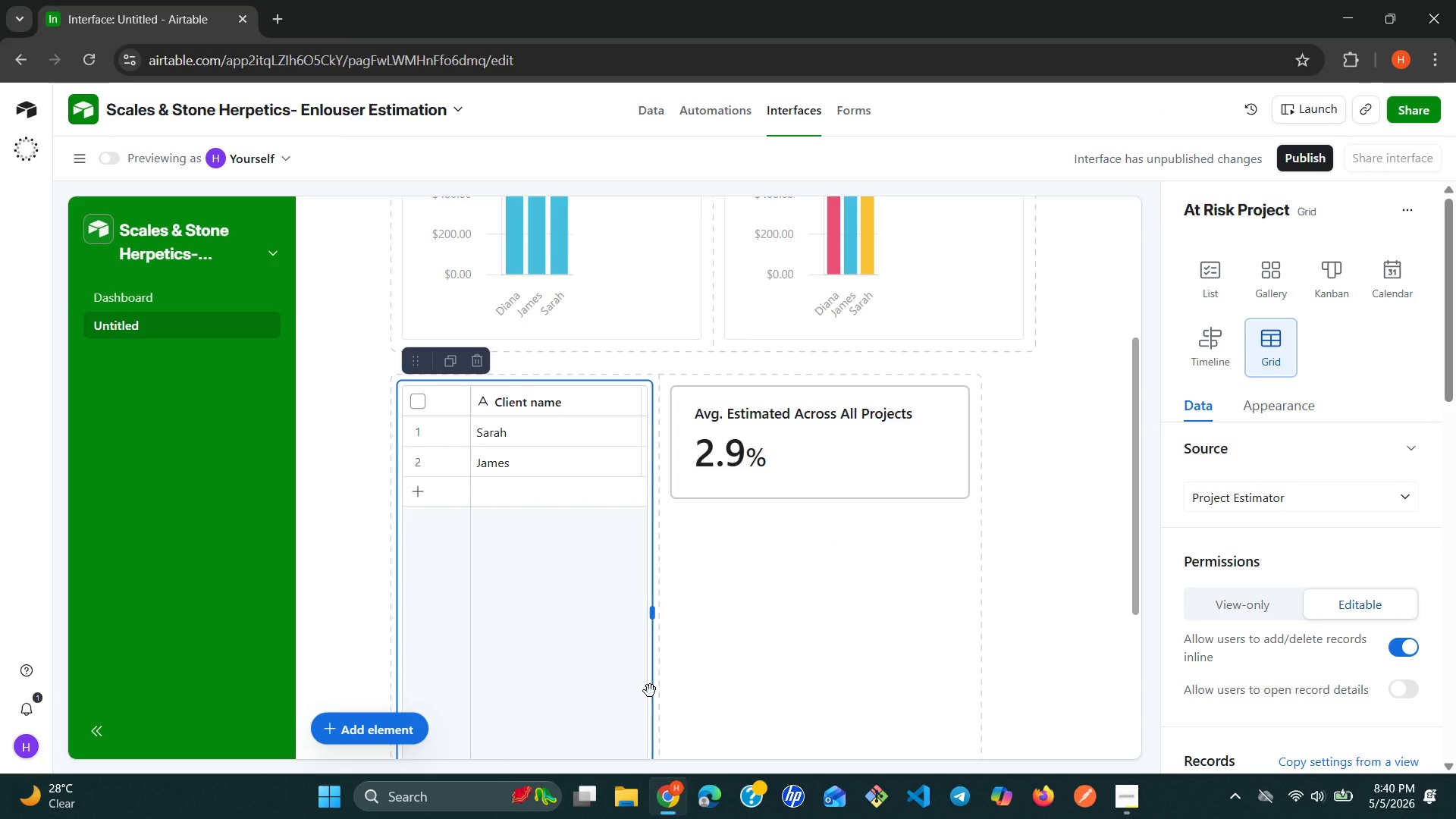 
wait(19.92)
 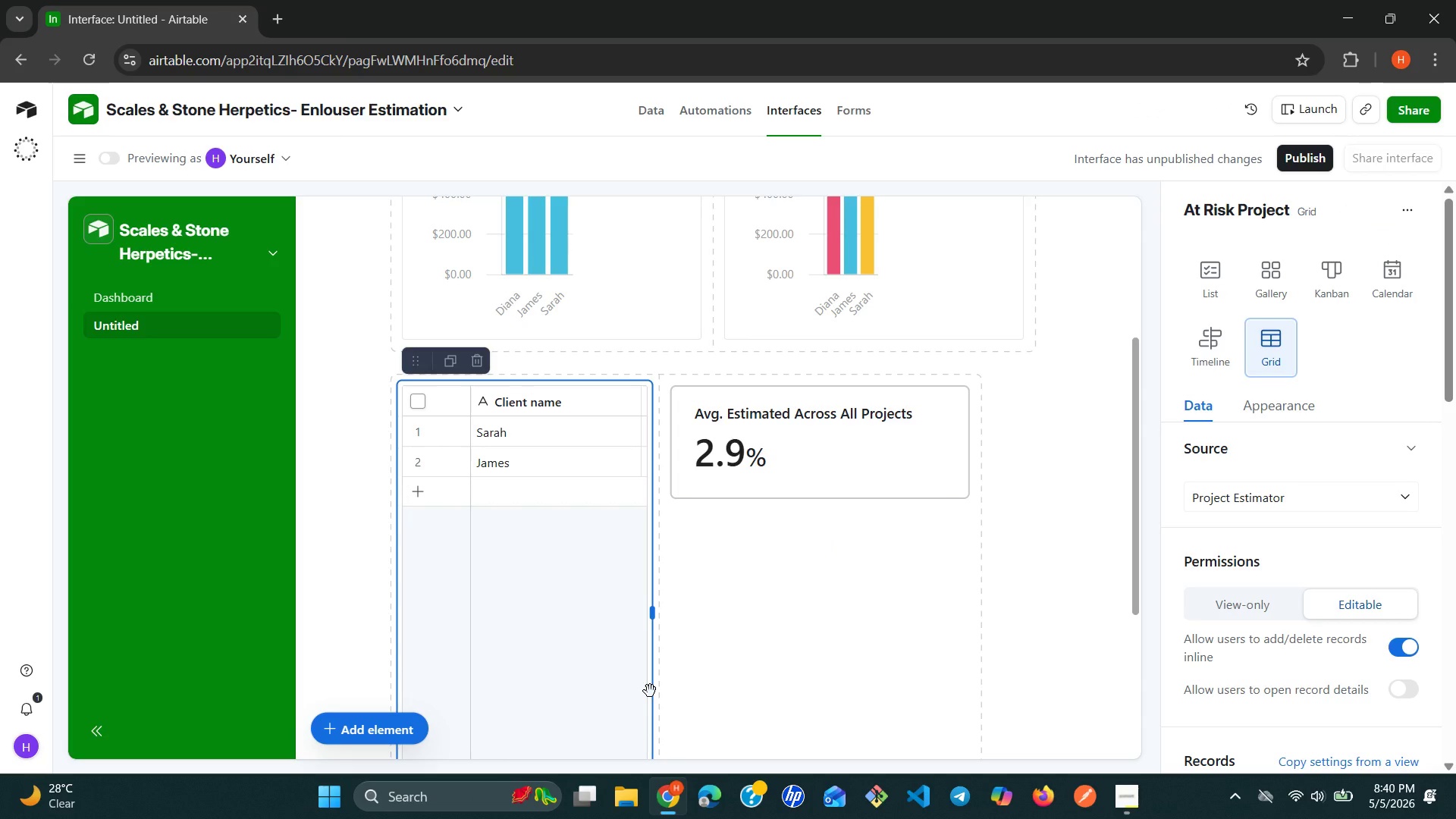 
left_click([348, 724])
 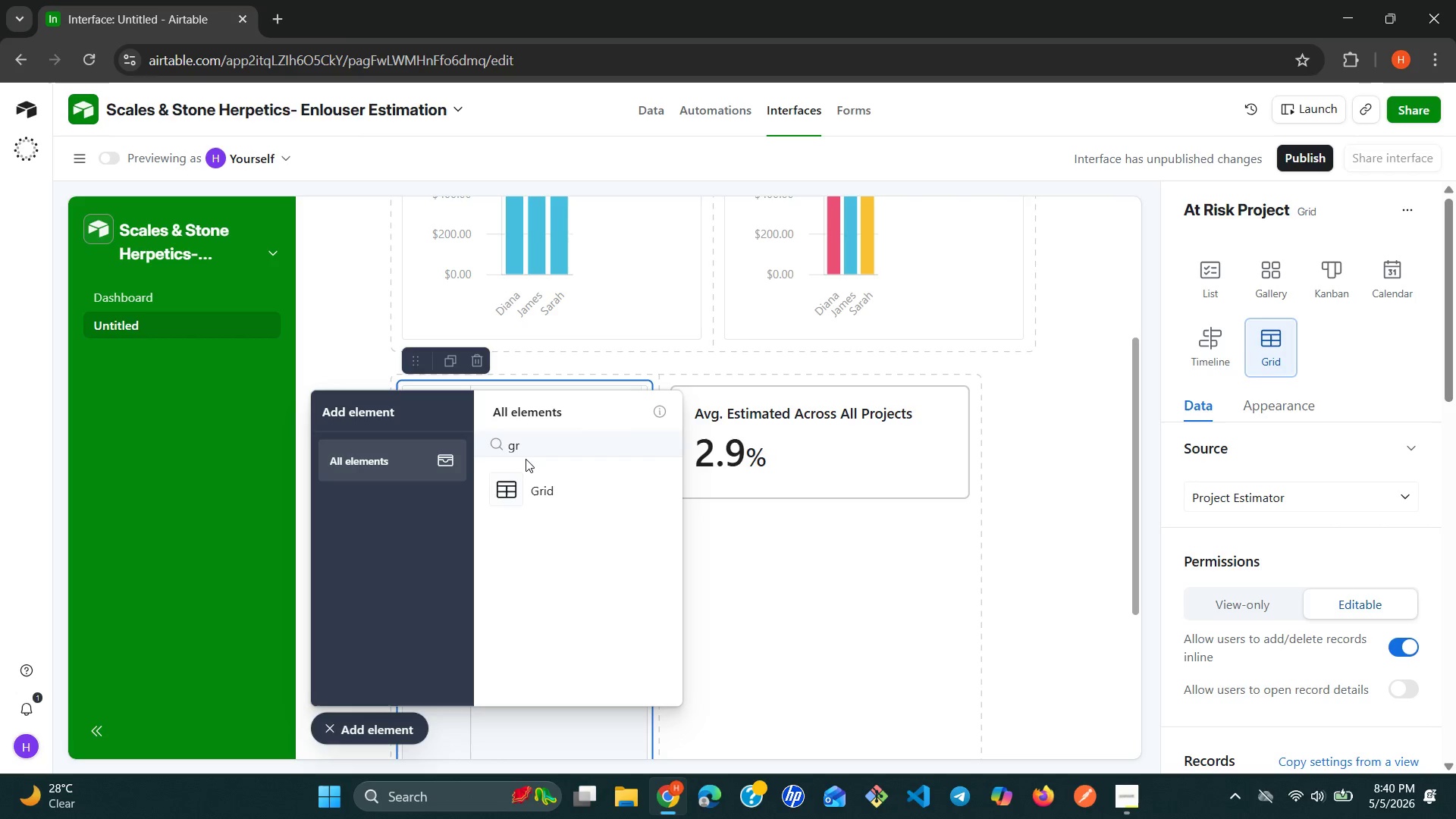 
left_click([527, 453])
 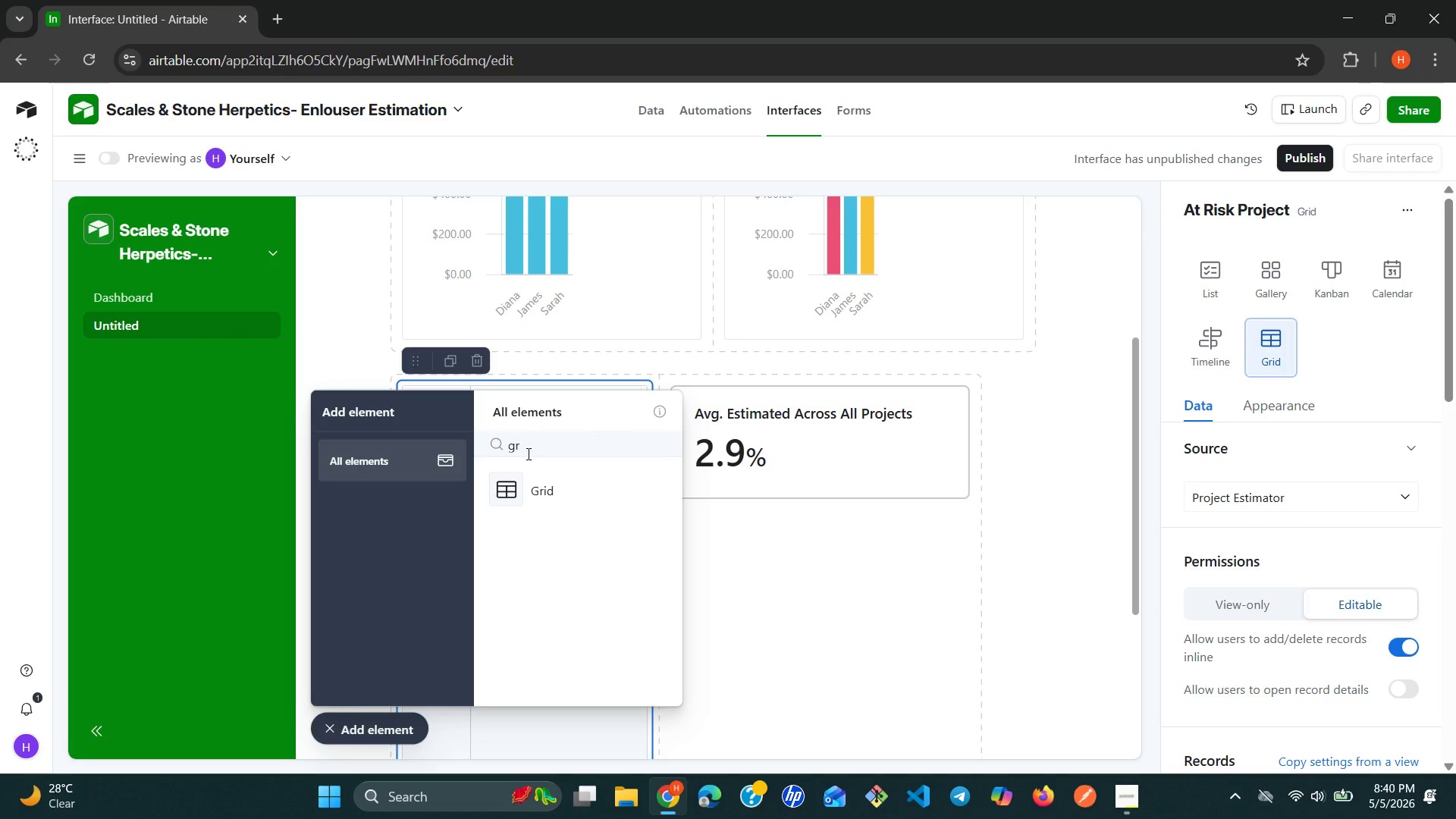 
key(Backspace)
 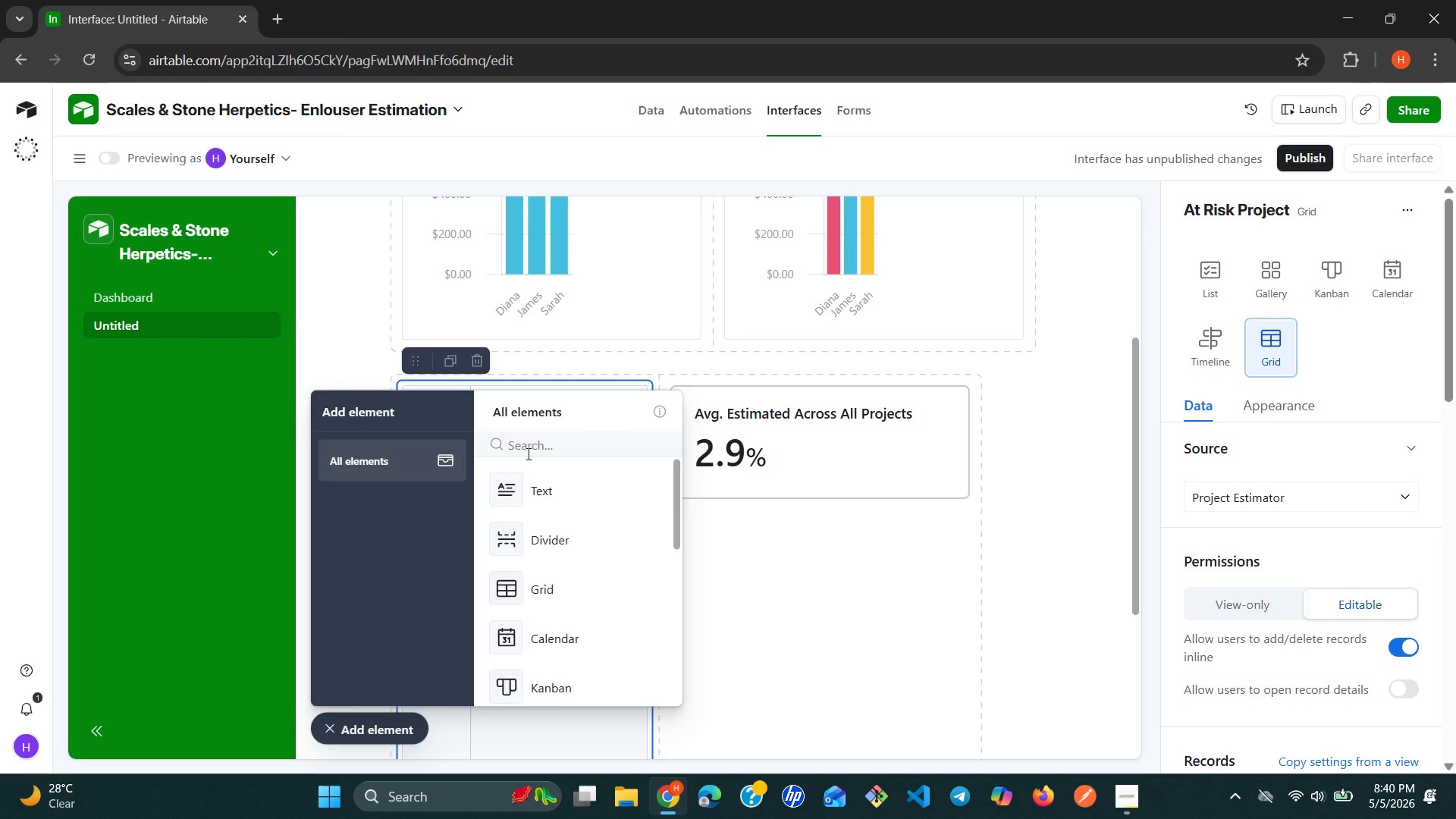 
key(Backspace)
 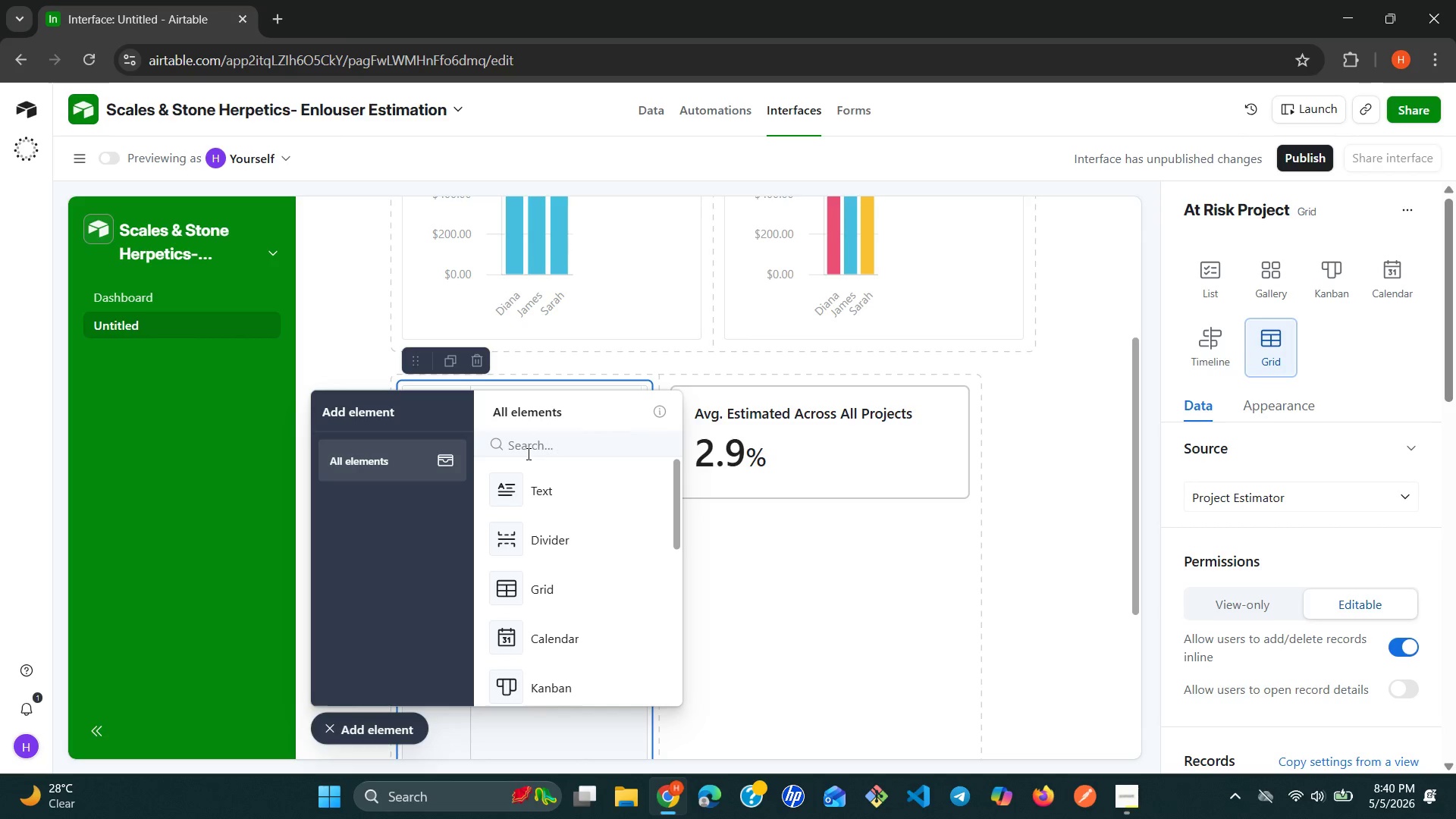 
key(F)
 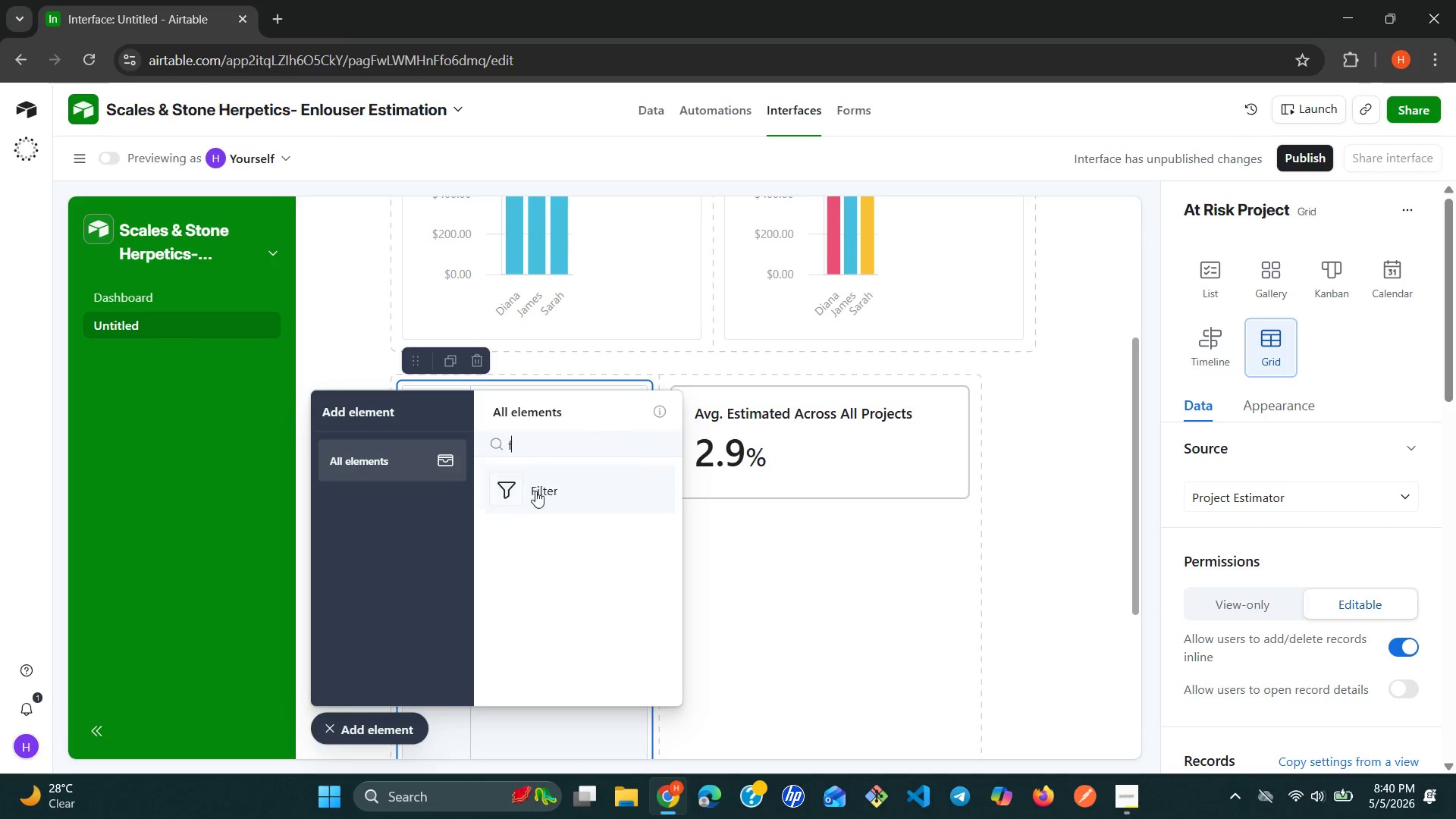 
left_click([535, 494])
 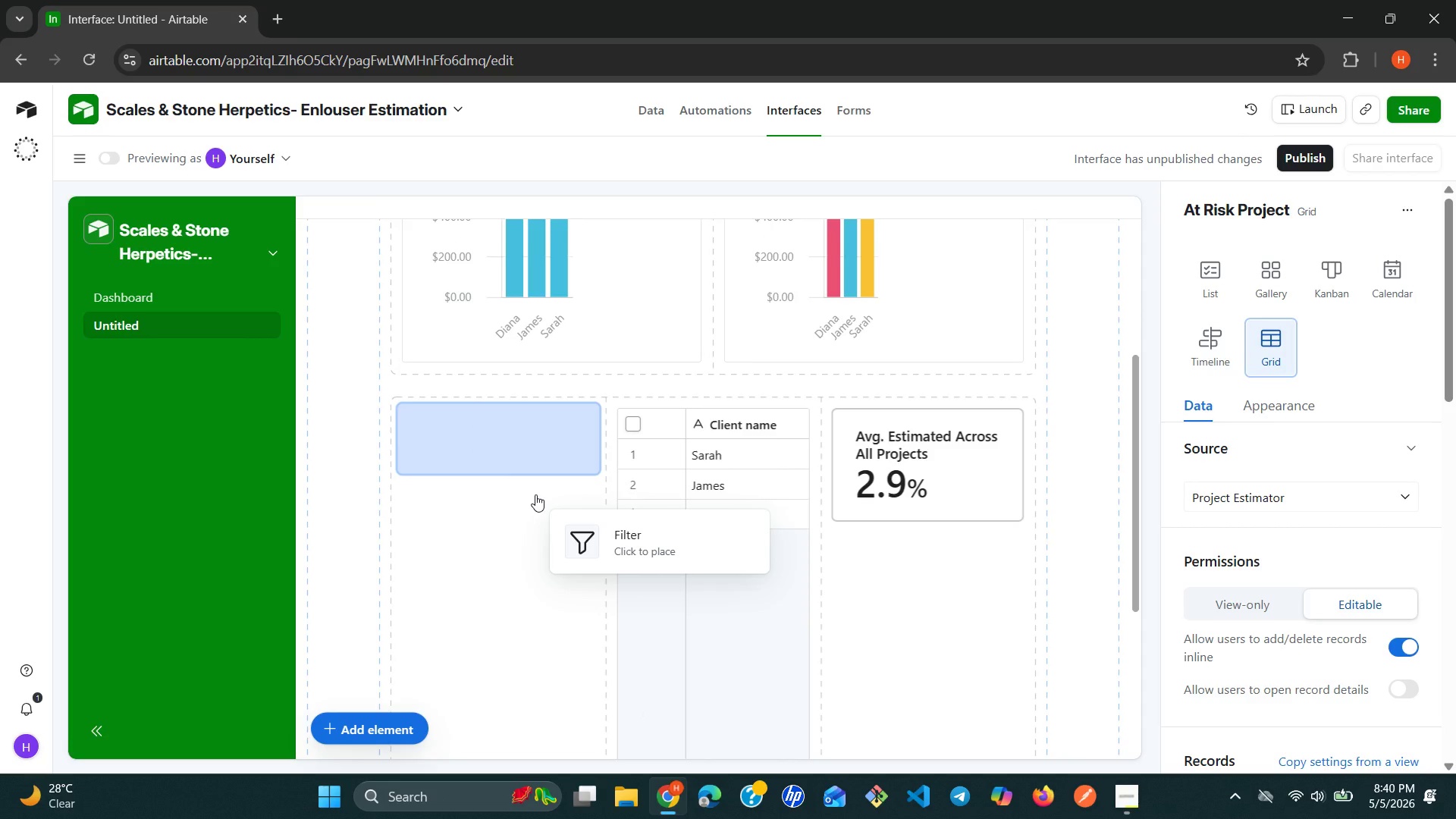 
wait(7.95)
 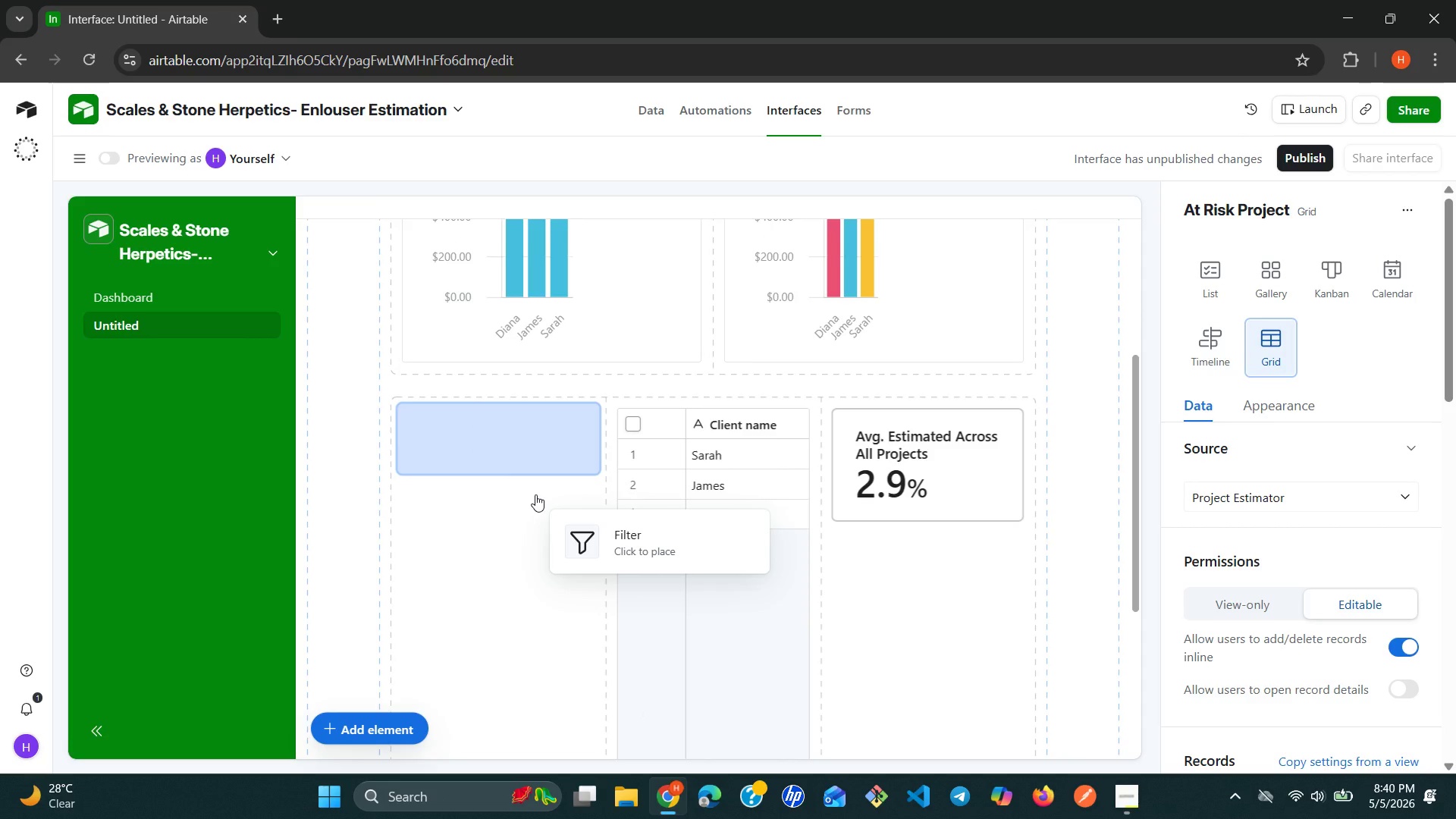 
left_click([532, 435])
 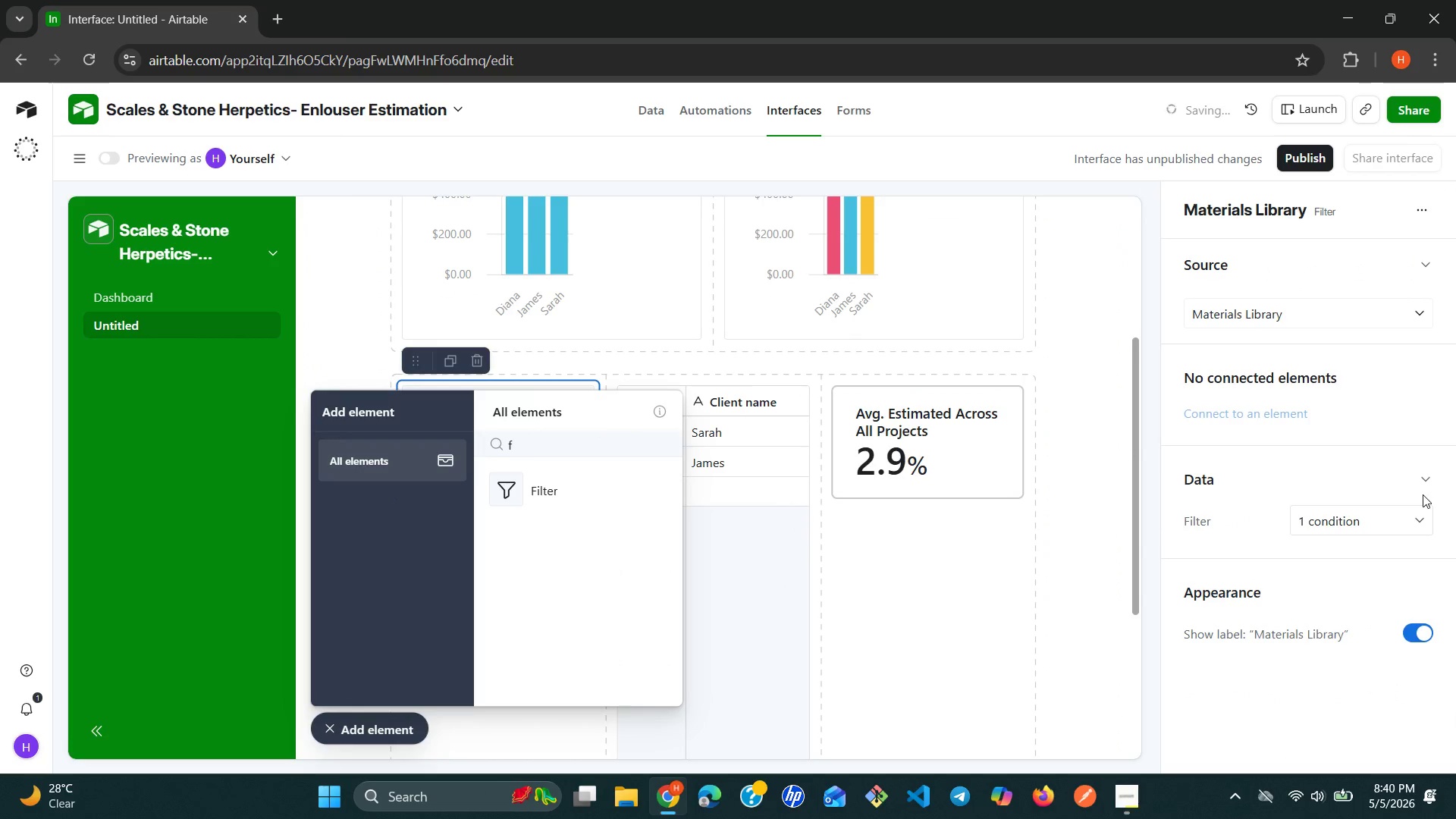 
left_click([1429, 479])
 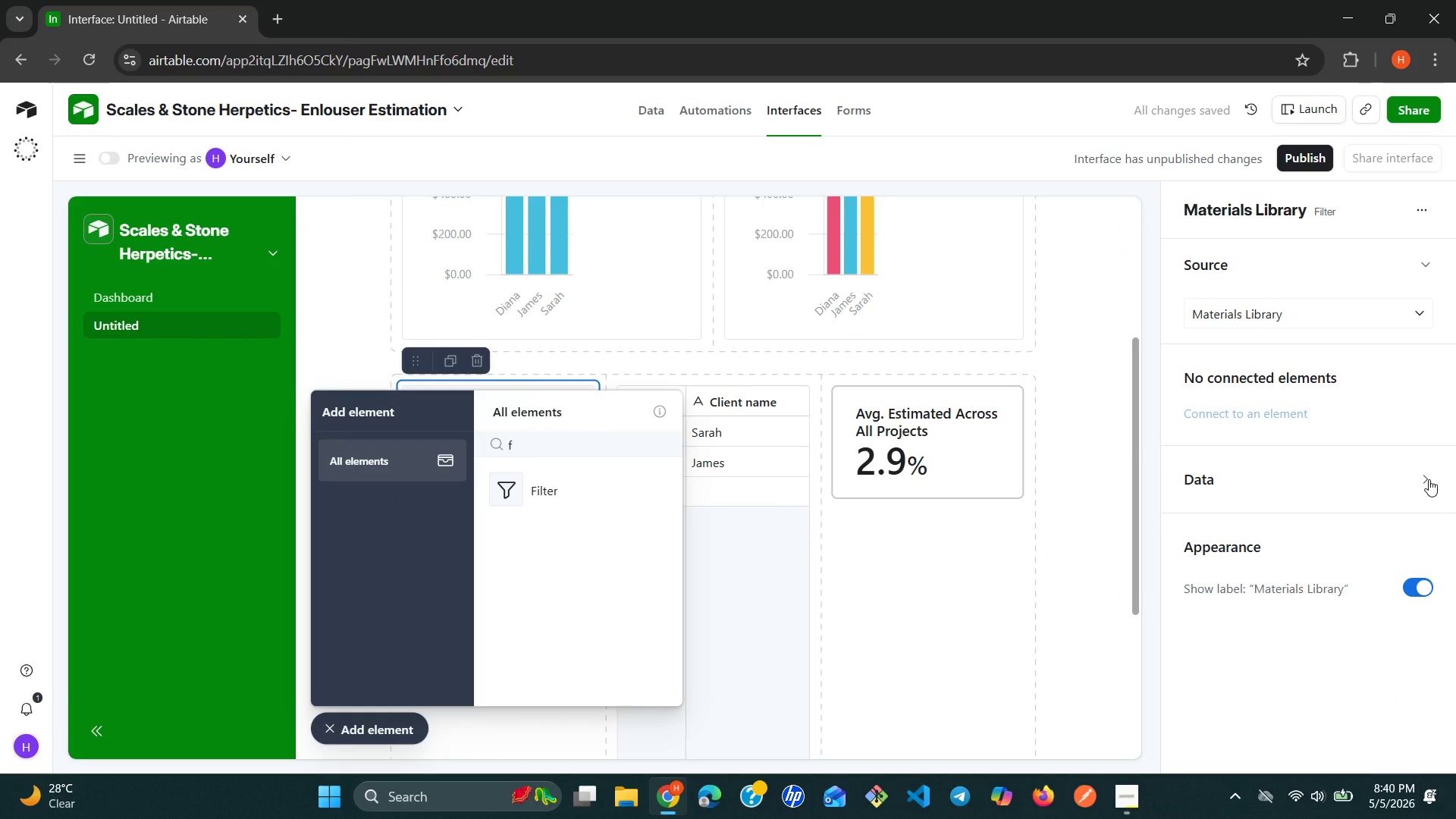 
left_click([1429, 479])
 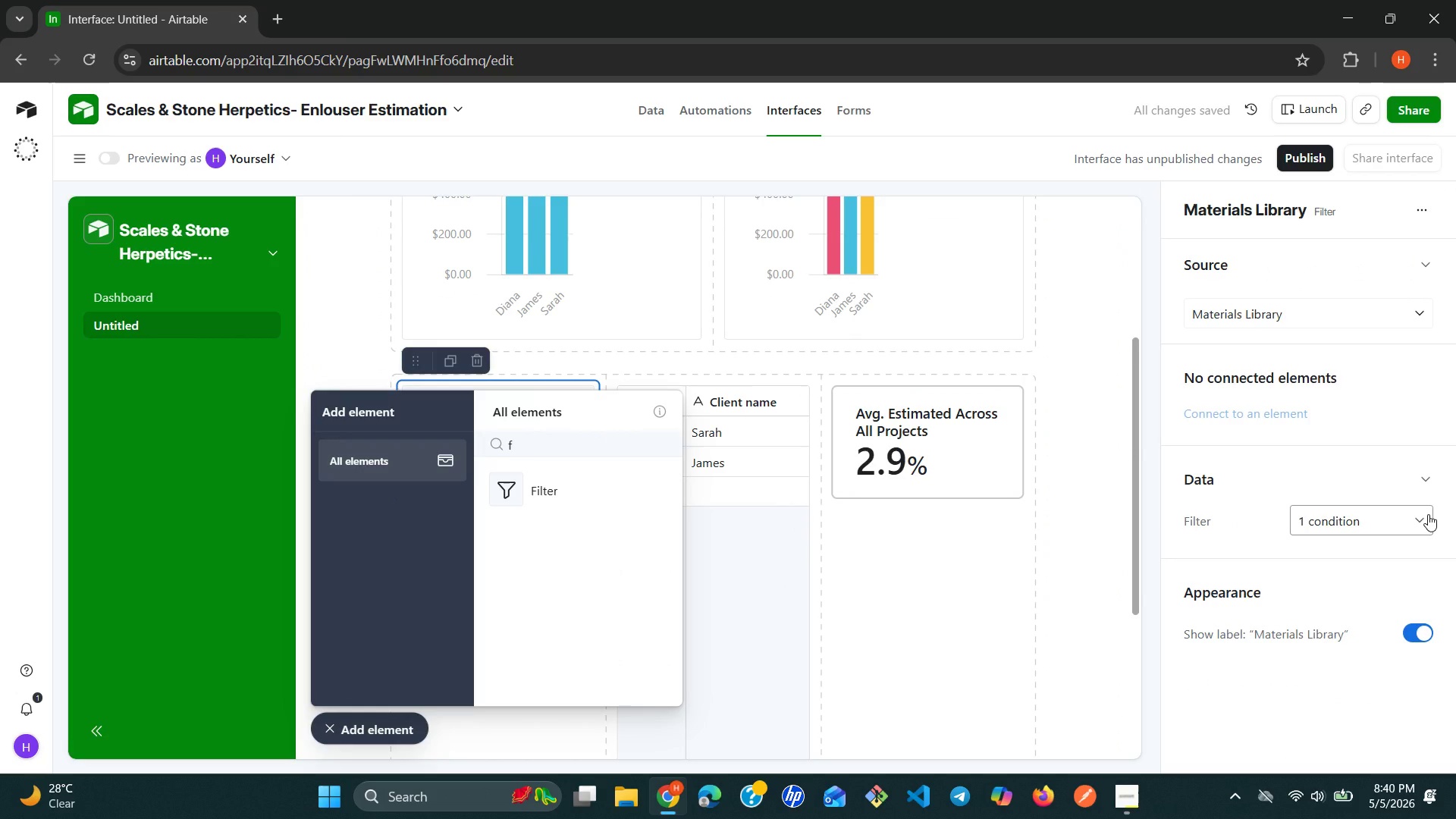 
left_click([1428, 514])
 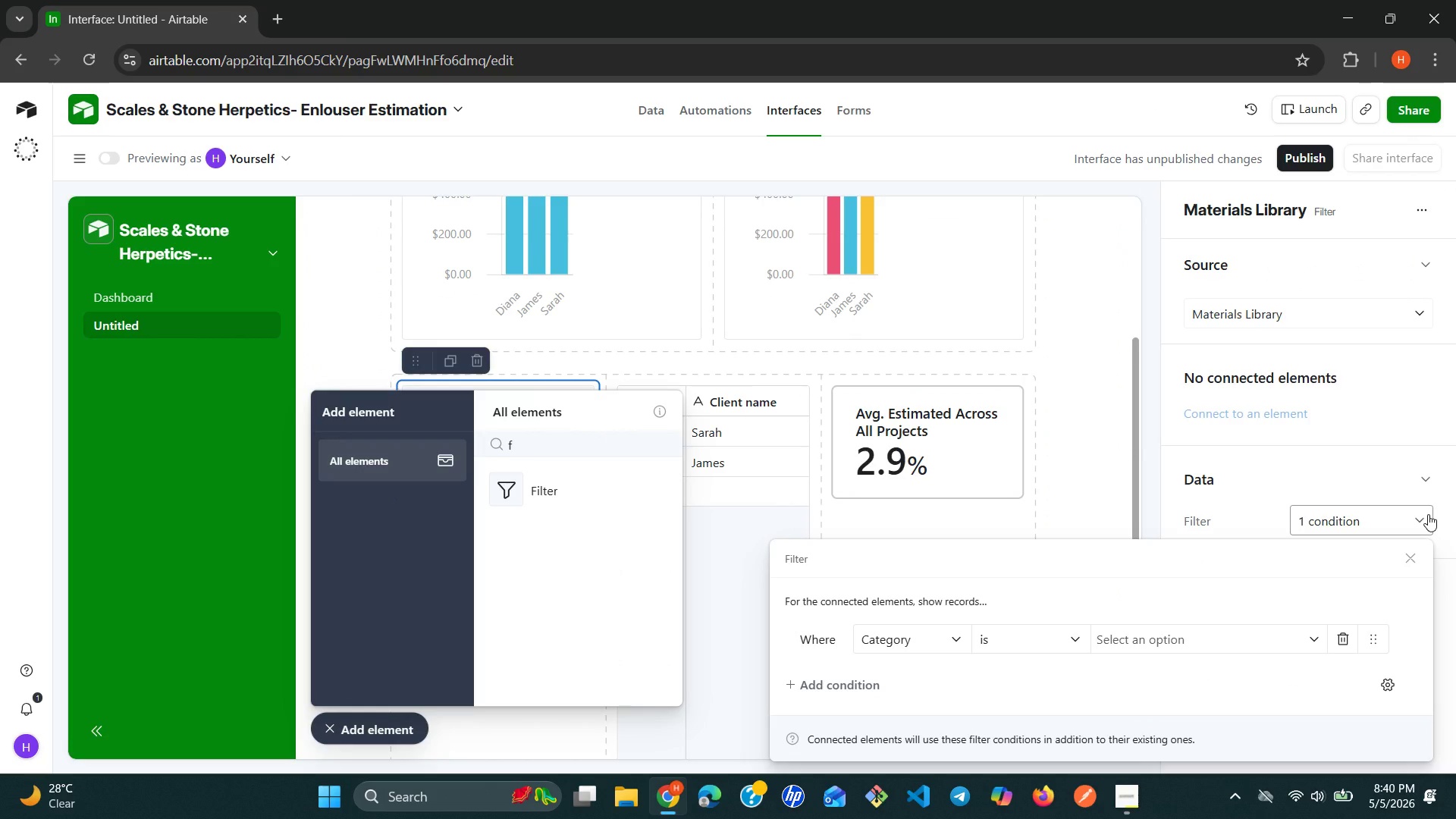 
wait(14.77)
 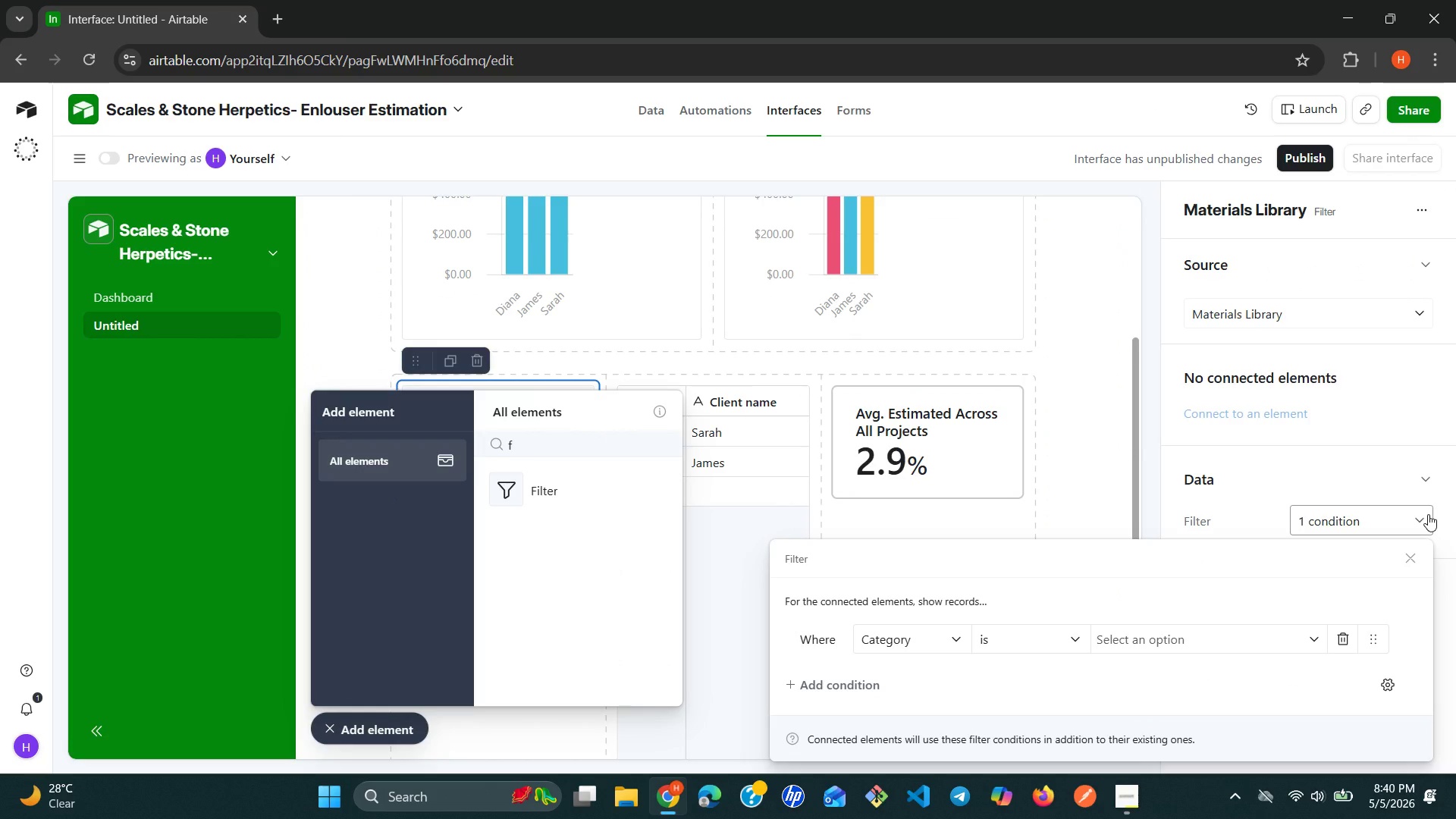 
left_click([1417, 304])
 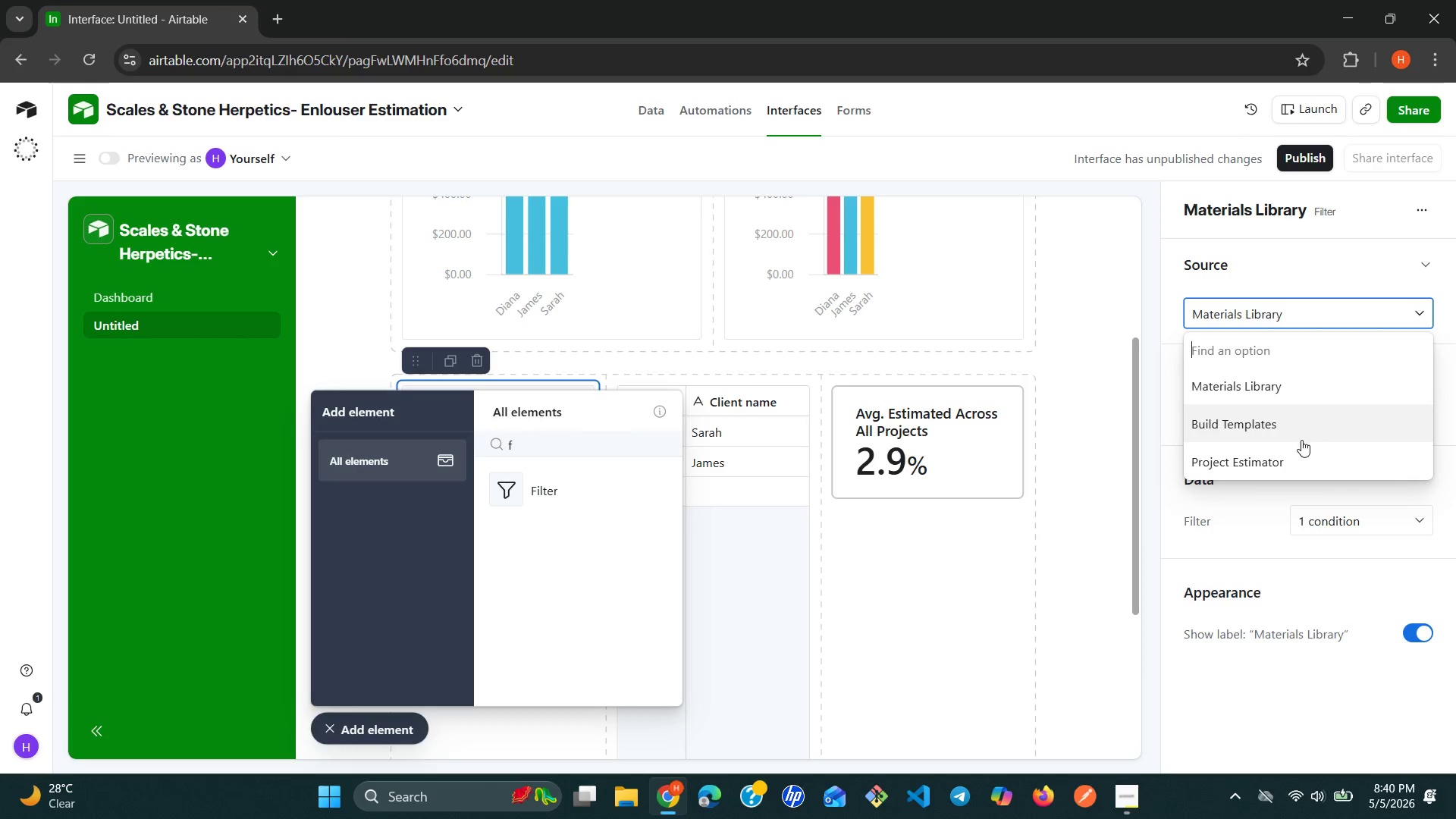 
left_click([1275, 463])
 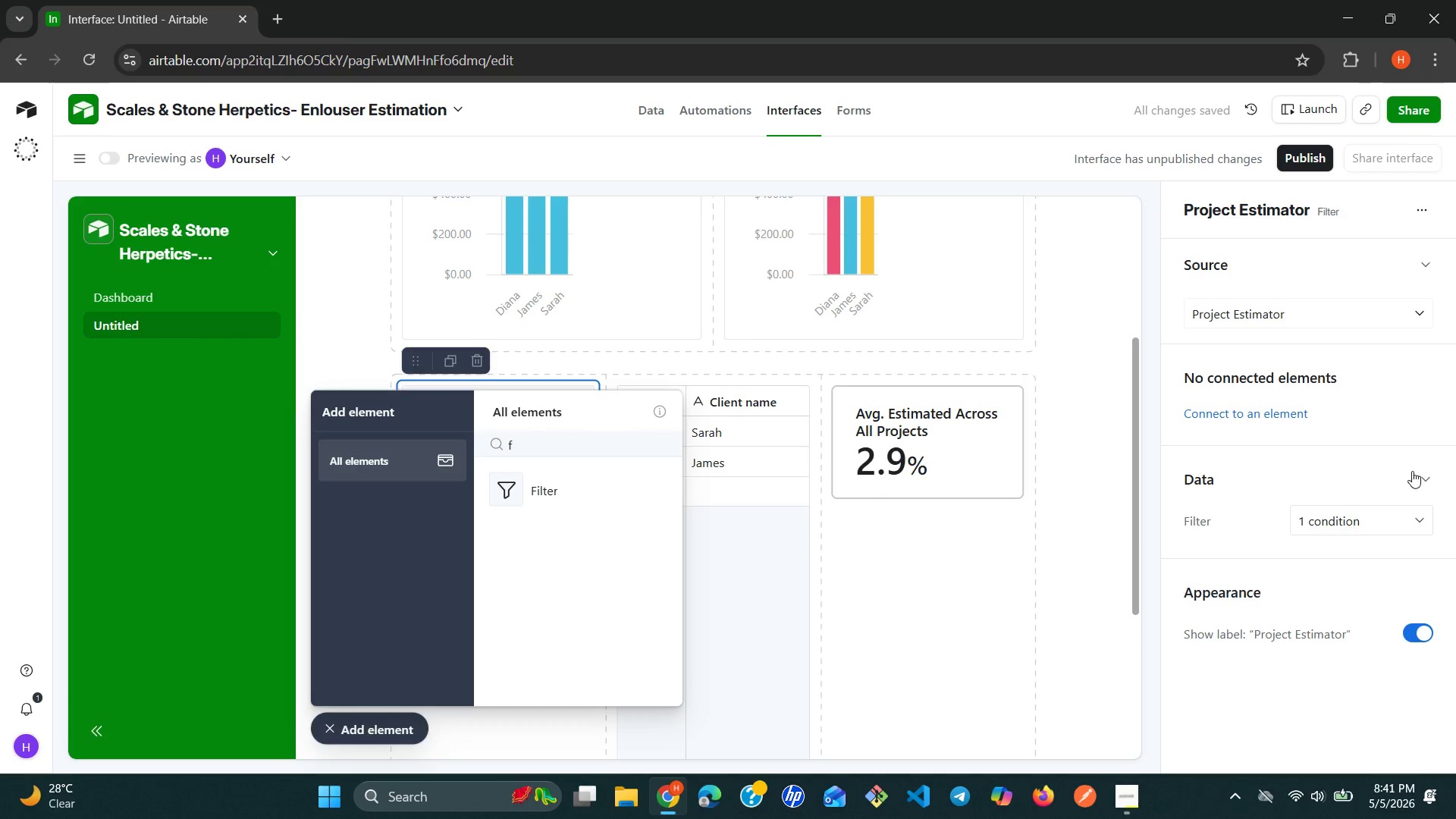 
left_click([1419, 516])
 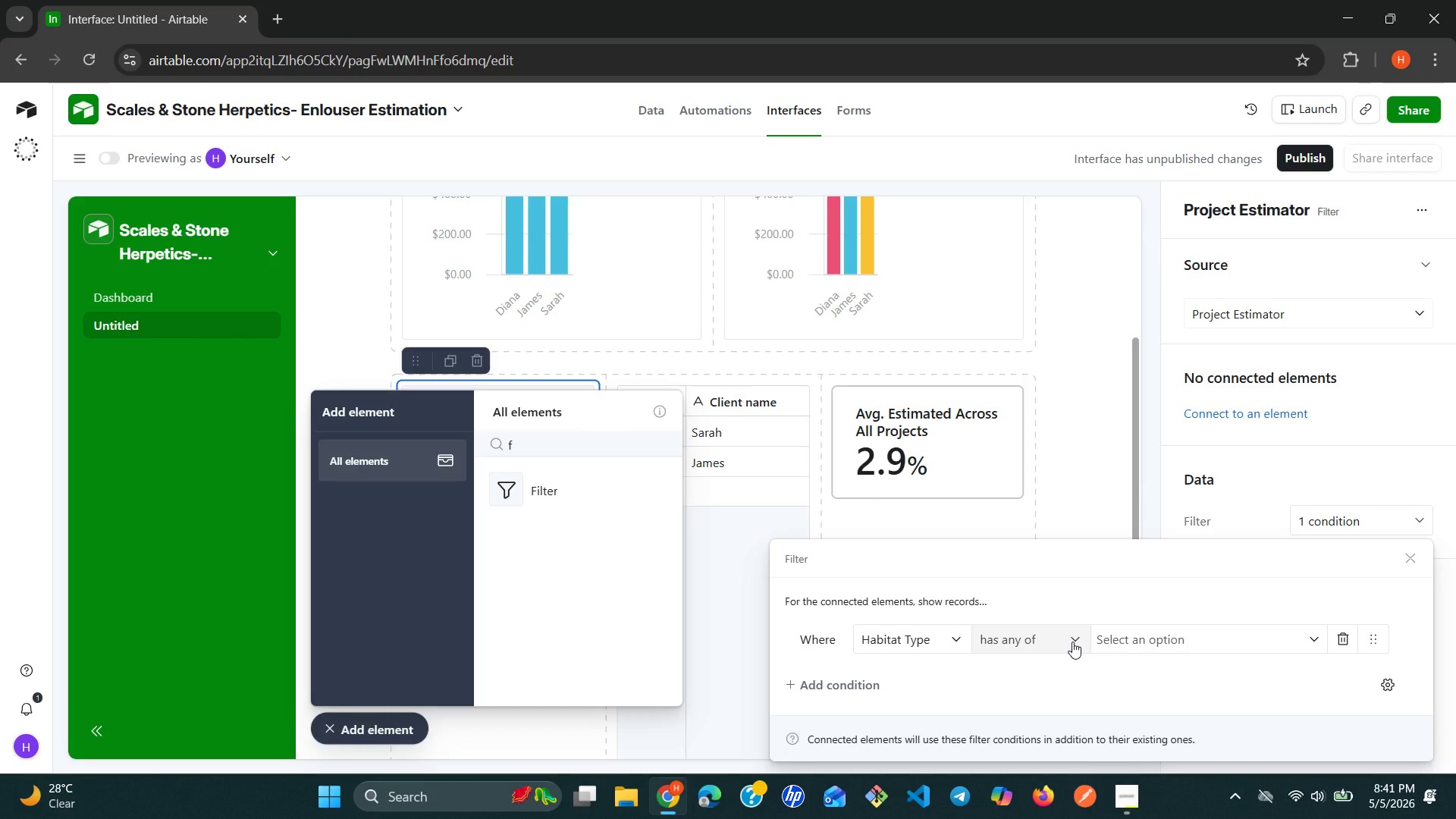 
wait(12.66)
 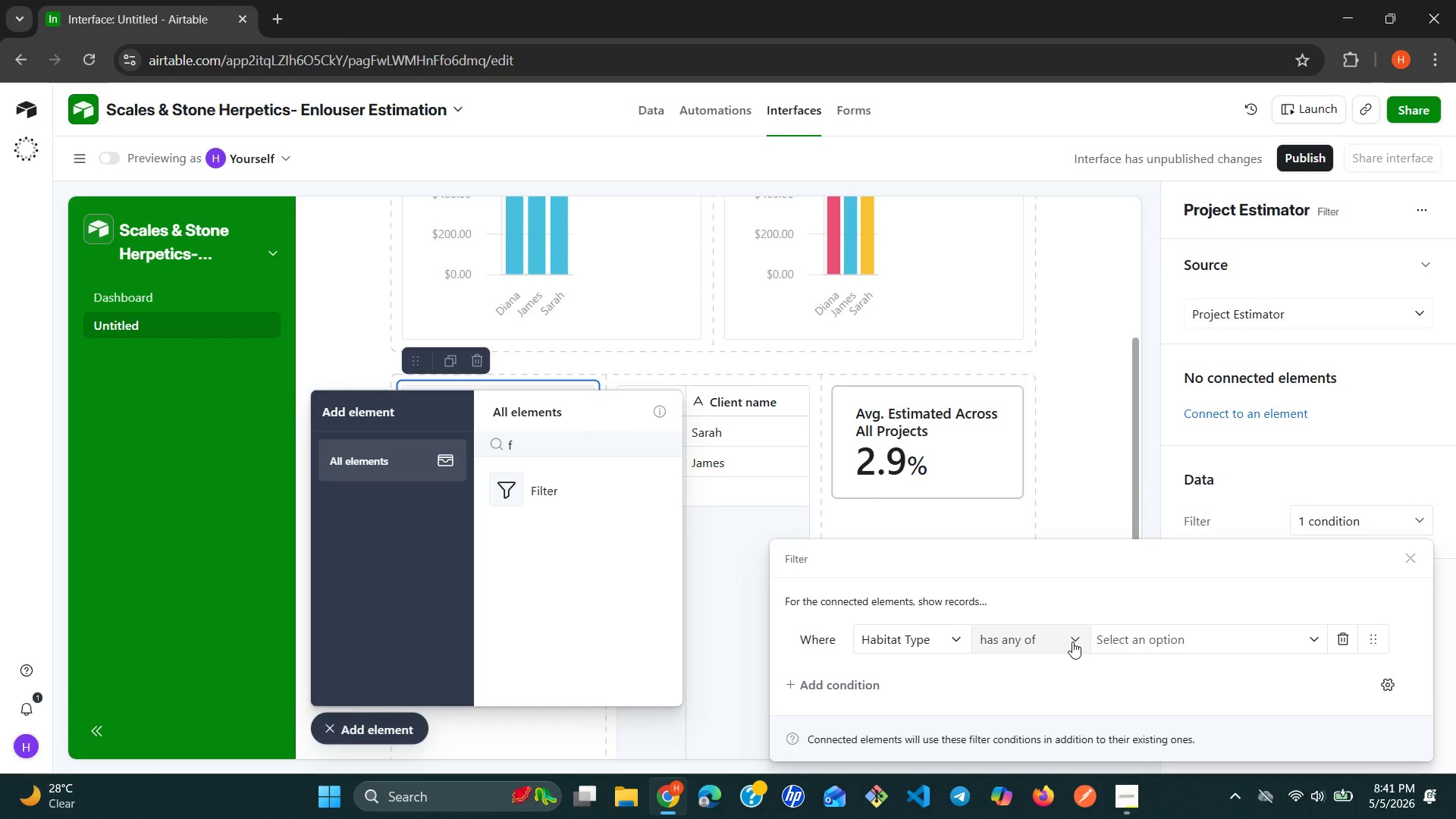 
left_click([1072, 642])
 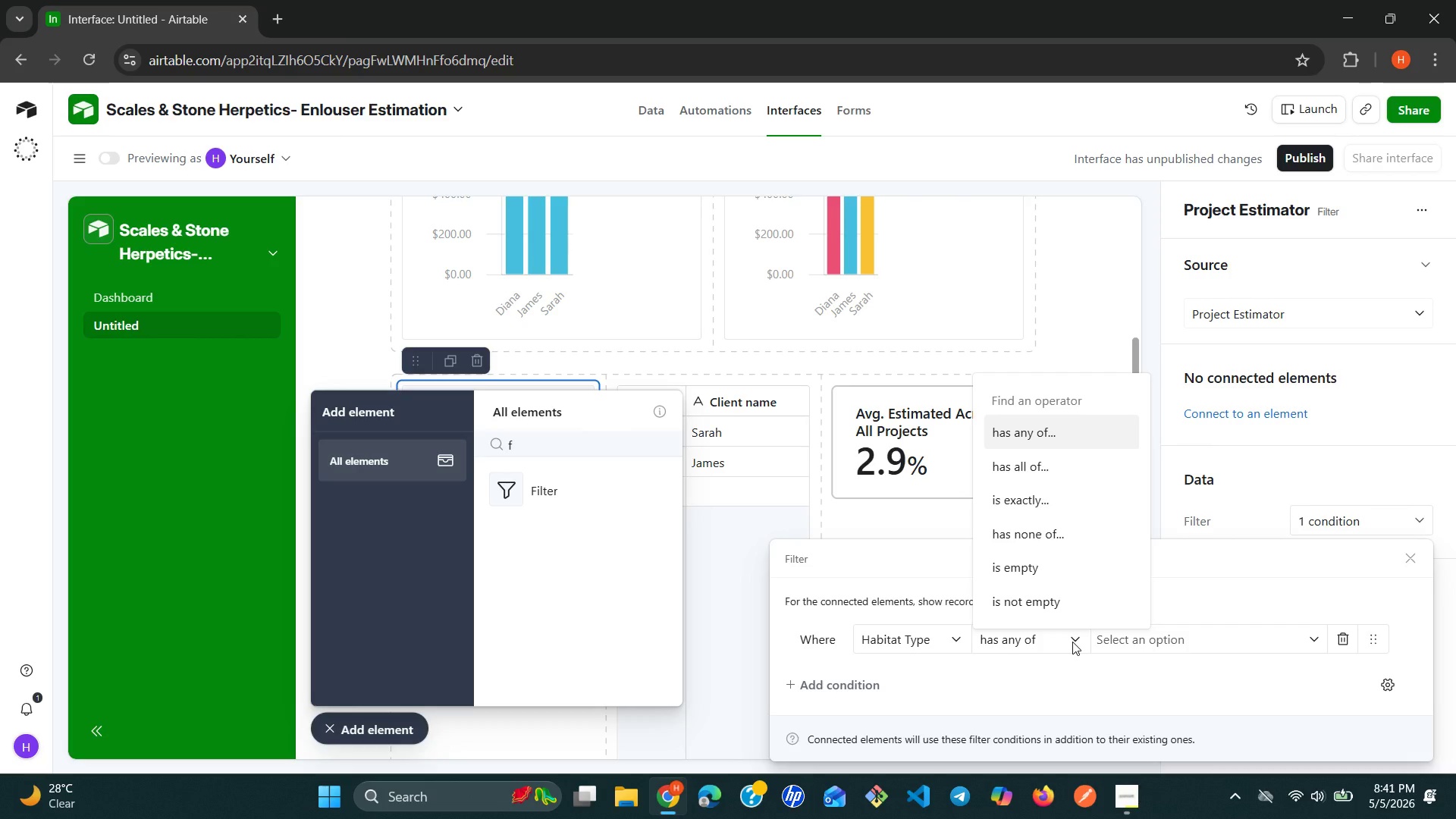 
left_click([1072, 642])
 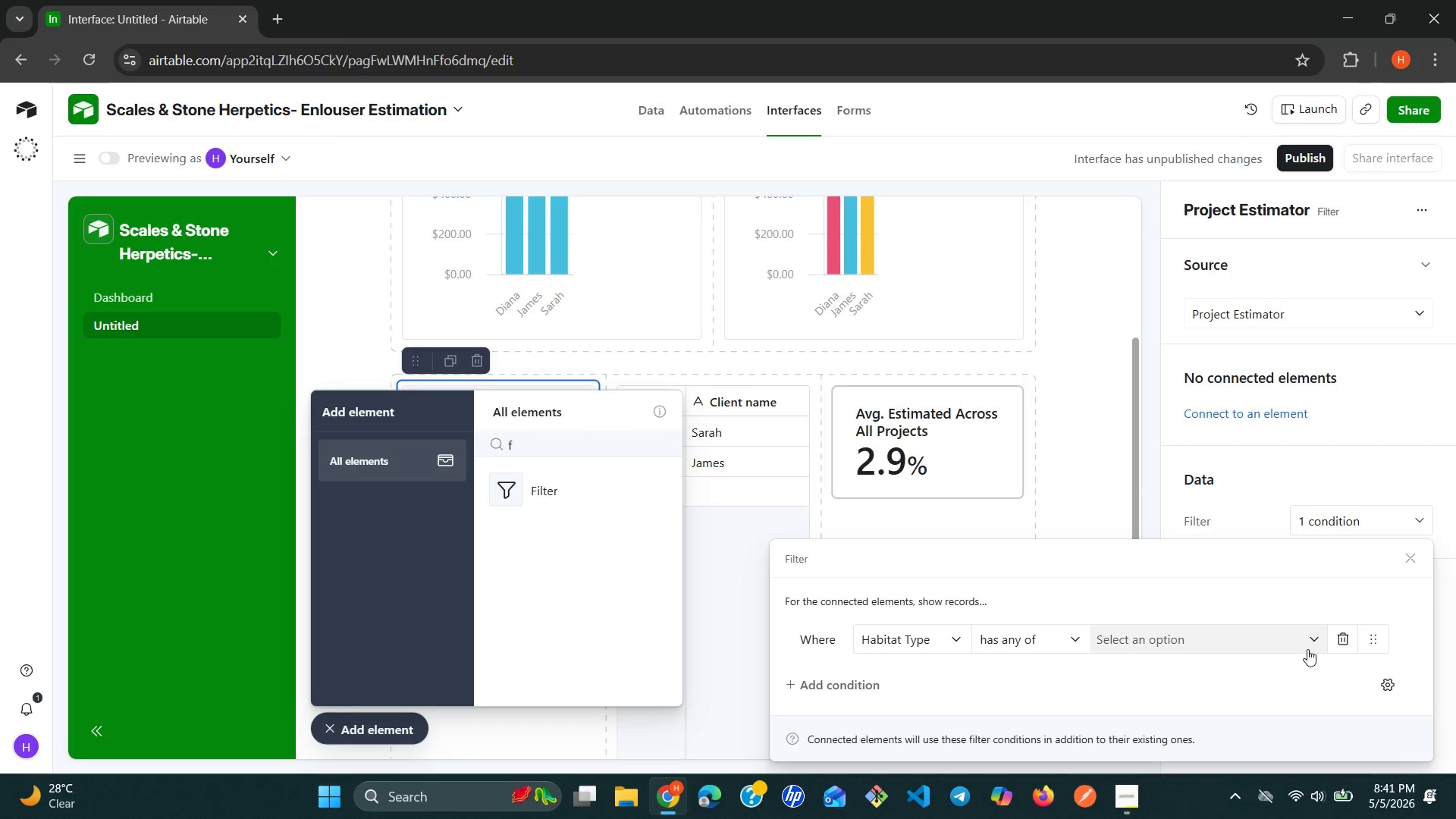 
left_click([1310, 648])
 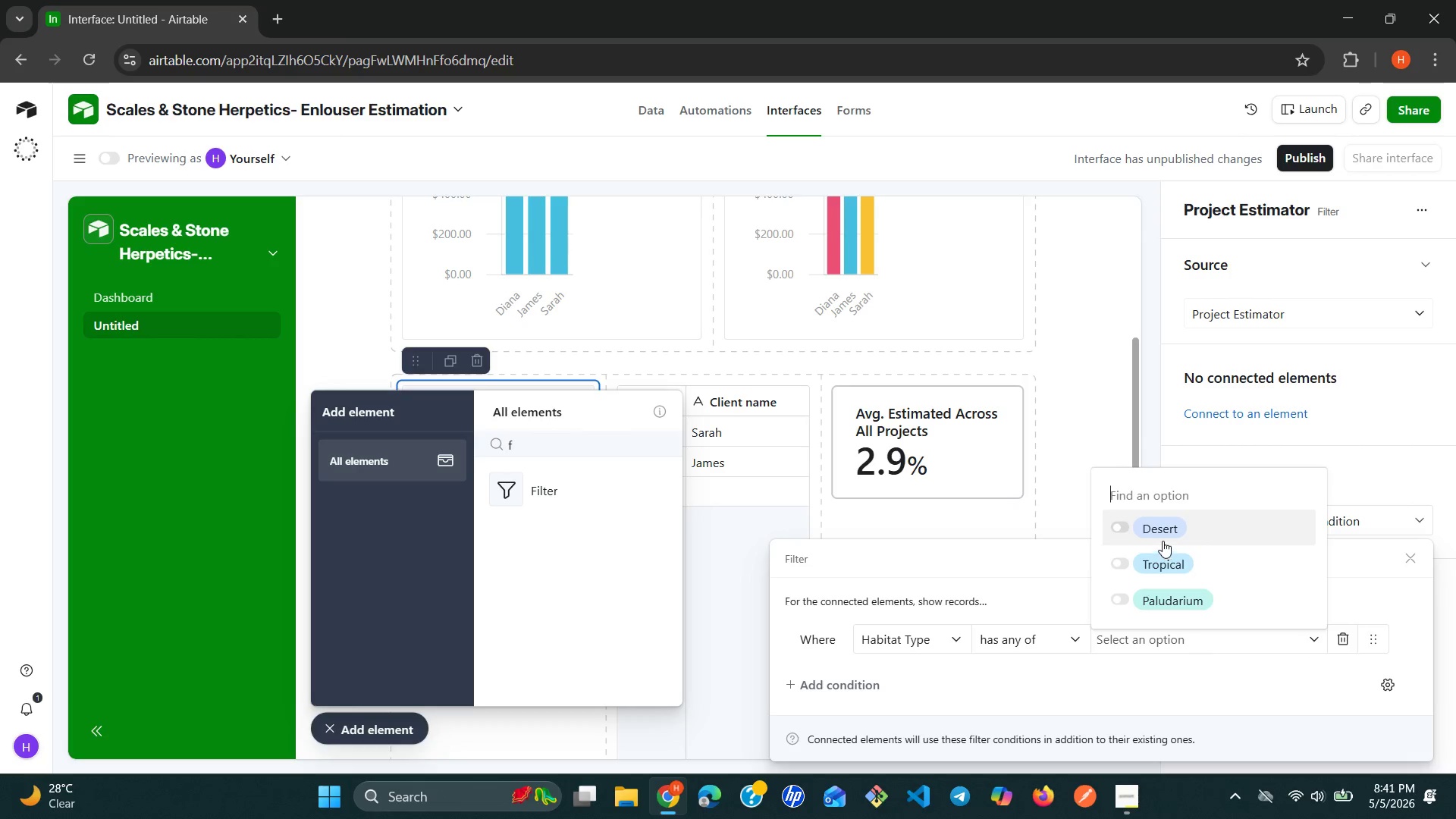 
left_click([1159, 538])
 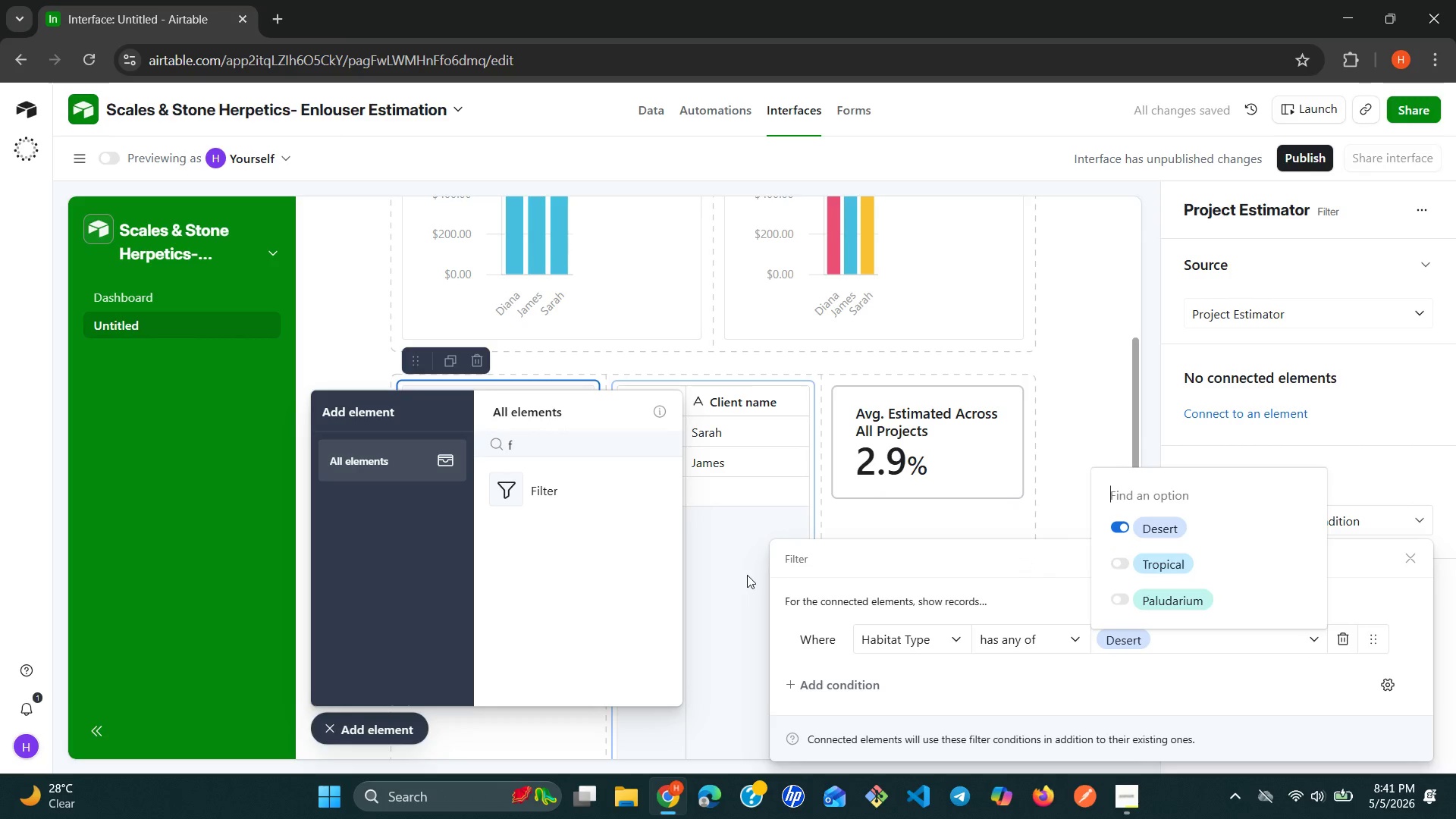 
left_click([747, 575])
 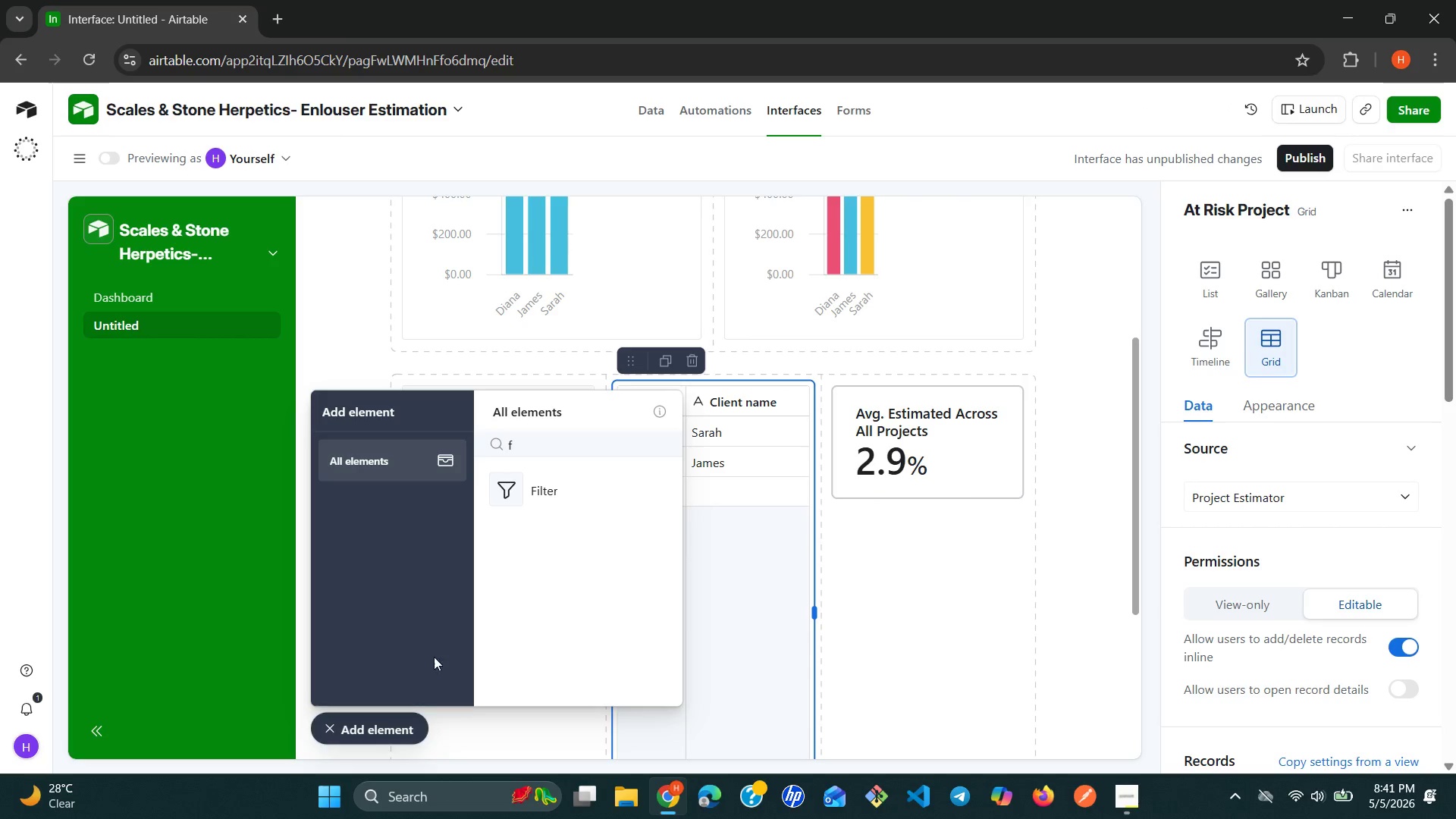 
left_click([320, 722])
 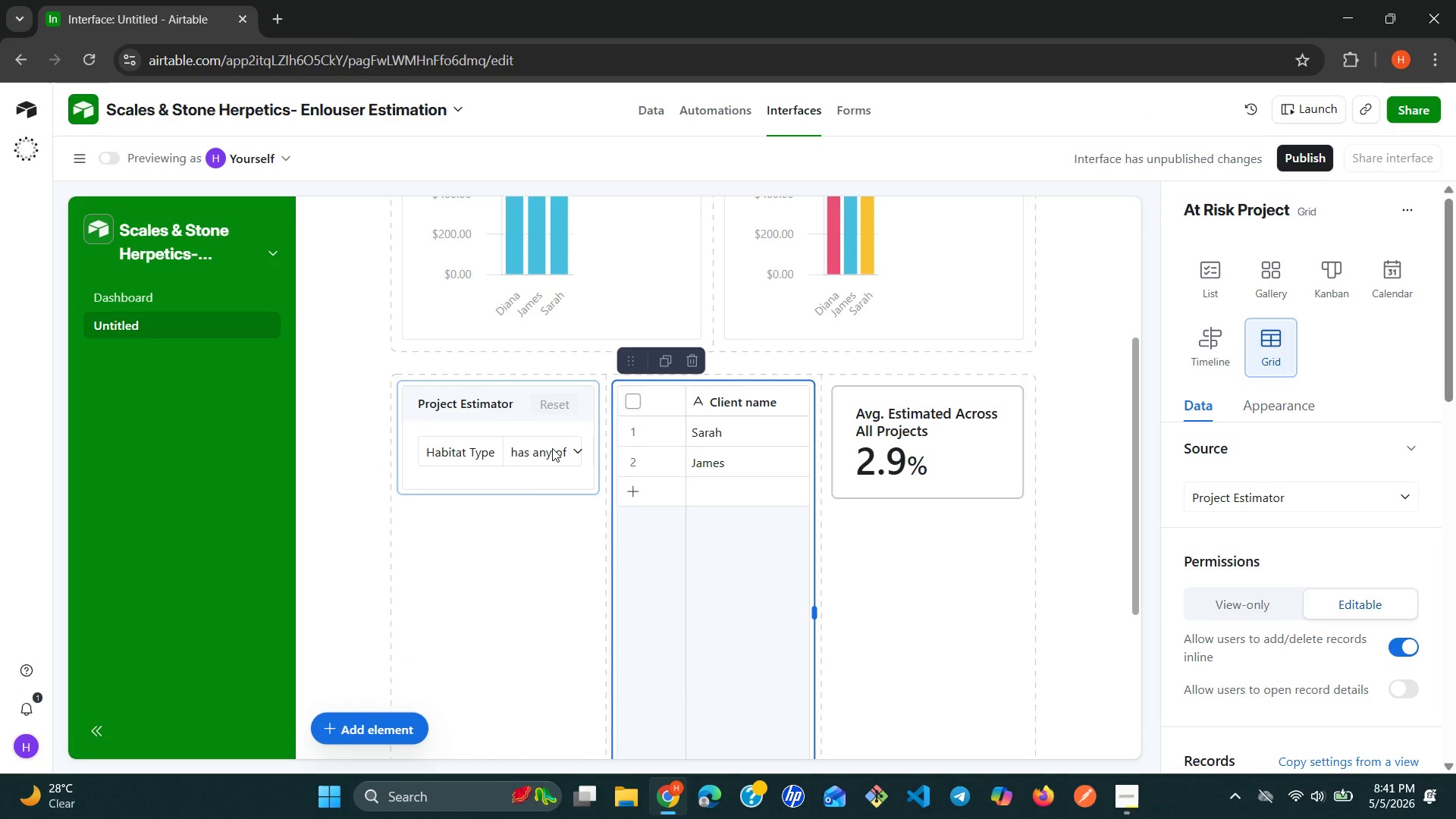 
wait(6.36)
 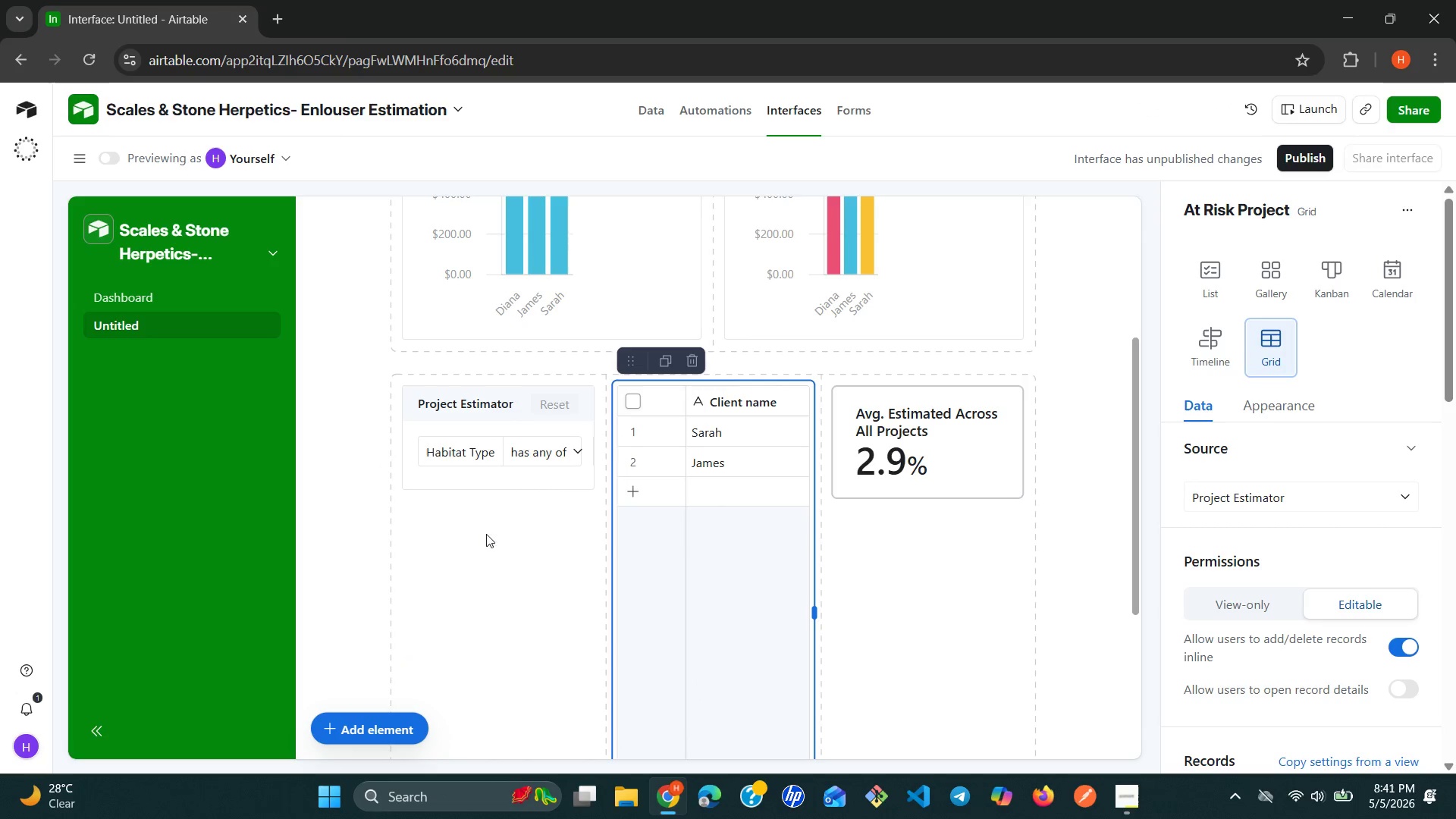 
left_click([567, 450])
 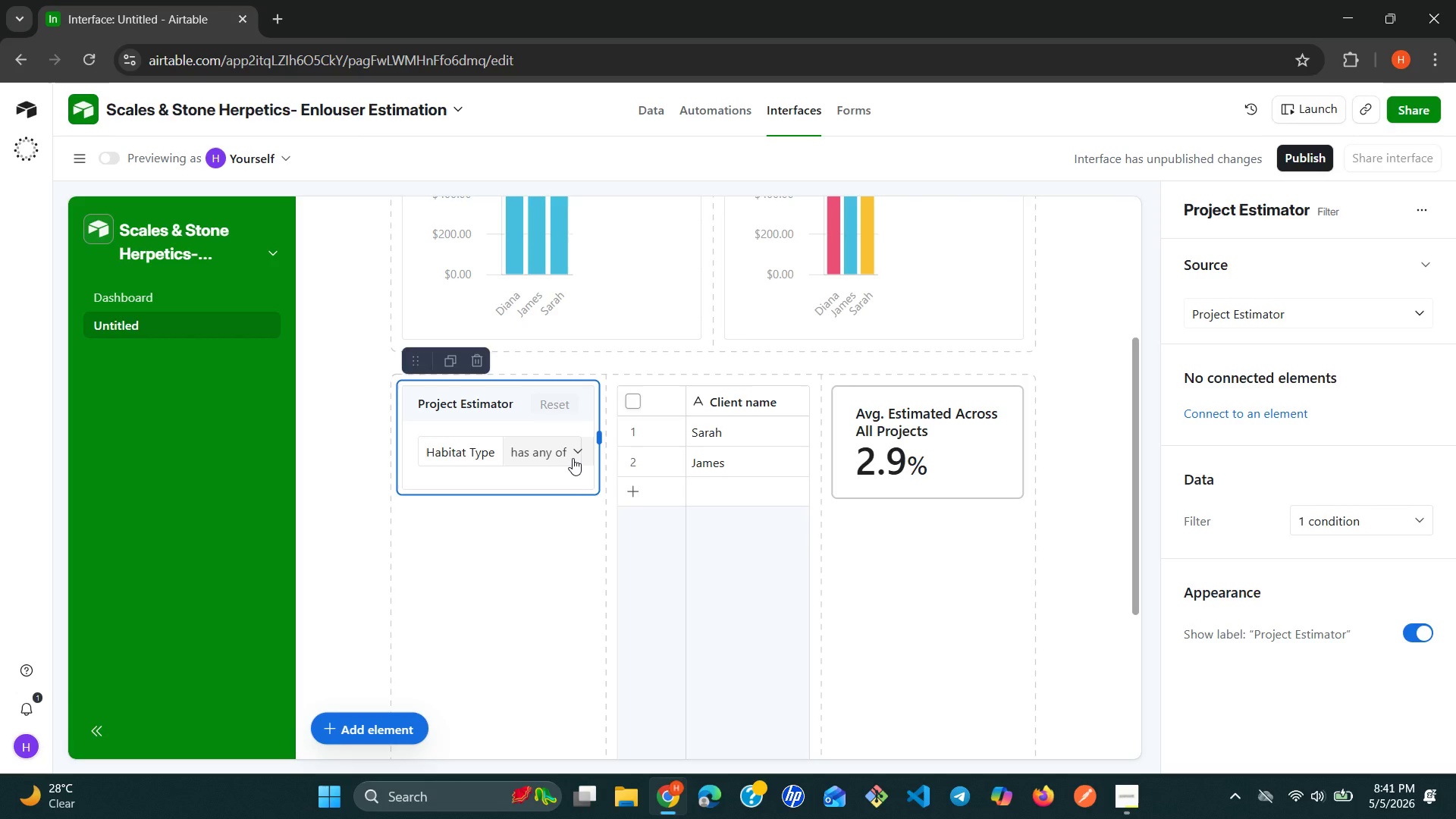 
left_click([574, 453])
 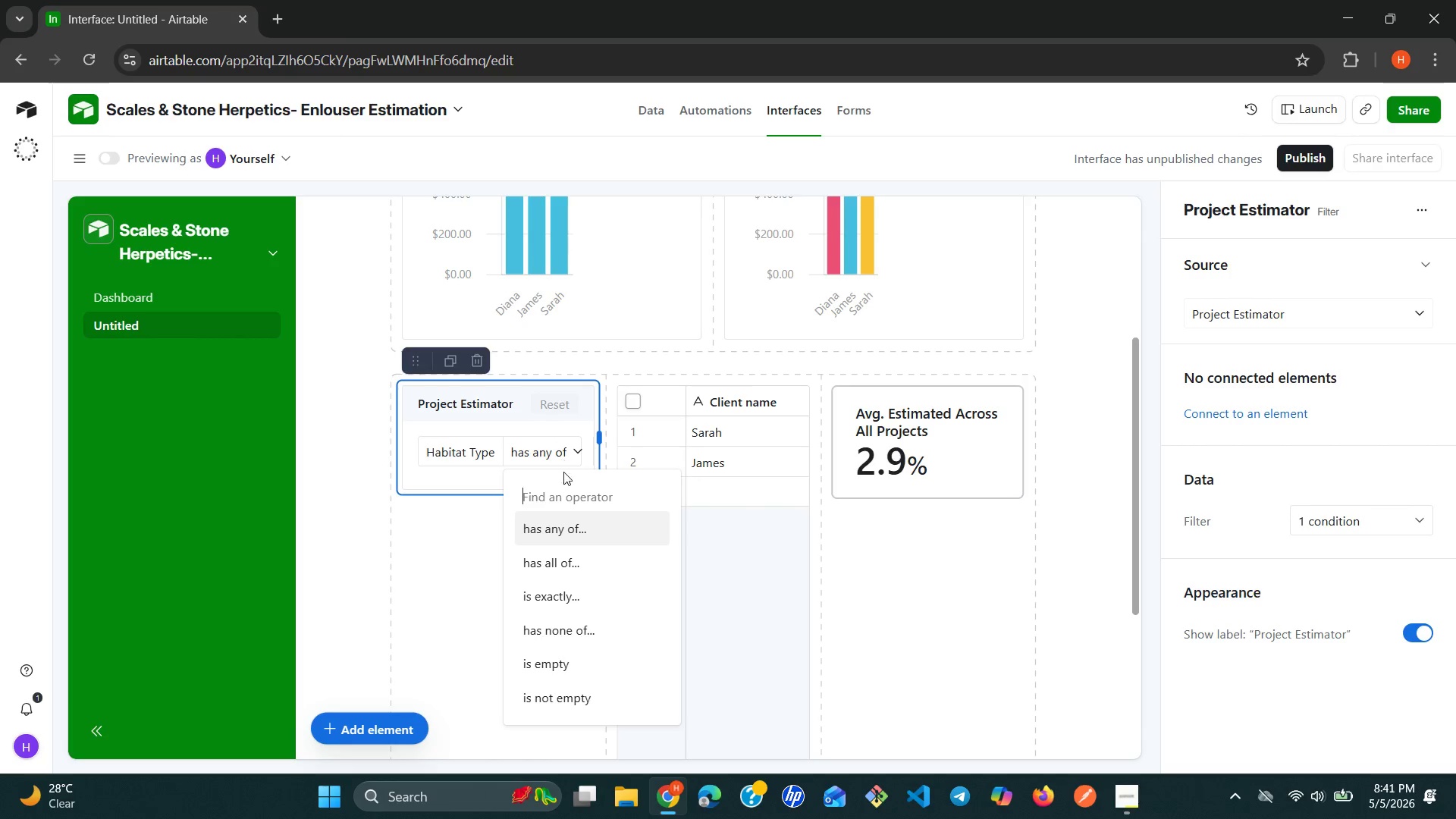 
wait(8.67)
 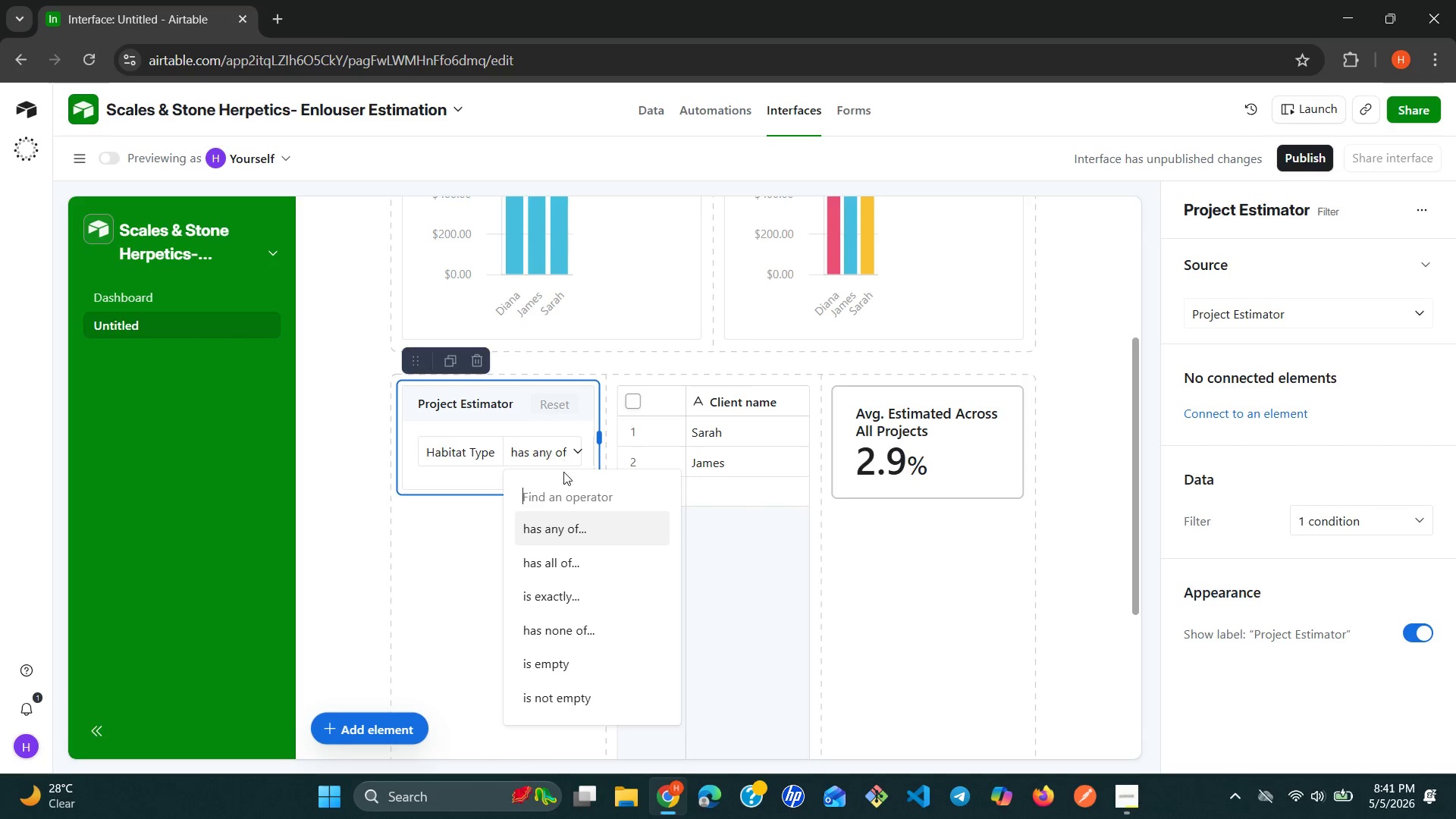 
left_click([1416, 516])
 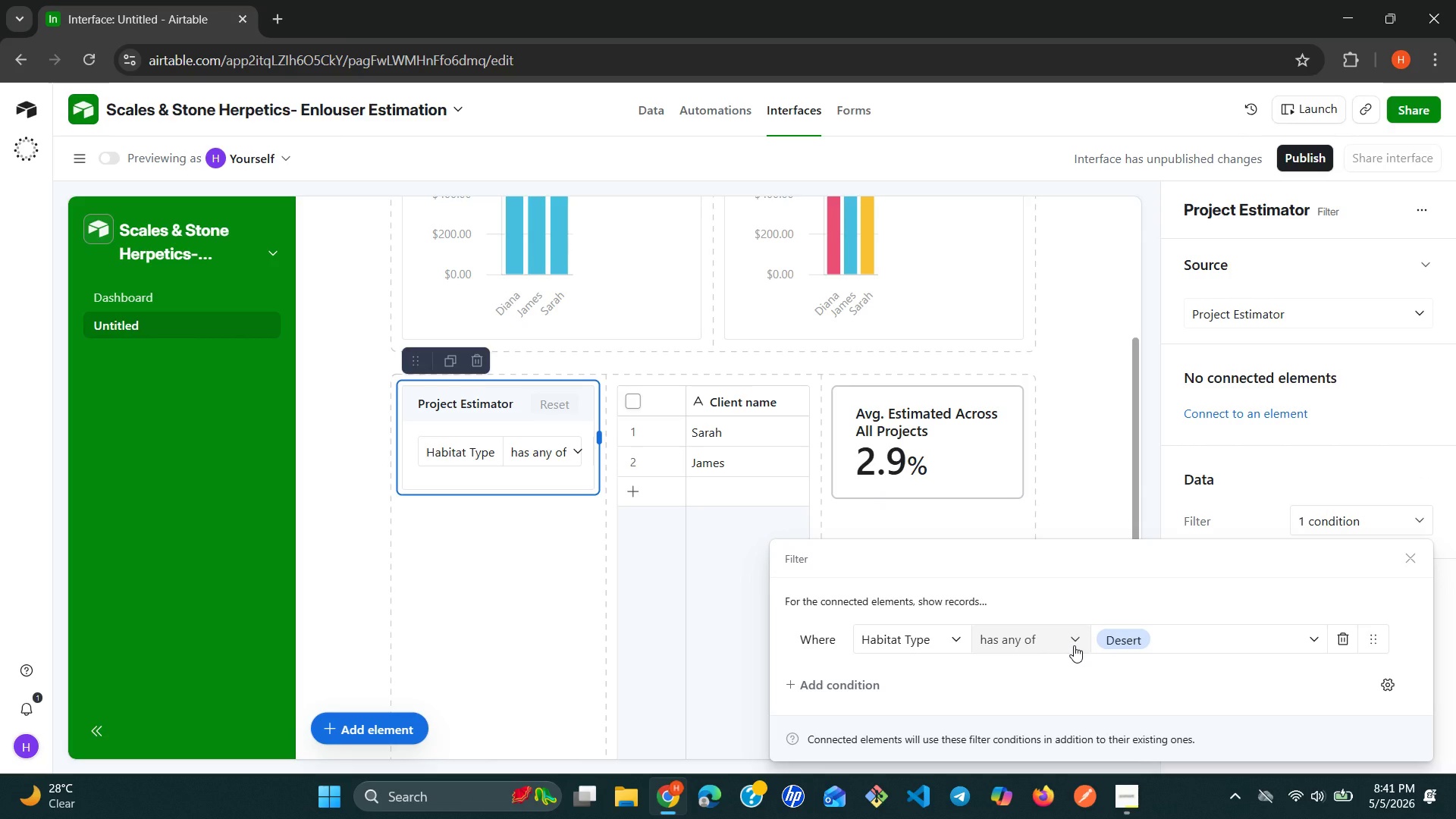 
left_click([1074, 645])
 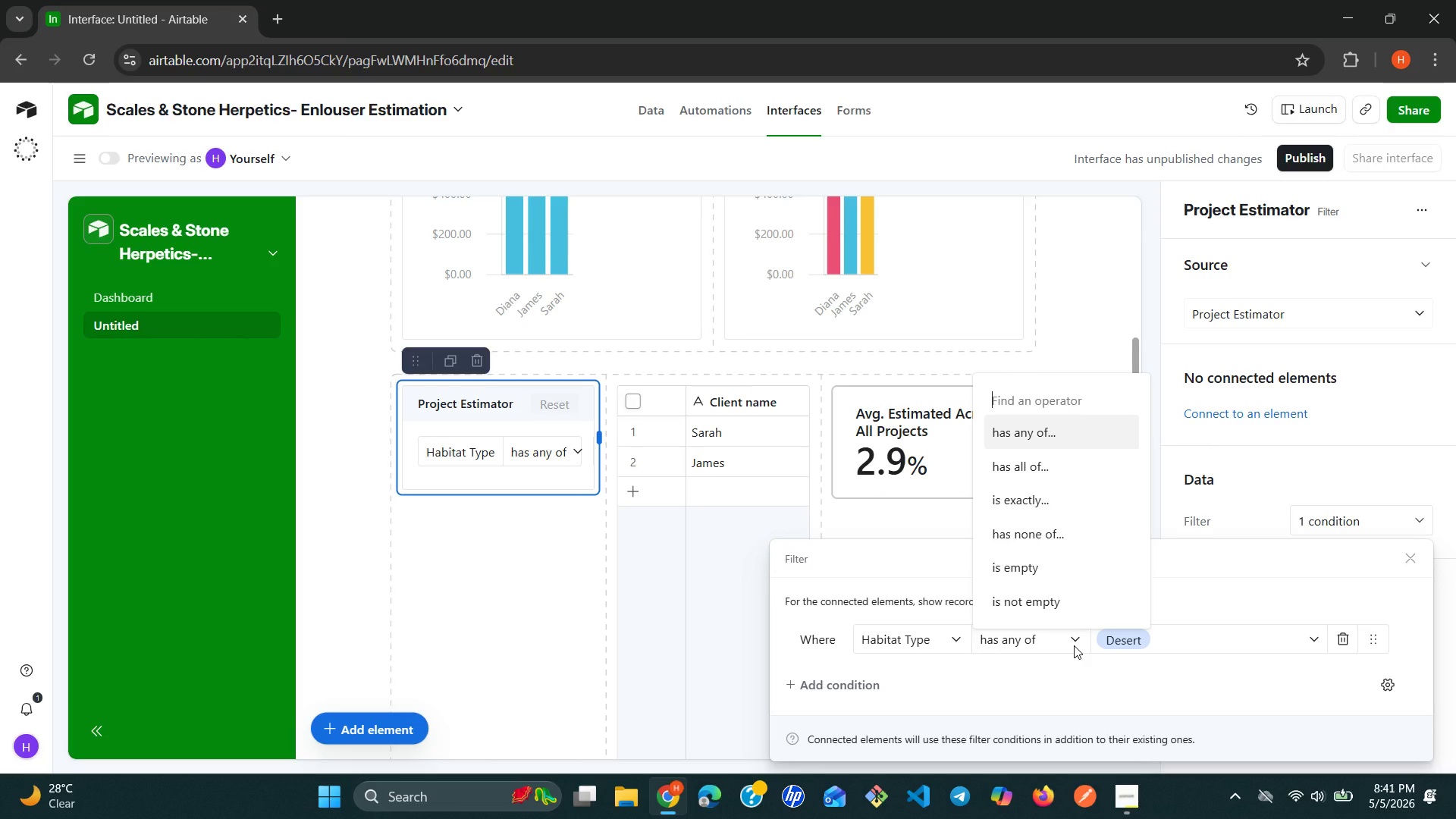 
wait(9.77)
 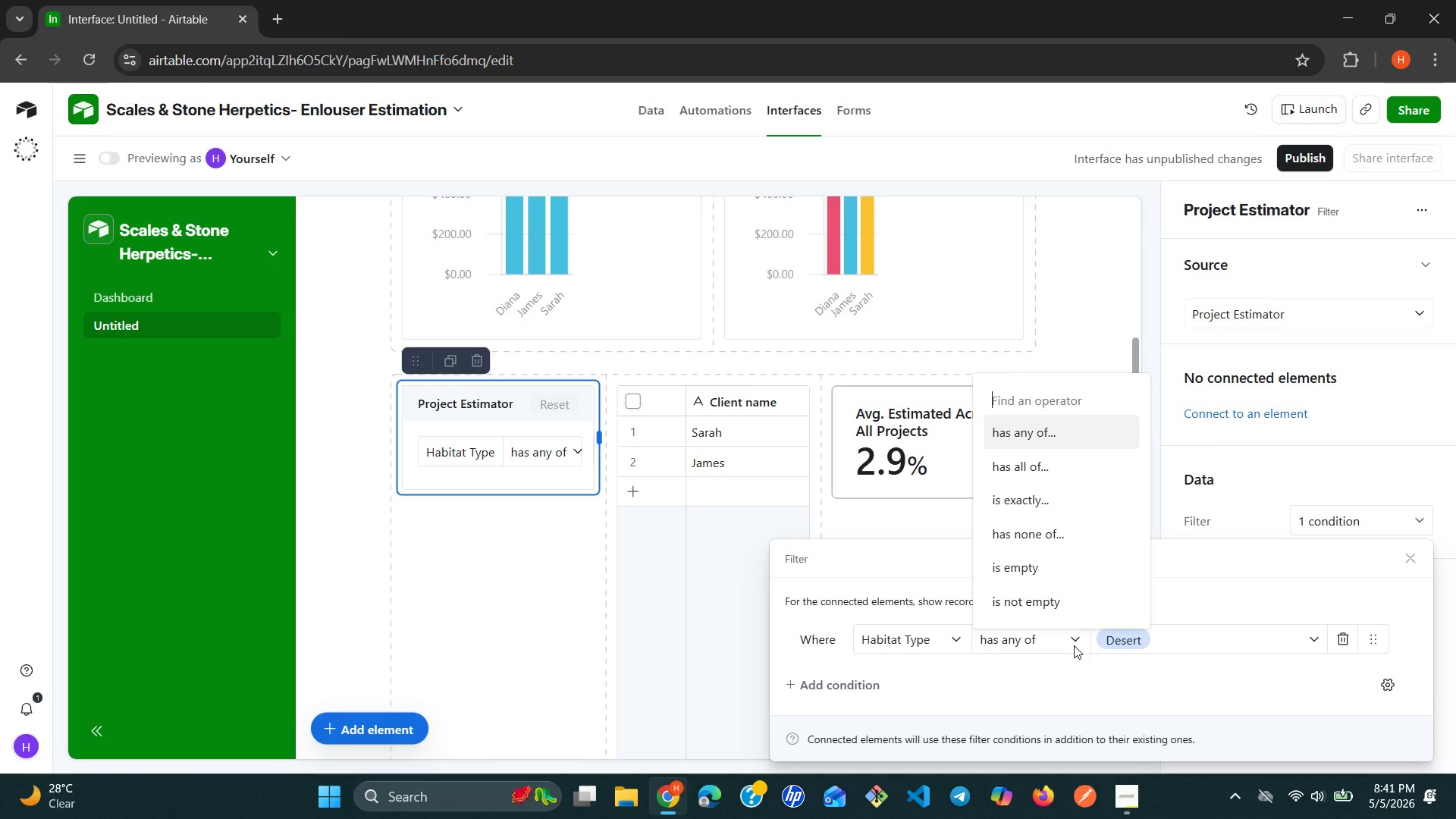 
left_click([1004, 510])
 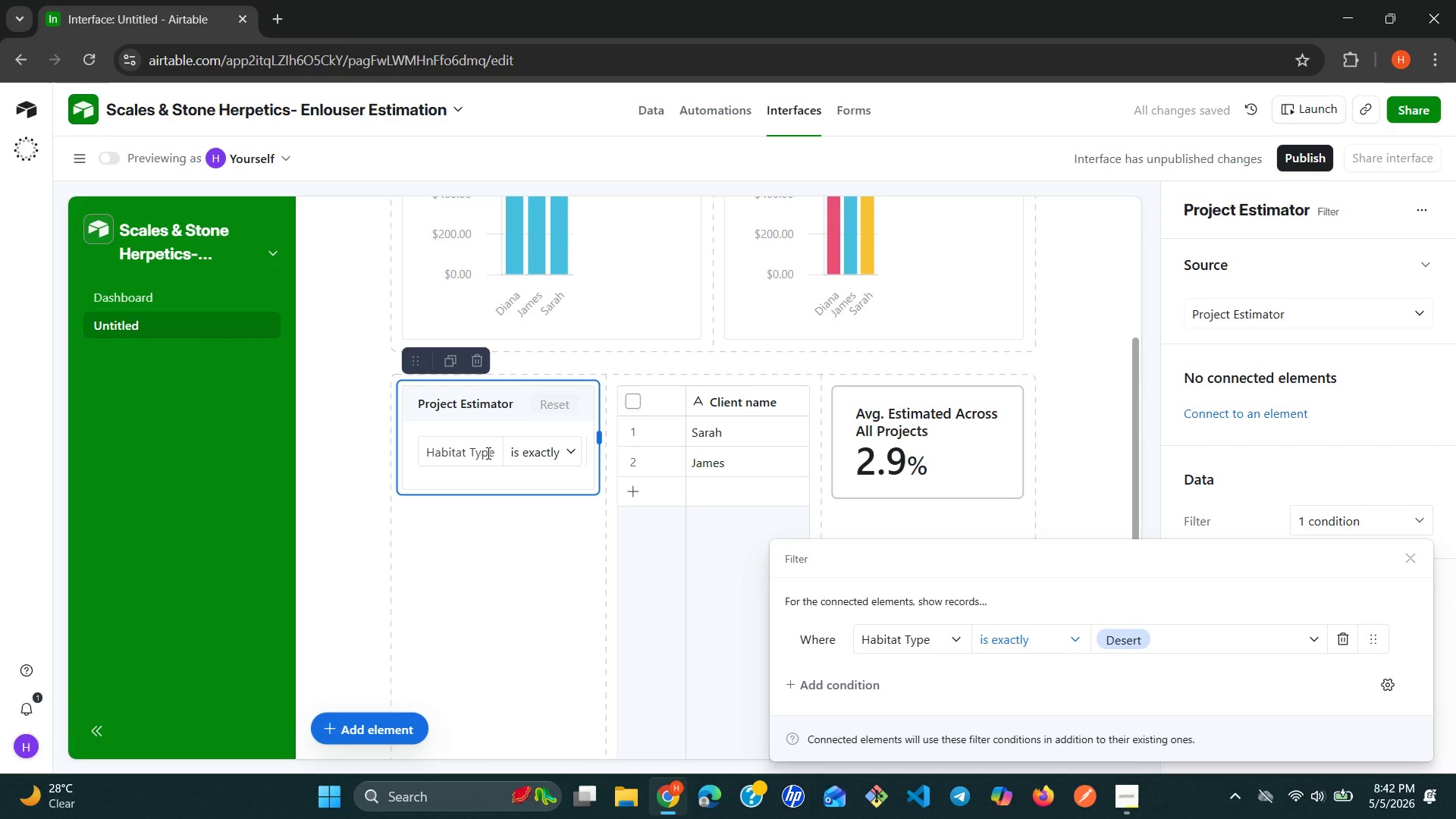 
left_click([576, 446])
 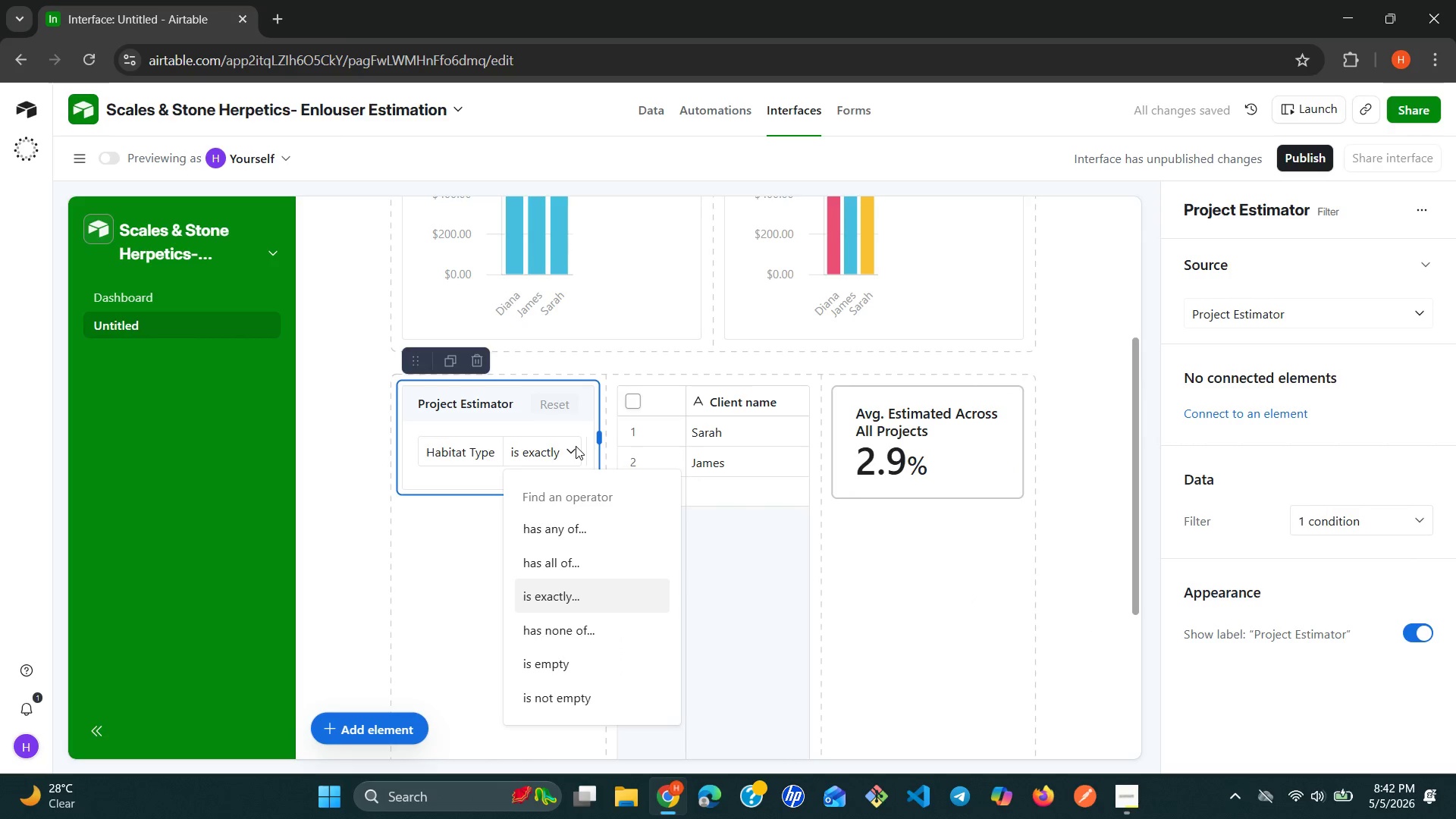 
left_click([576, 446])
 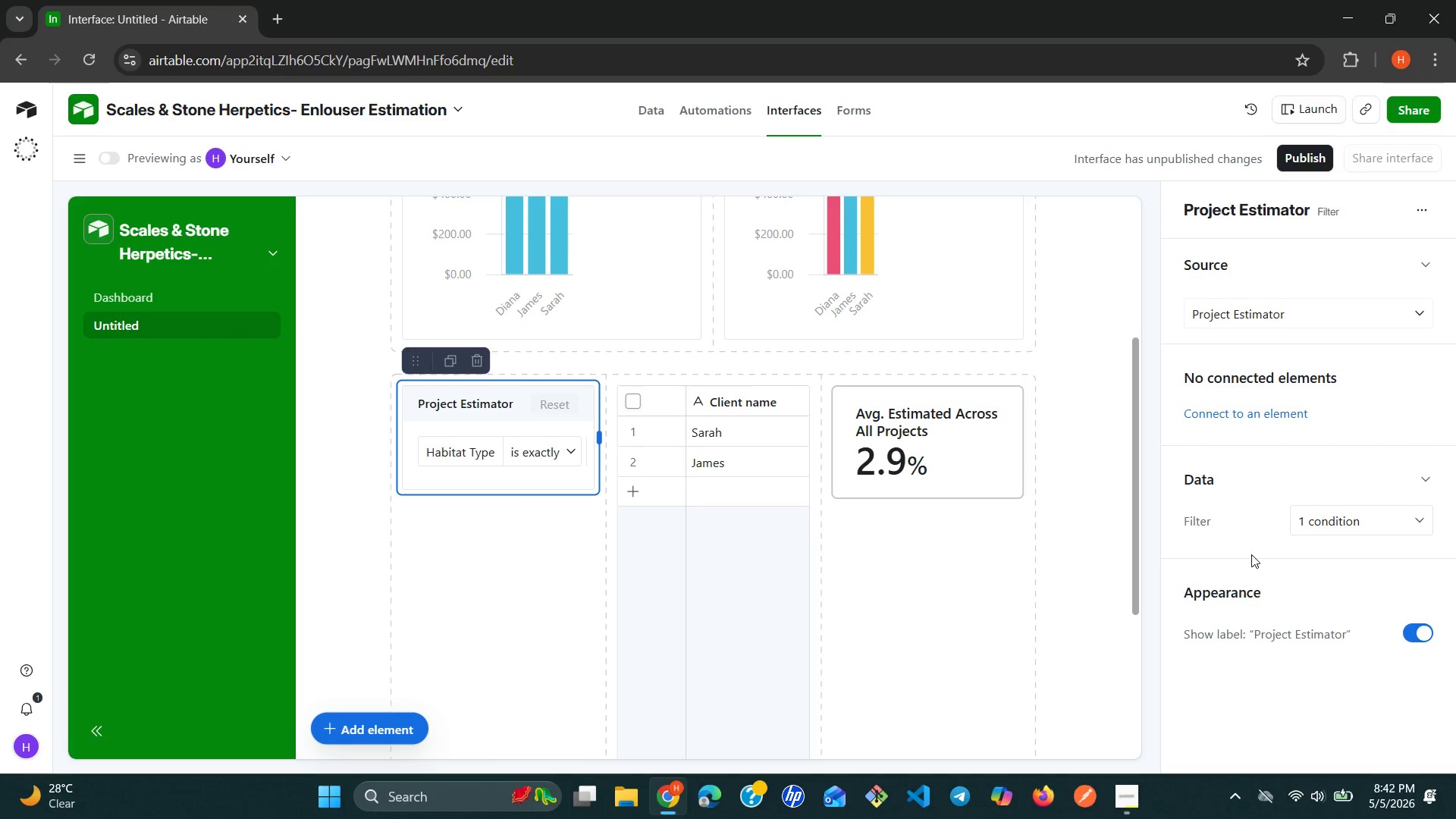 
wait(6.72)
 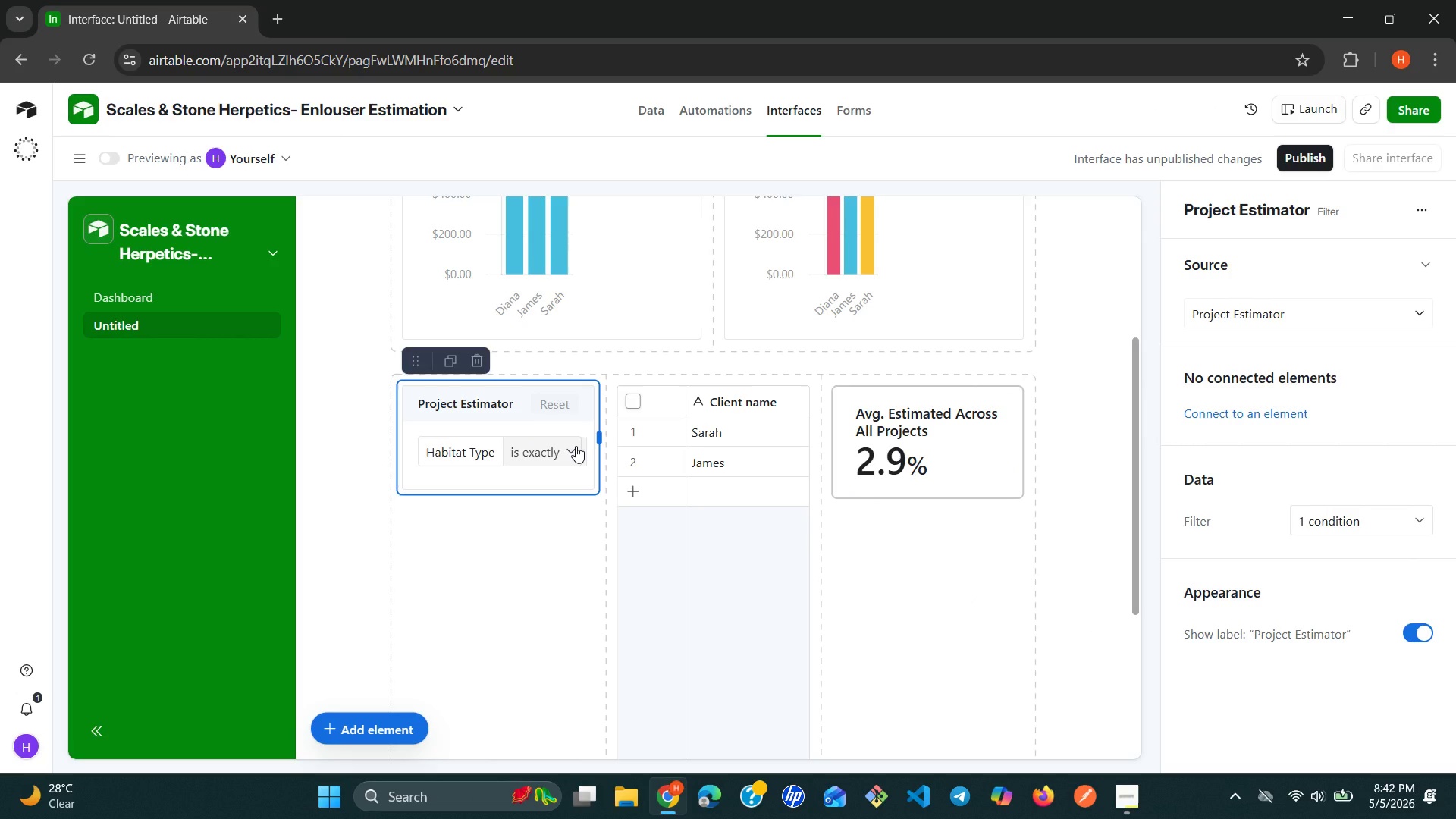 
left_click([1408, 514])
 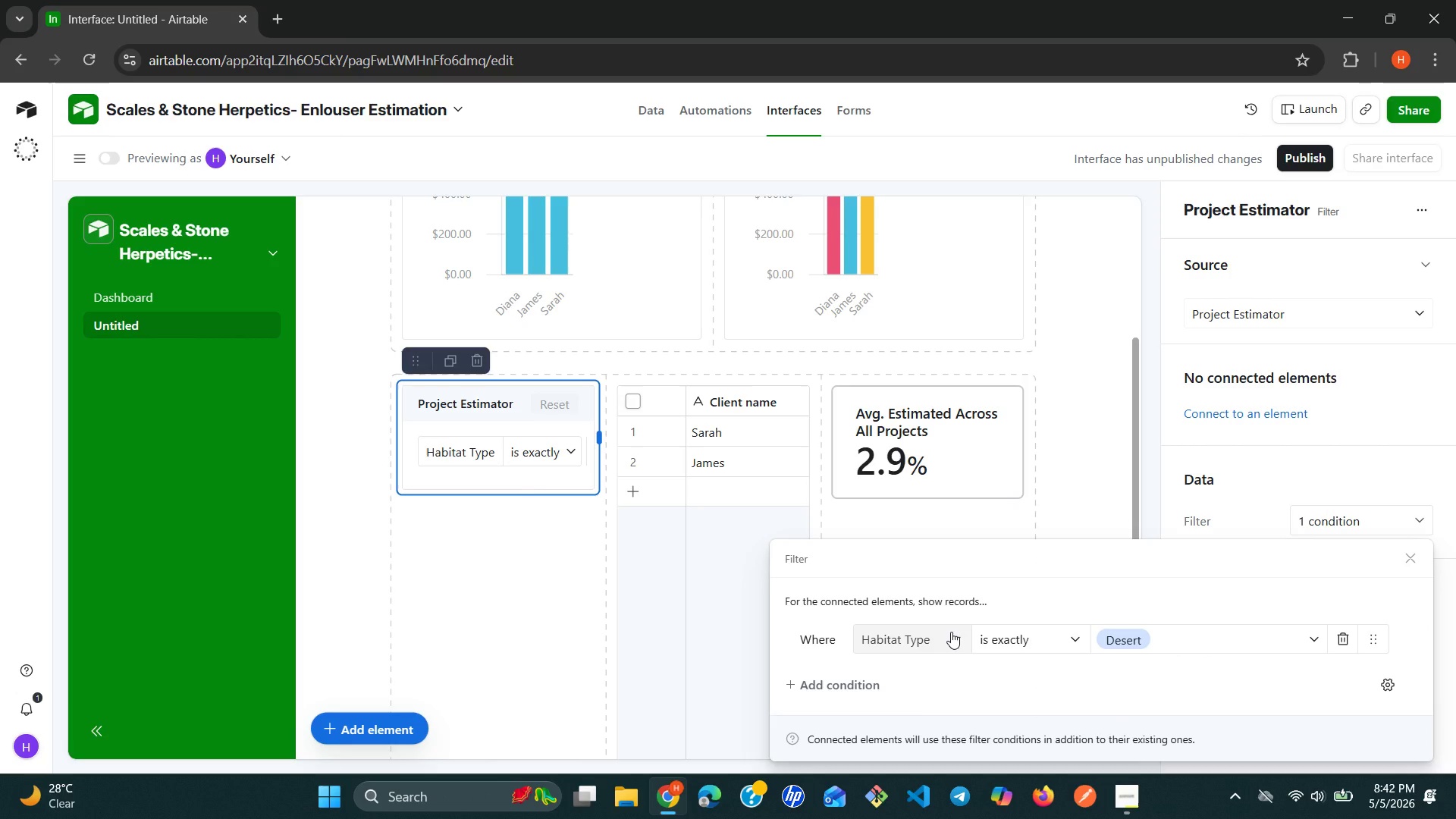 
wait(9.05)
 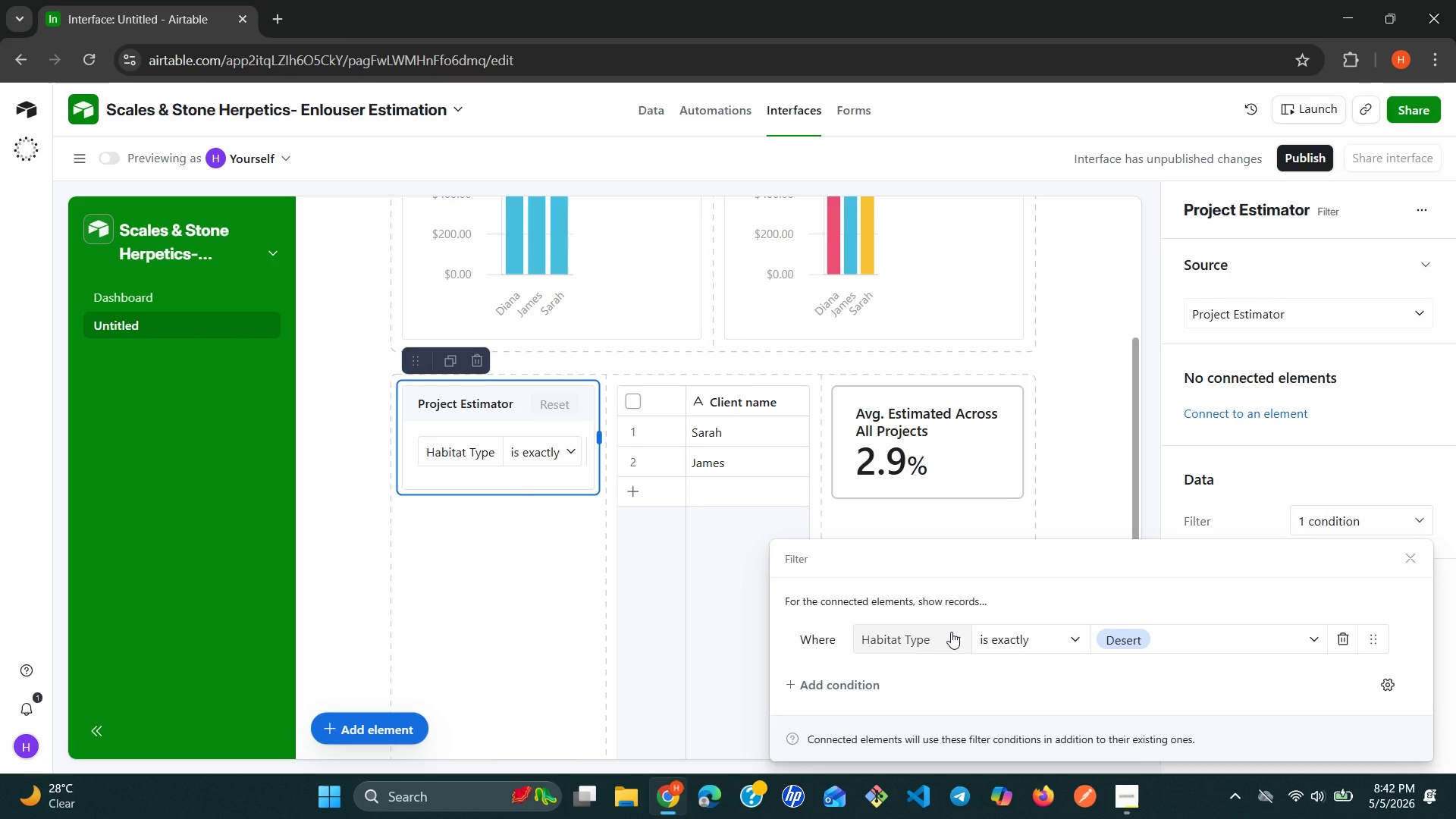 
left_click([469, 350])
 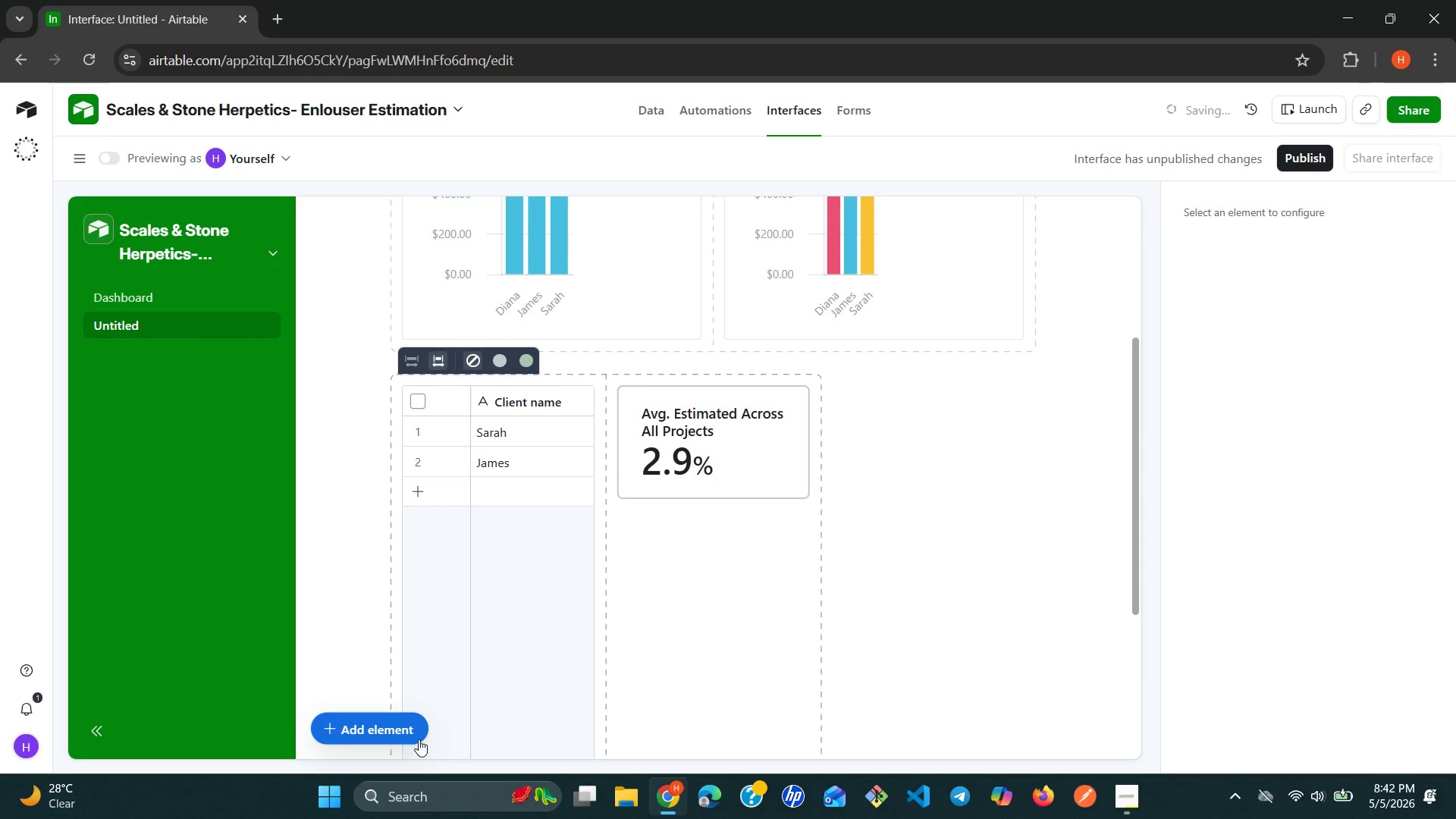 
left_click([379, 734])
 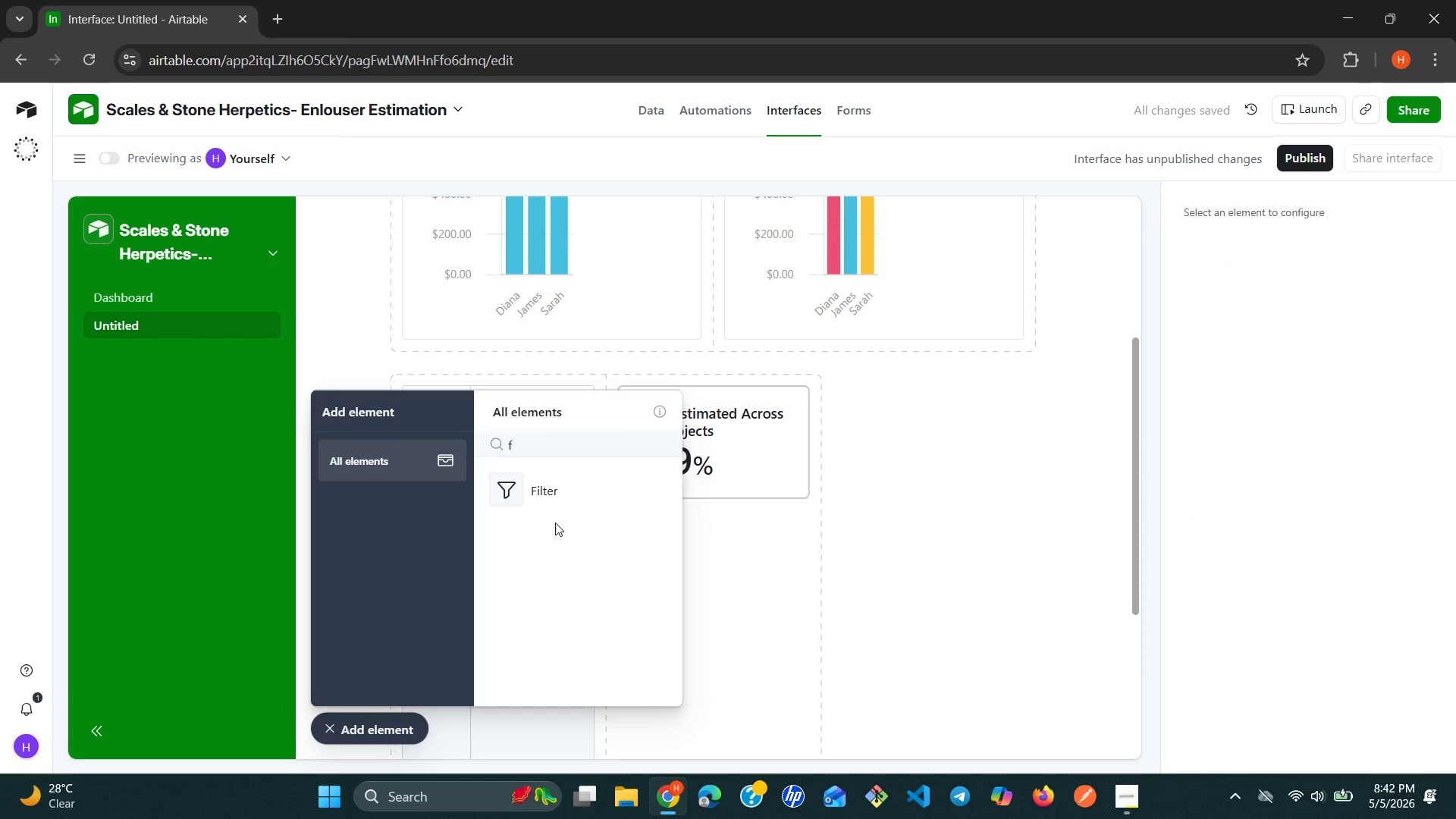 
left_click([562, 503])
 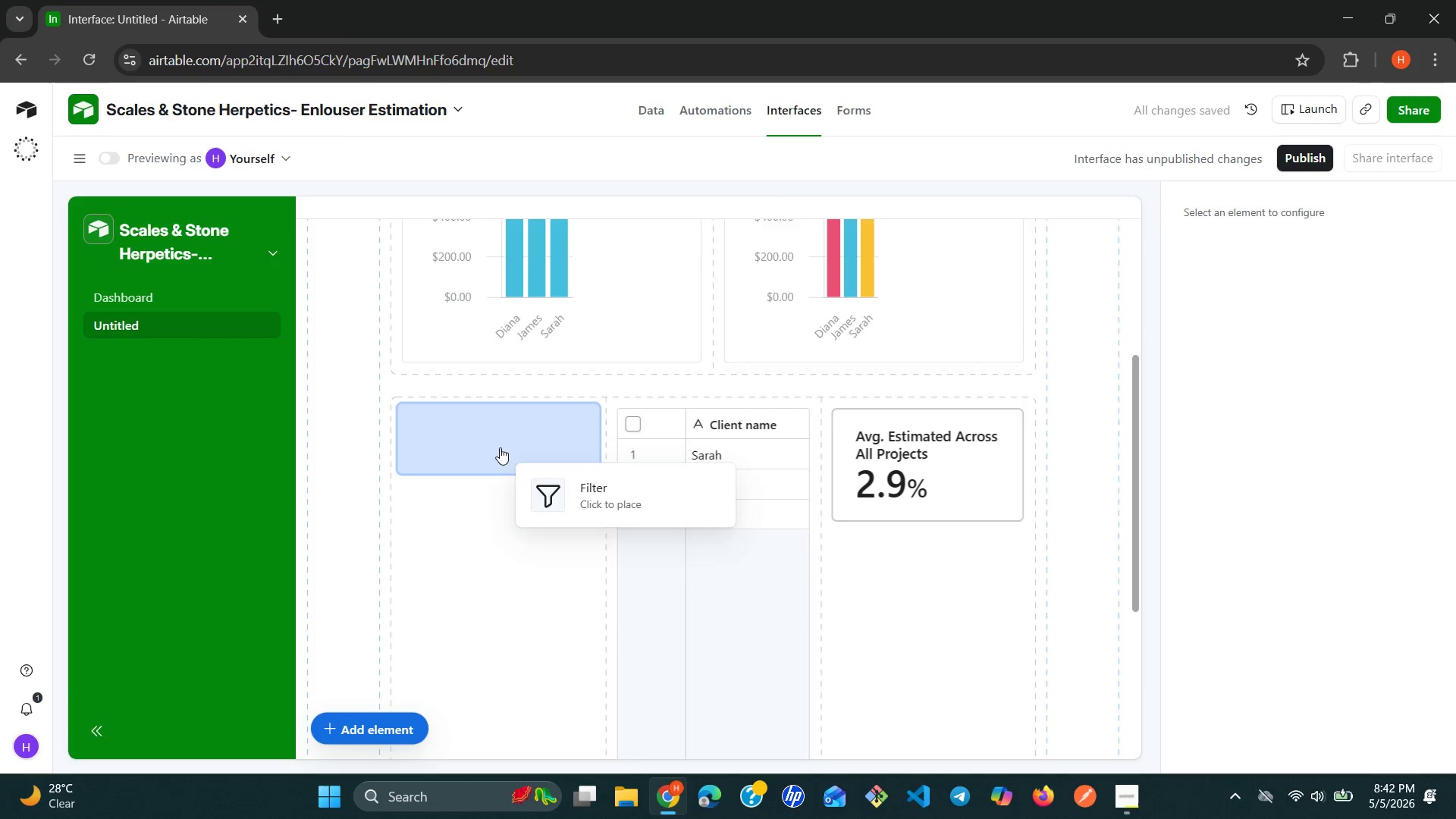 
left_click([476, 434])
 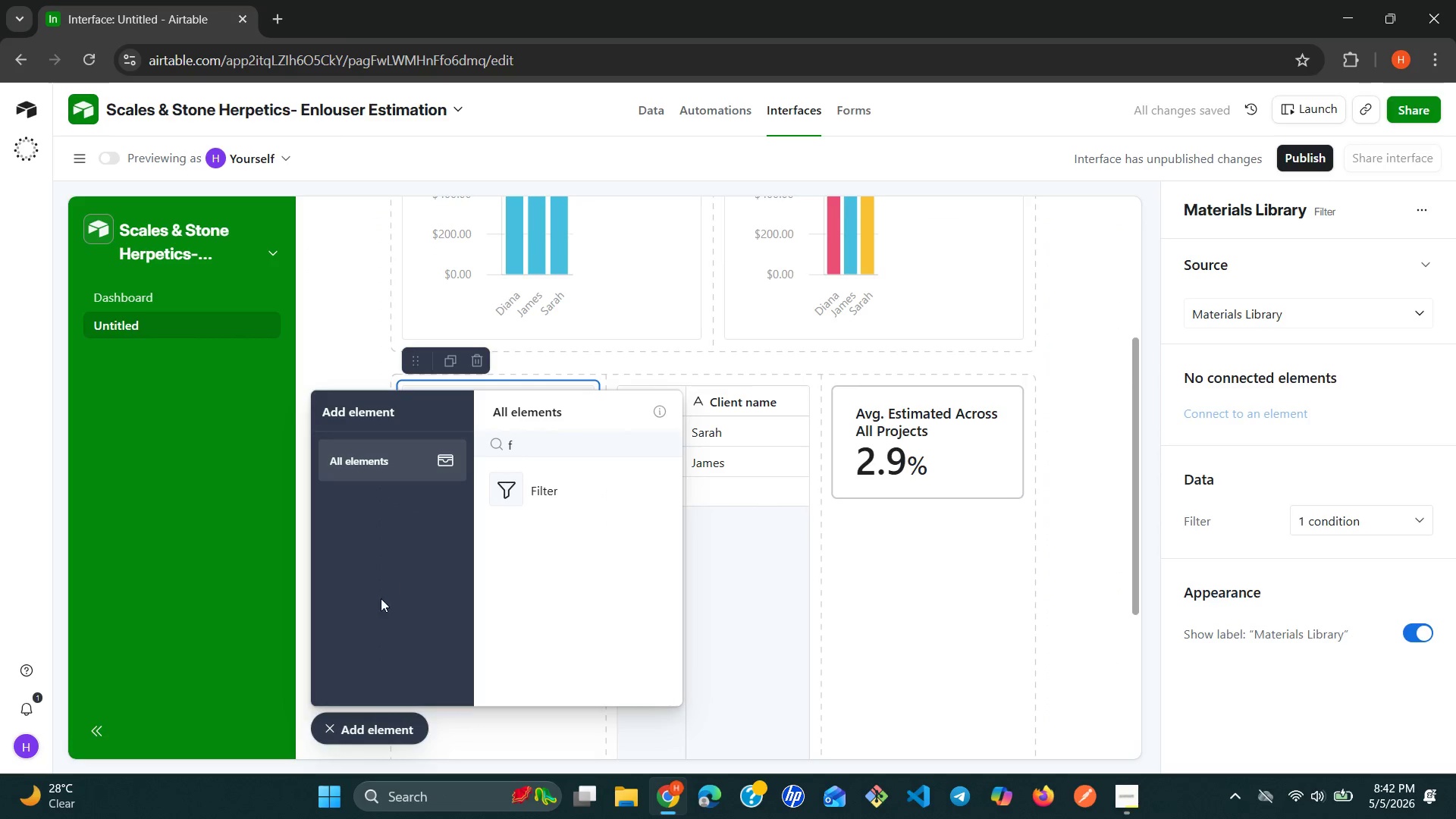 
left_click([323, 731])
 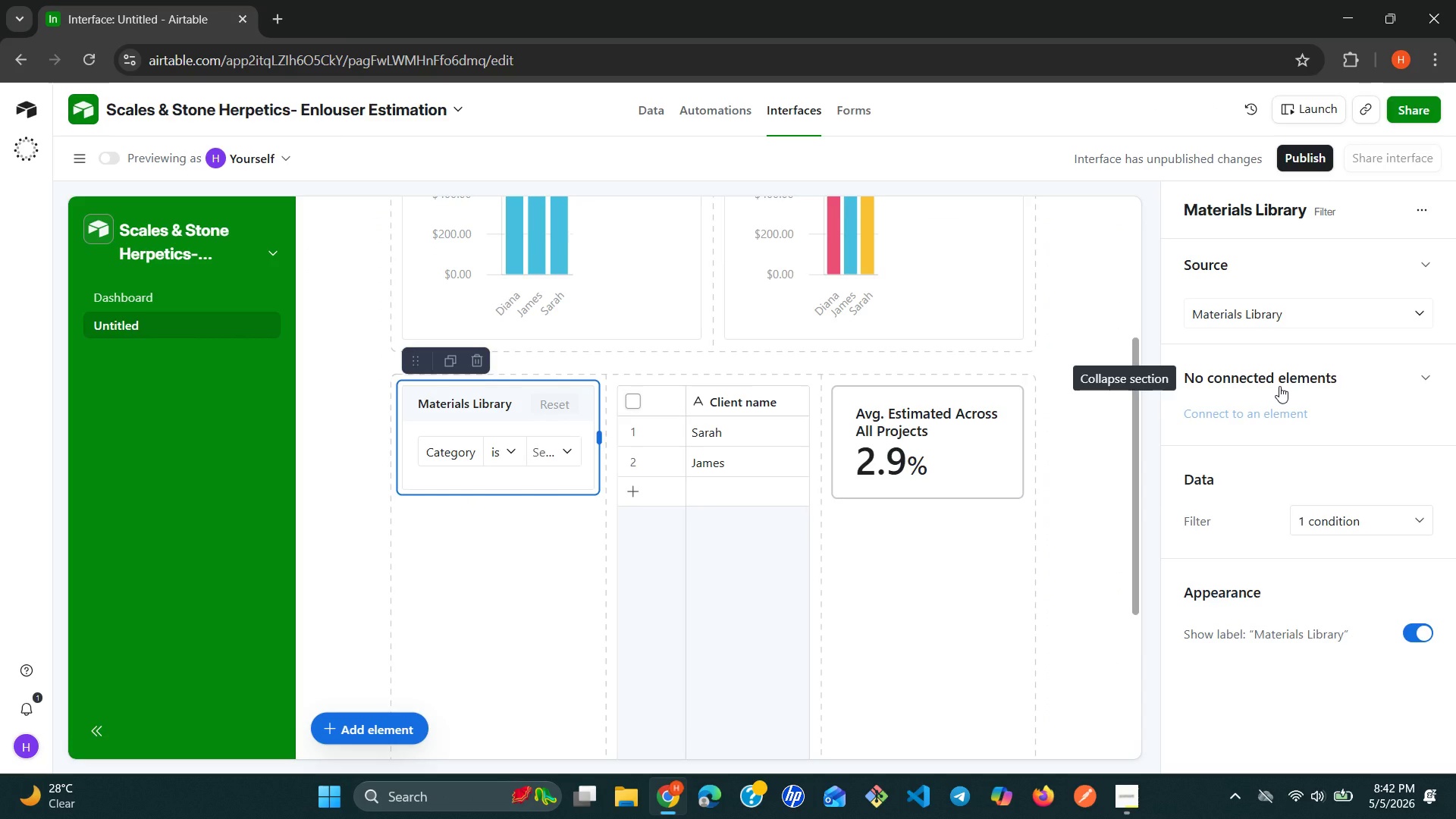 
wait(30.56)
 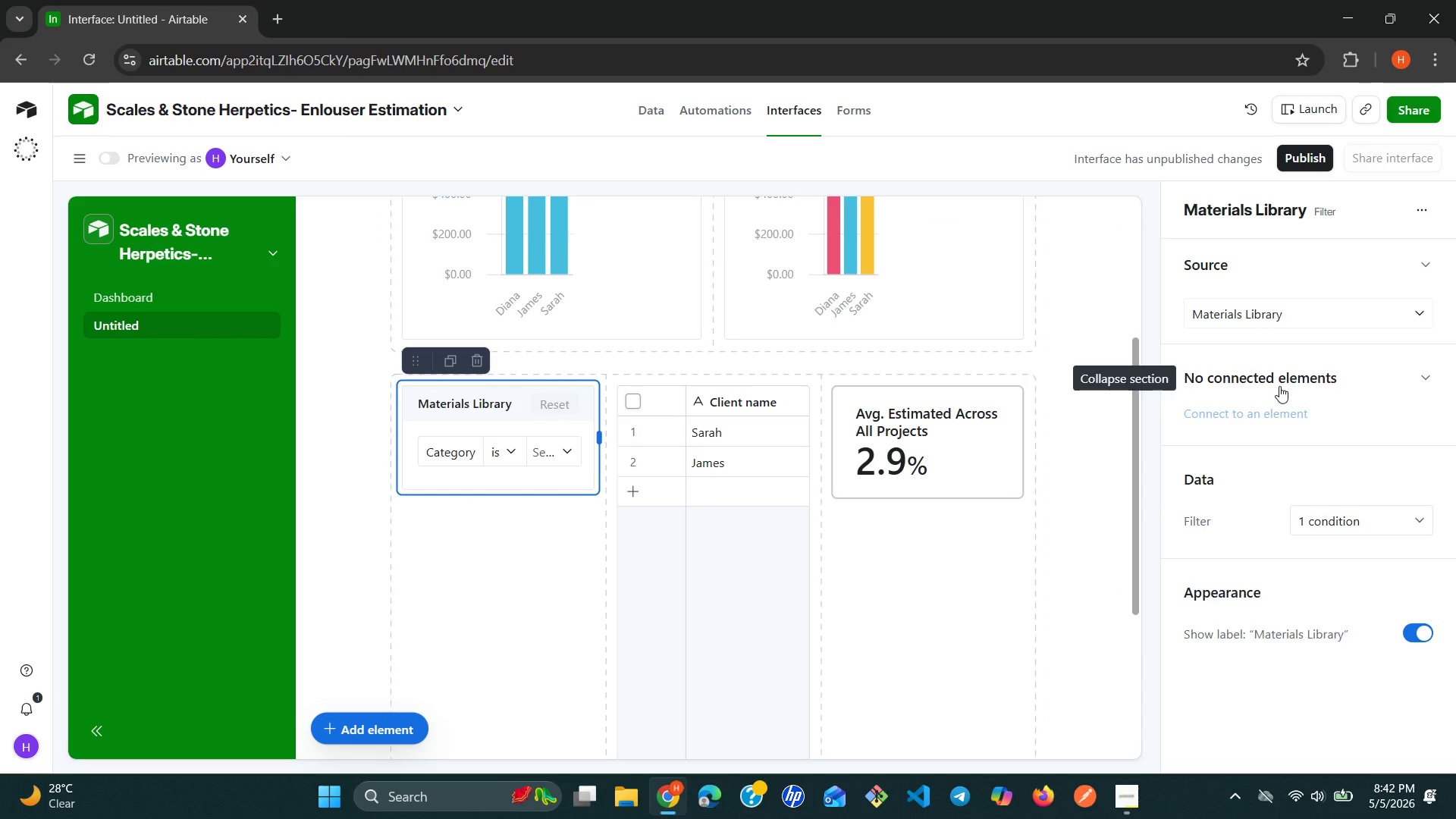 
double_click([1371, 212])
 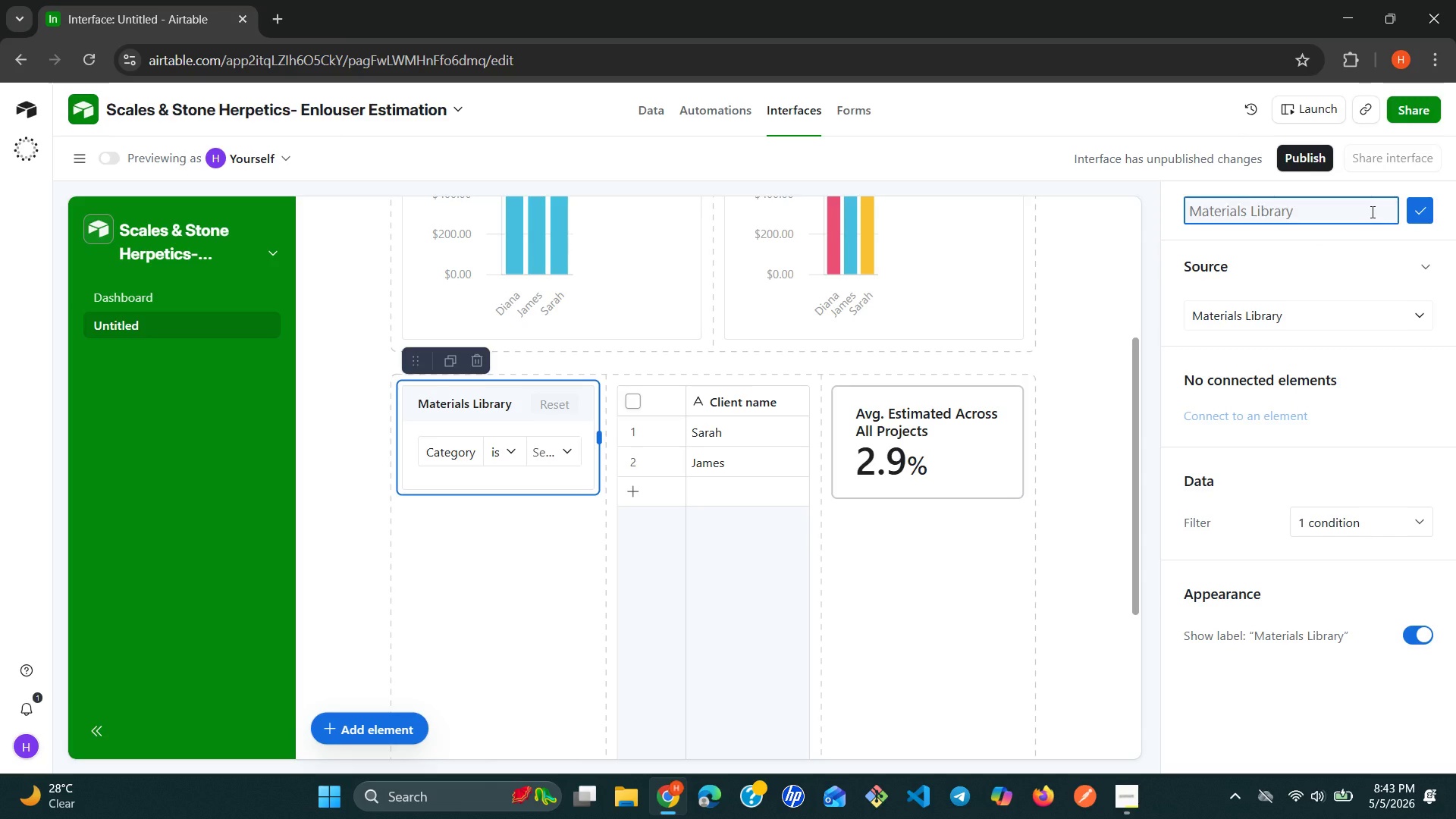 
double_click([1371, 212])
 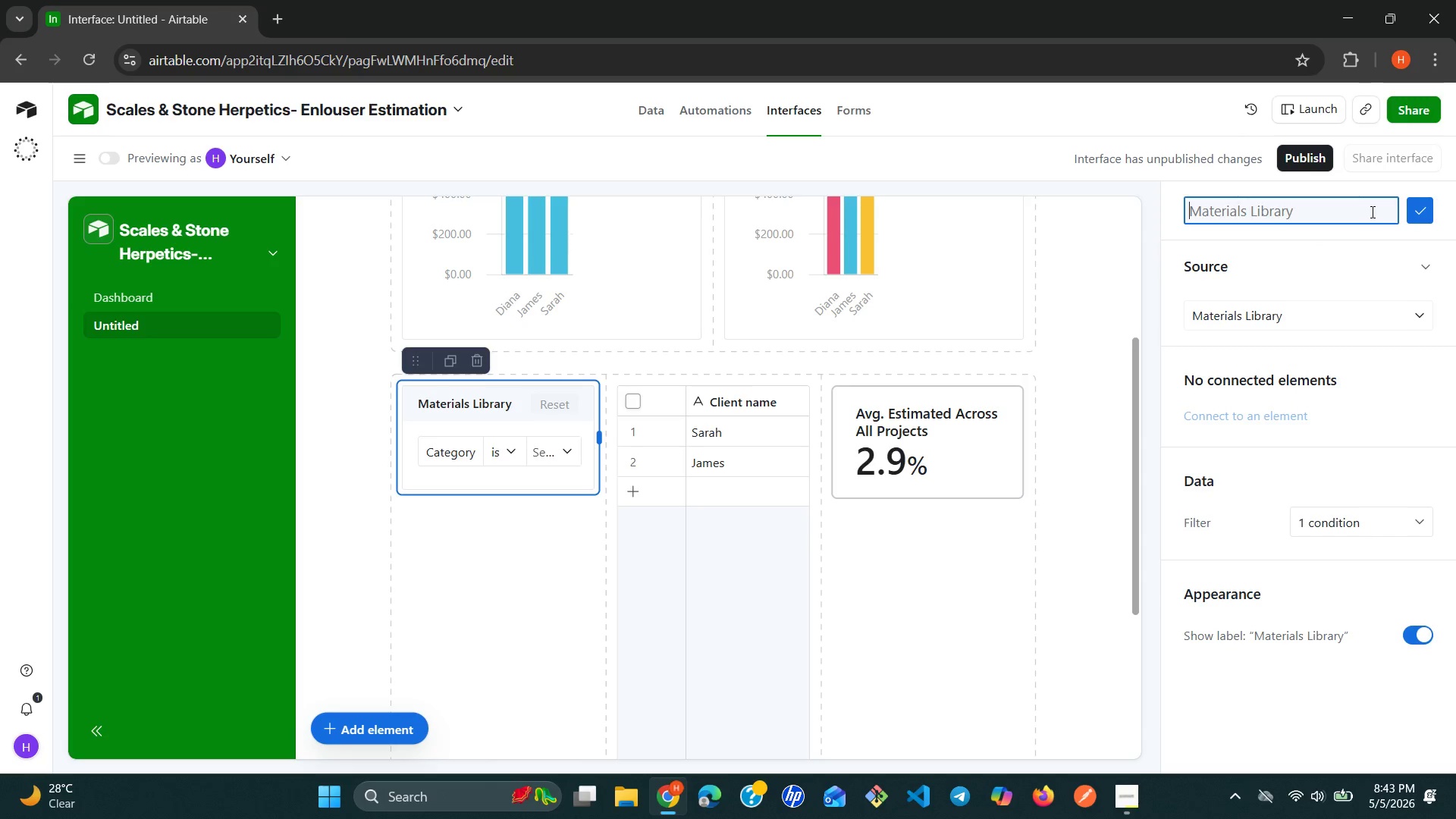 
triple_click([1371, 212])
 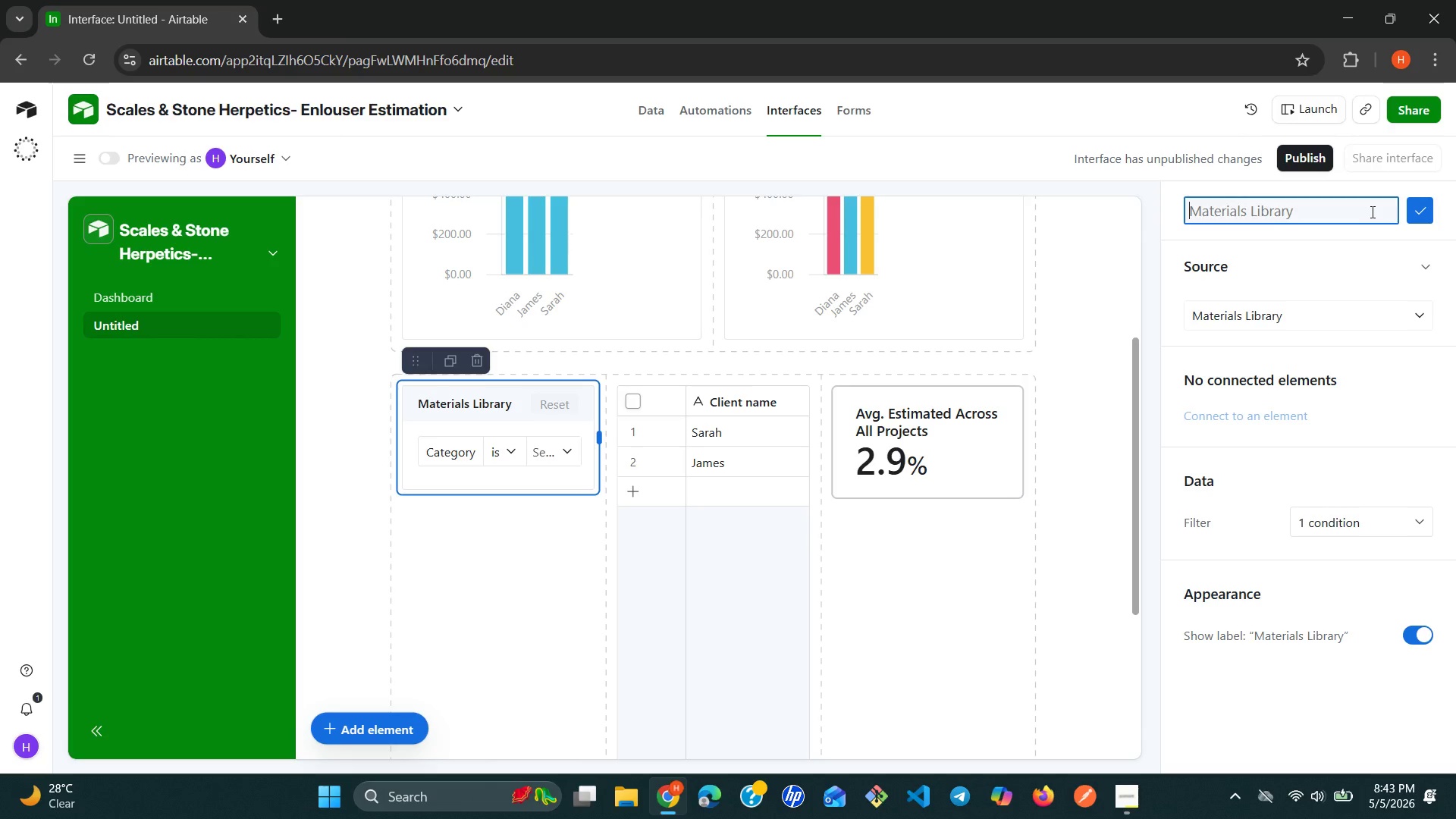 
wait(16.8)
 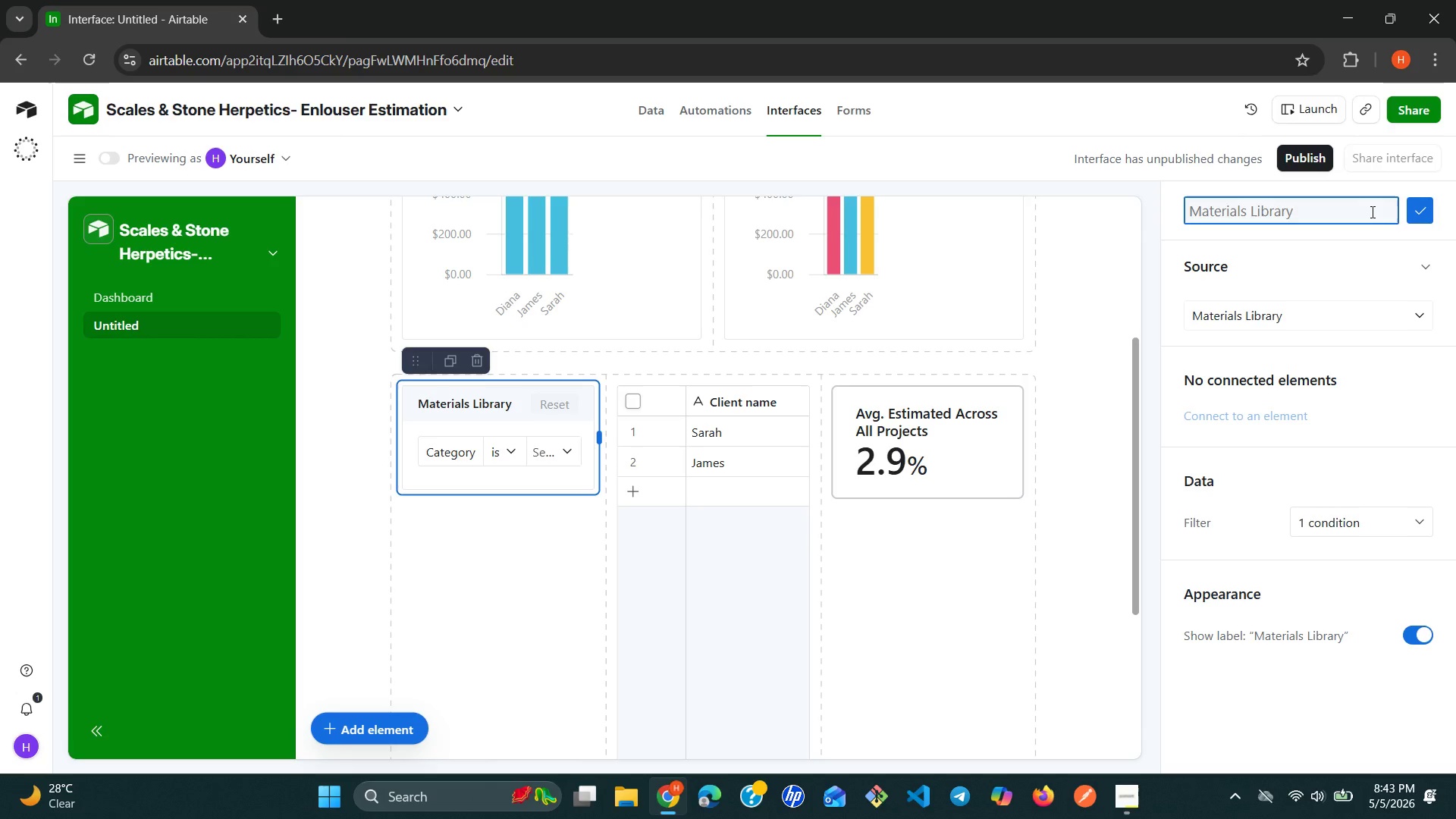 
type(Habitat type filter)
 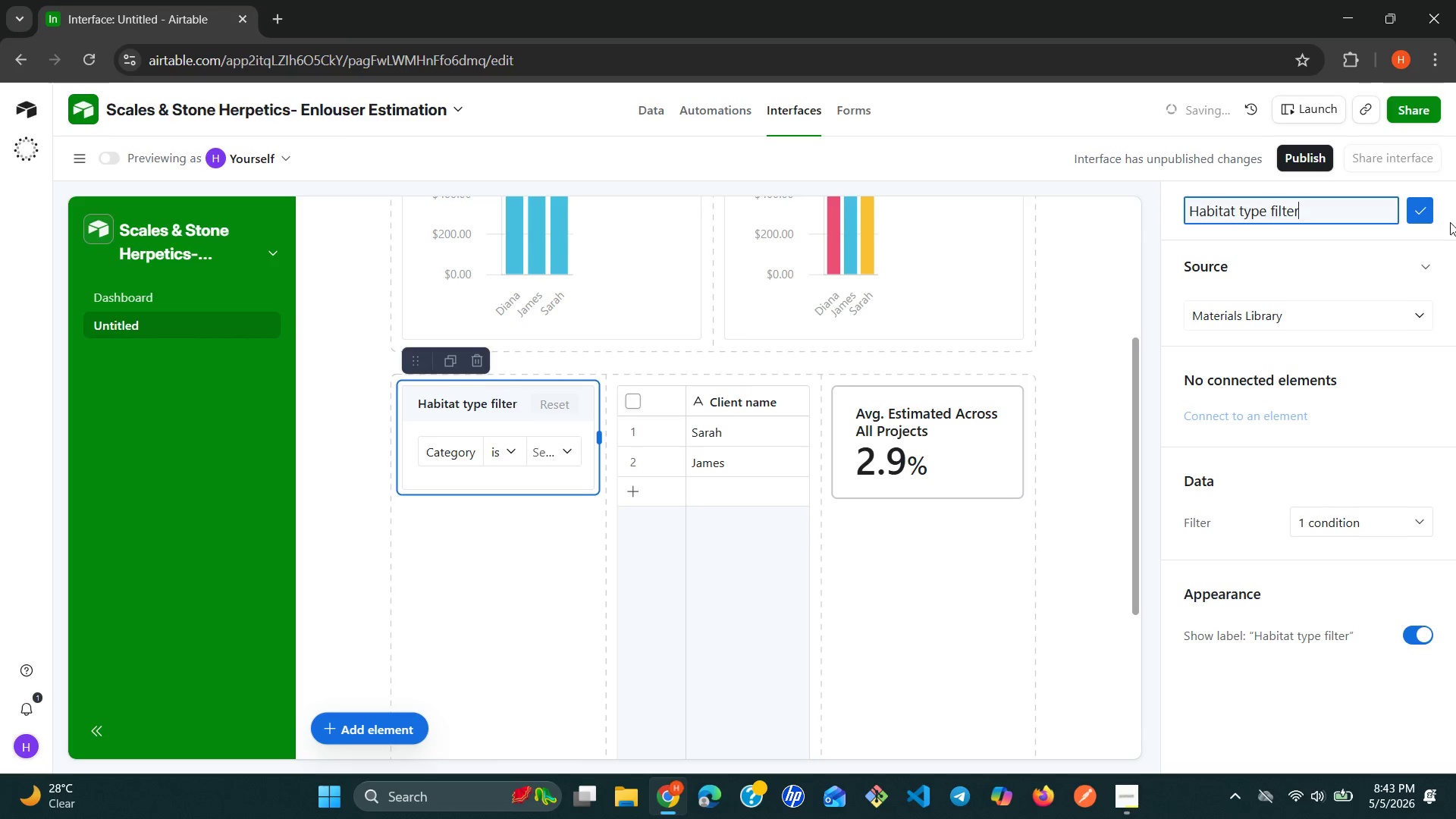 
left_click([1428, 218])
 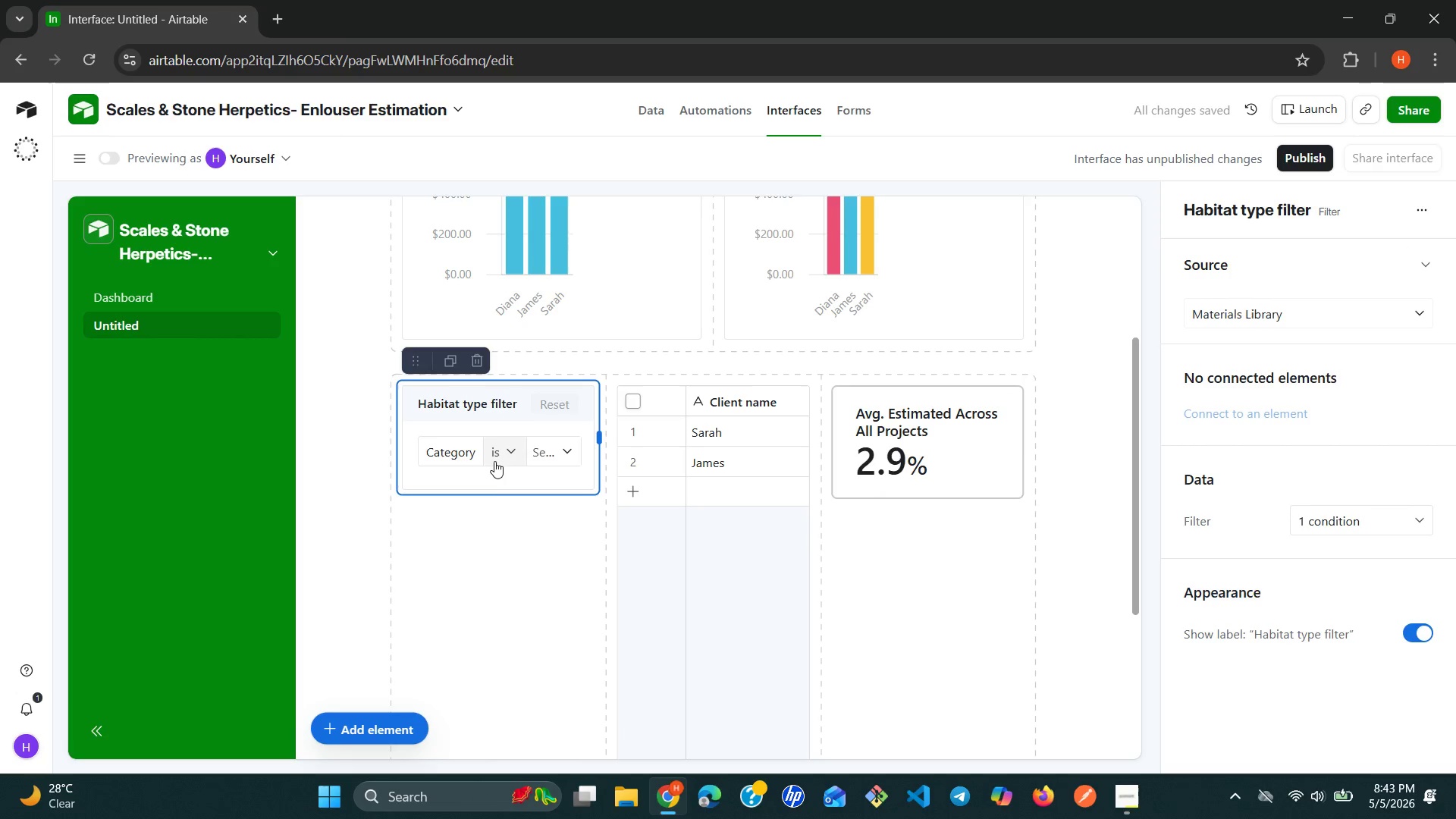 
left_click([450, 453])
 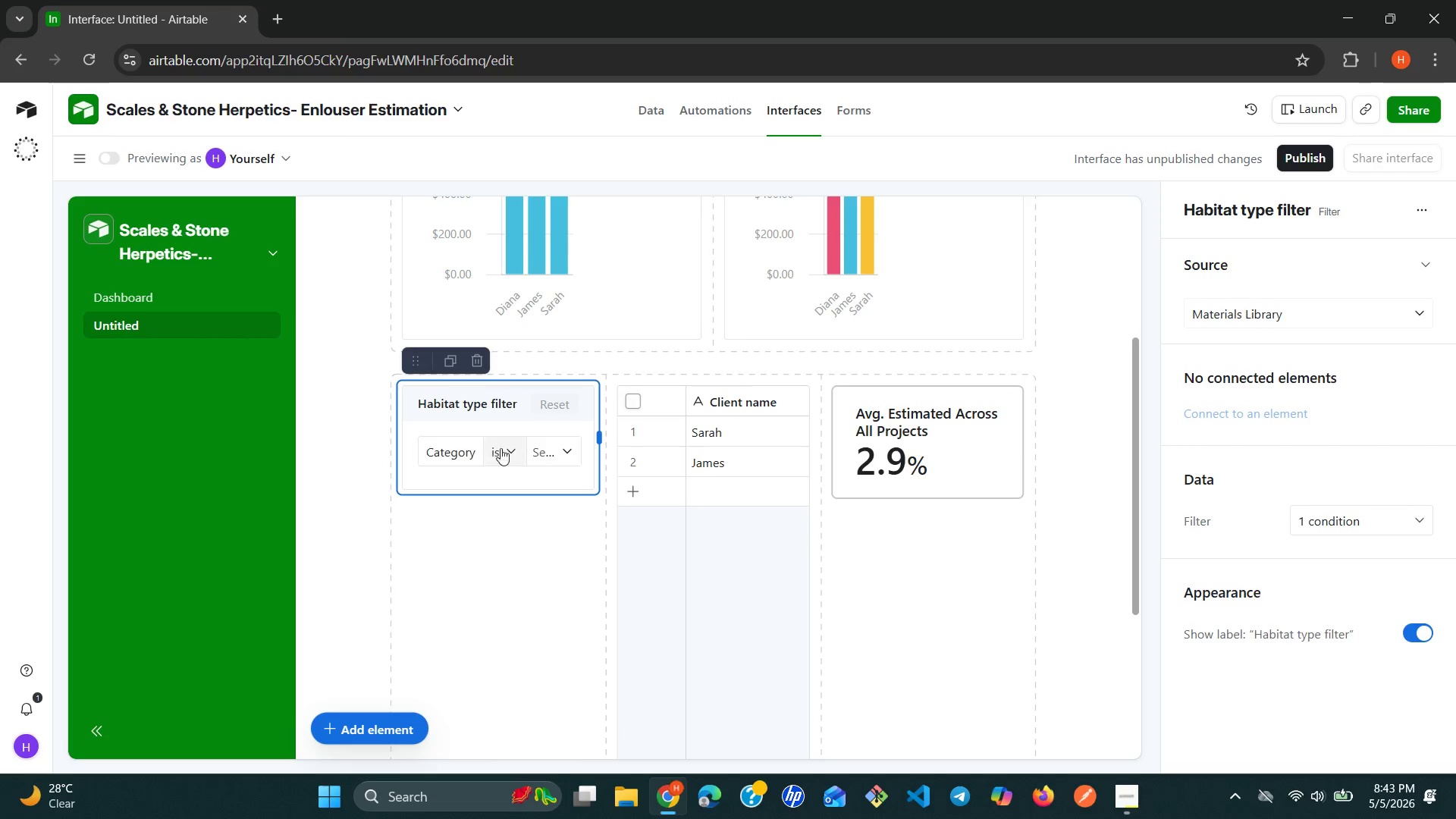 
left_click([516, 444])
 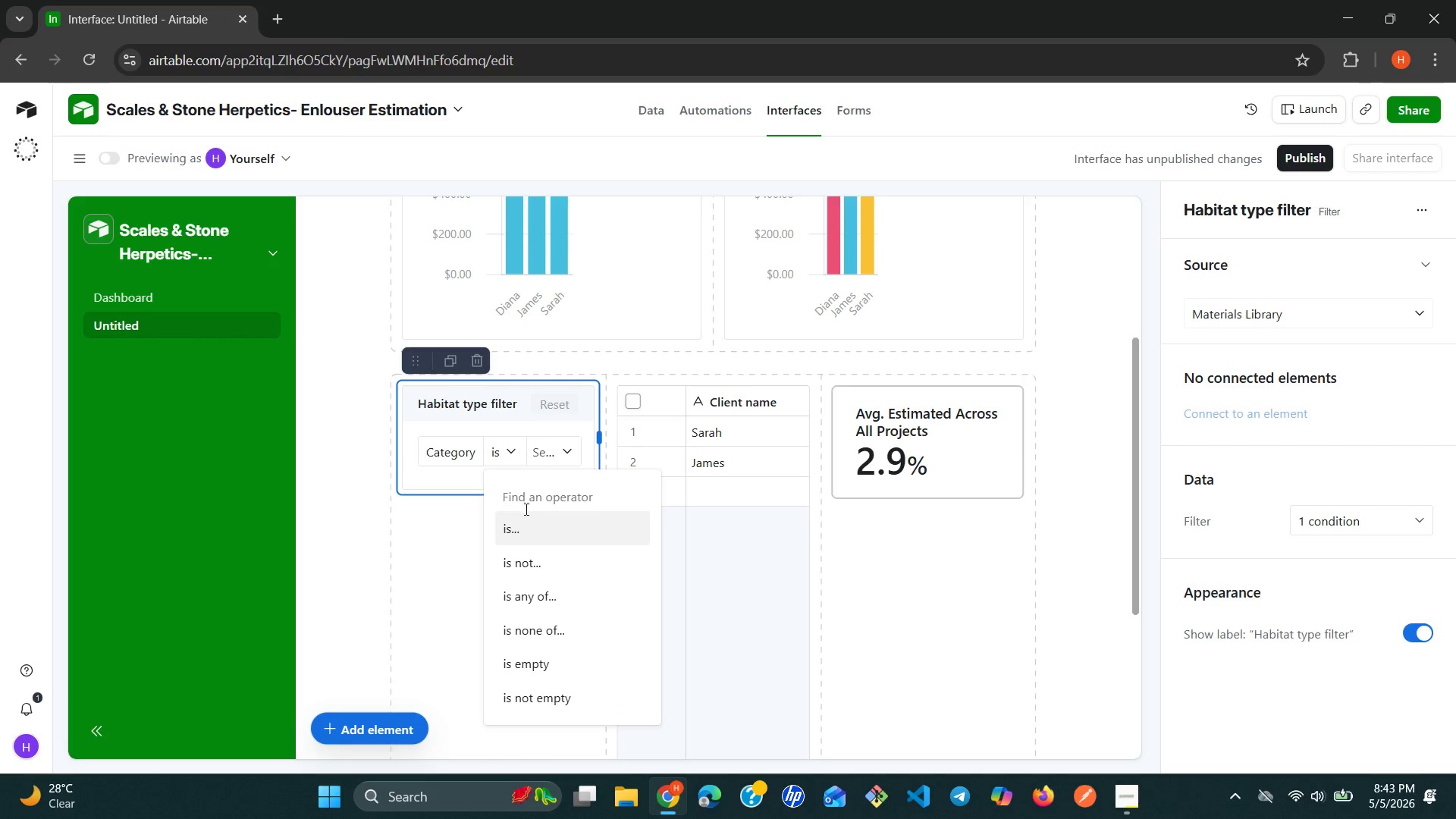 
left_click([524, 522])
 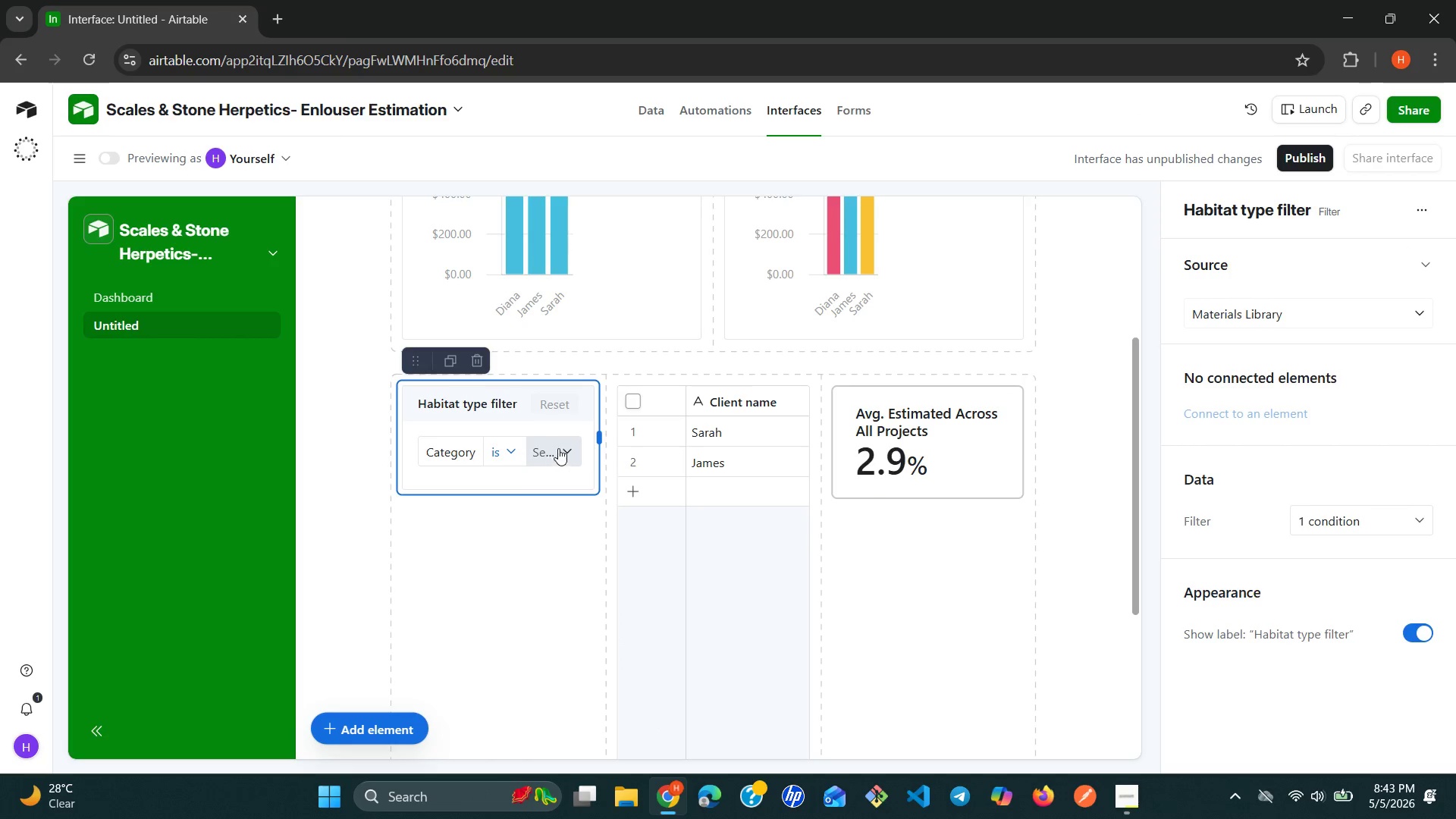 
left_click([564, 447])
 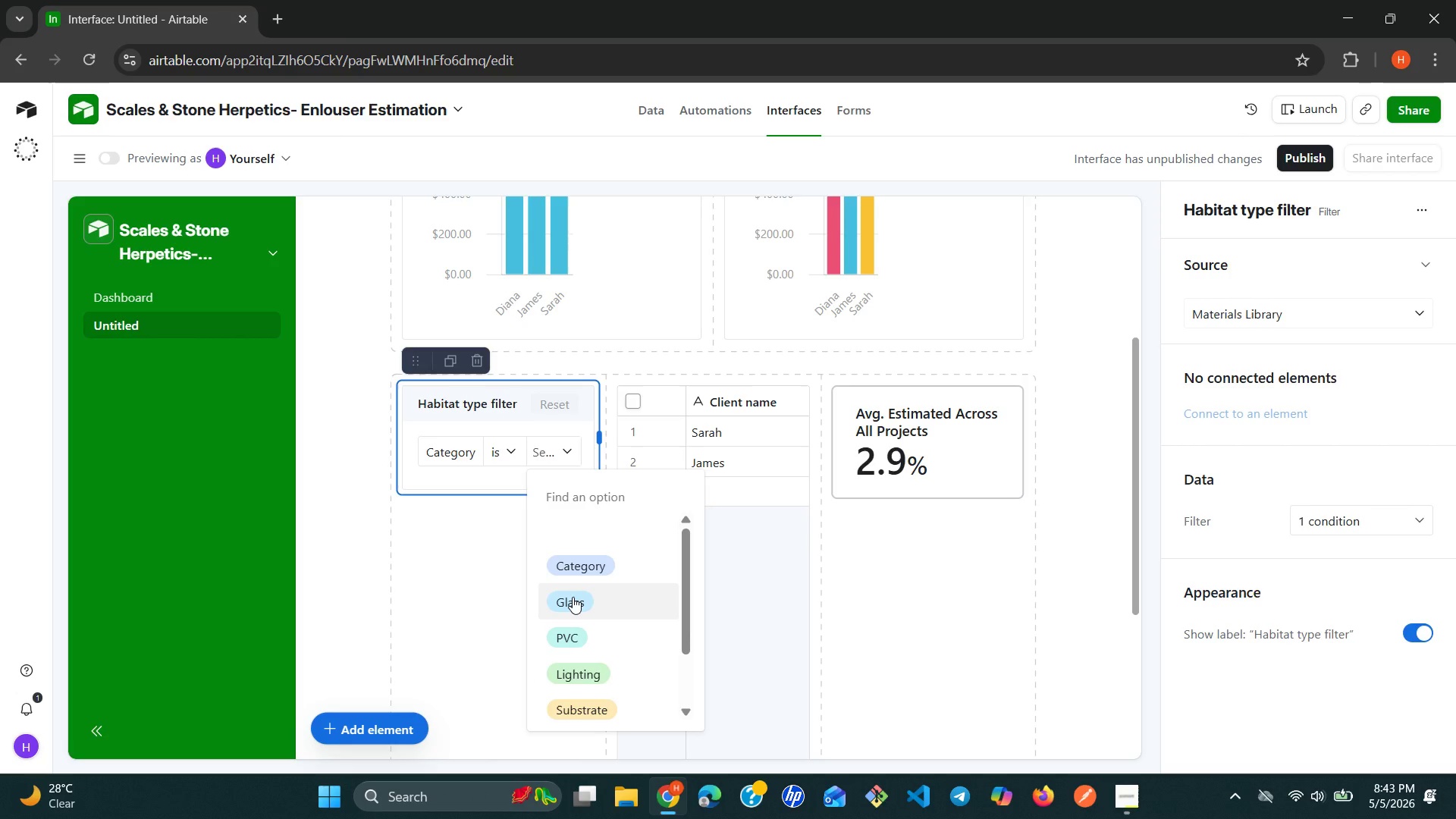 
wait(7.02)
 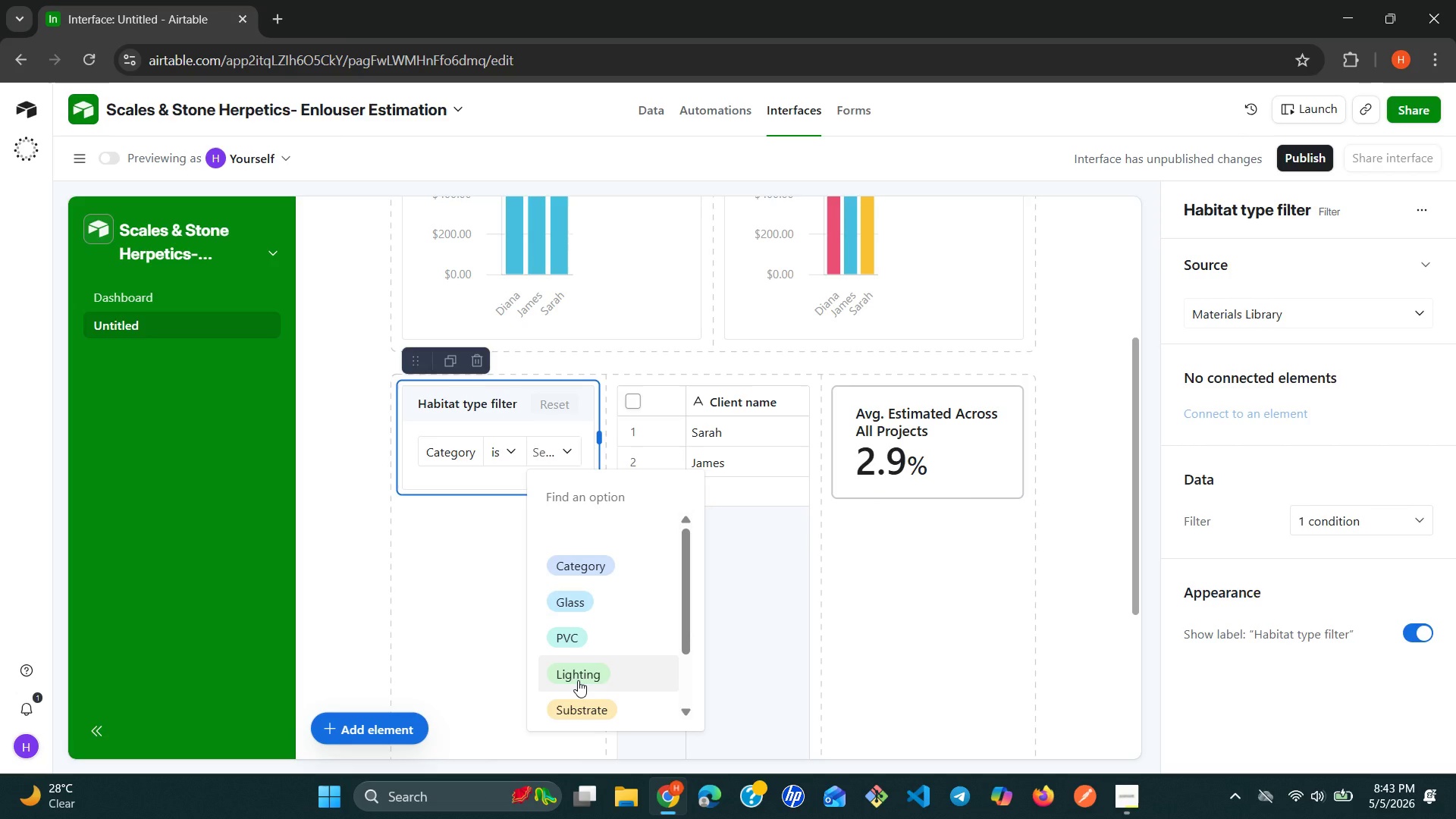 
left_click([454, 458])
 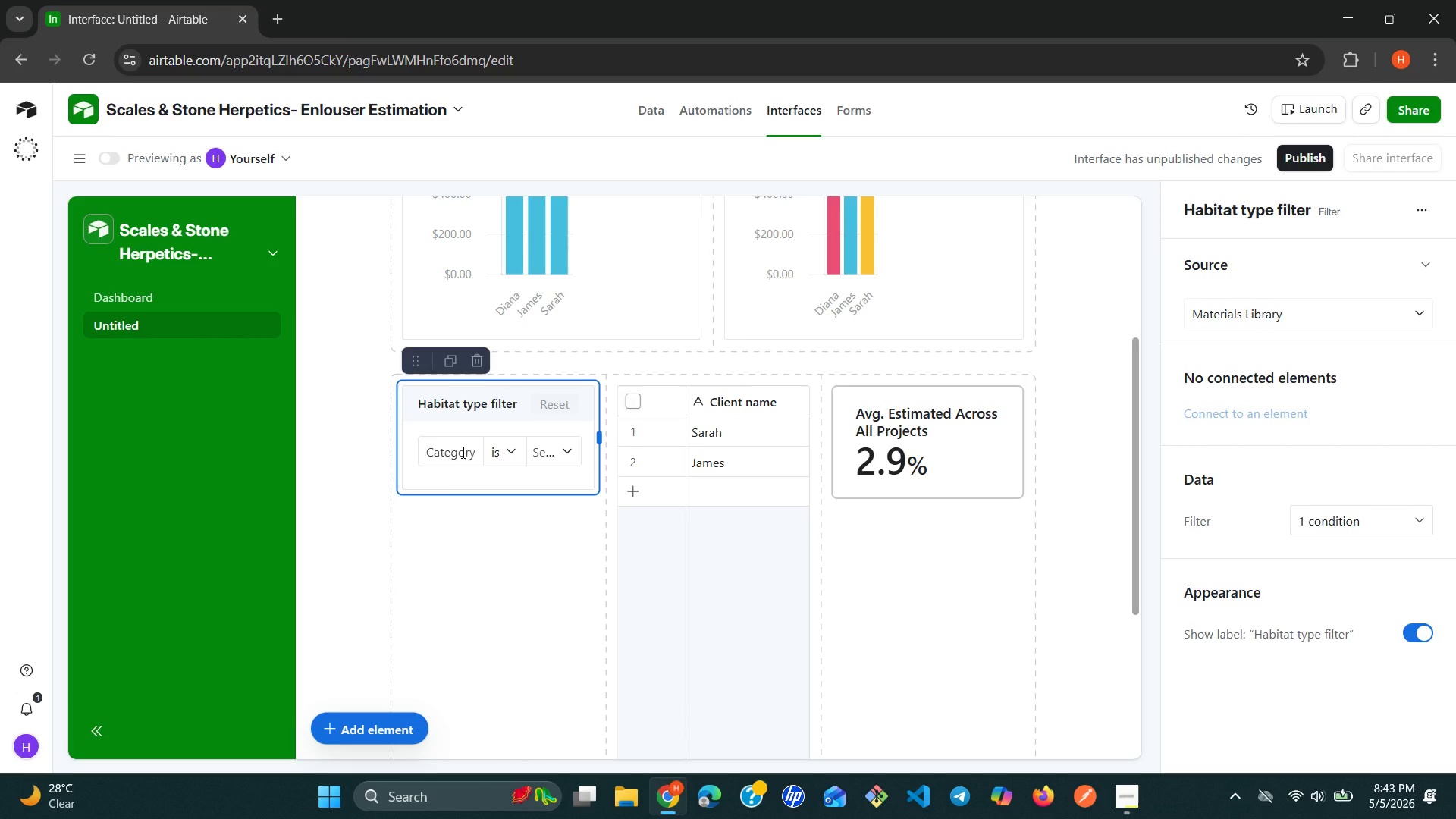 
left_click_drag(start_coordinate=[462, 452], to_coordinate=[543, 405])
 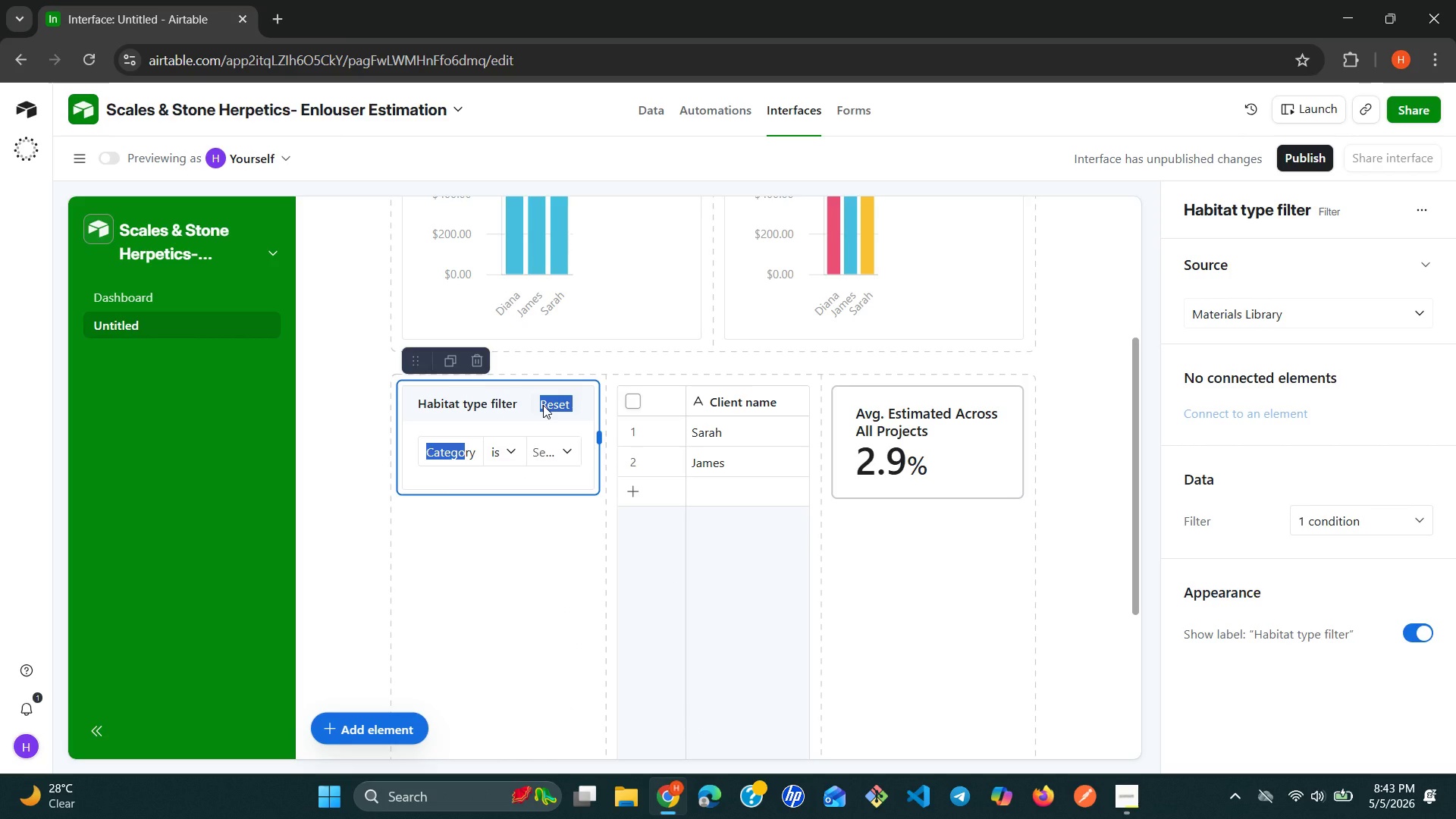 
left_click([543, 405])
 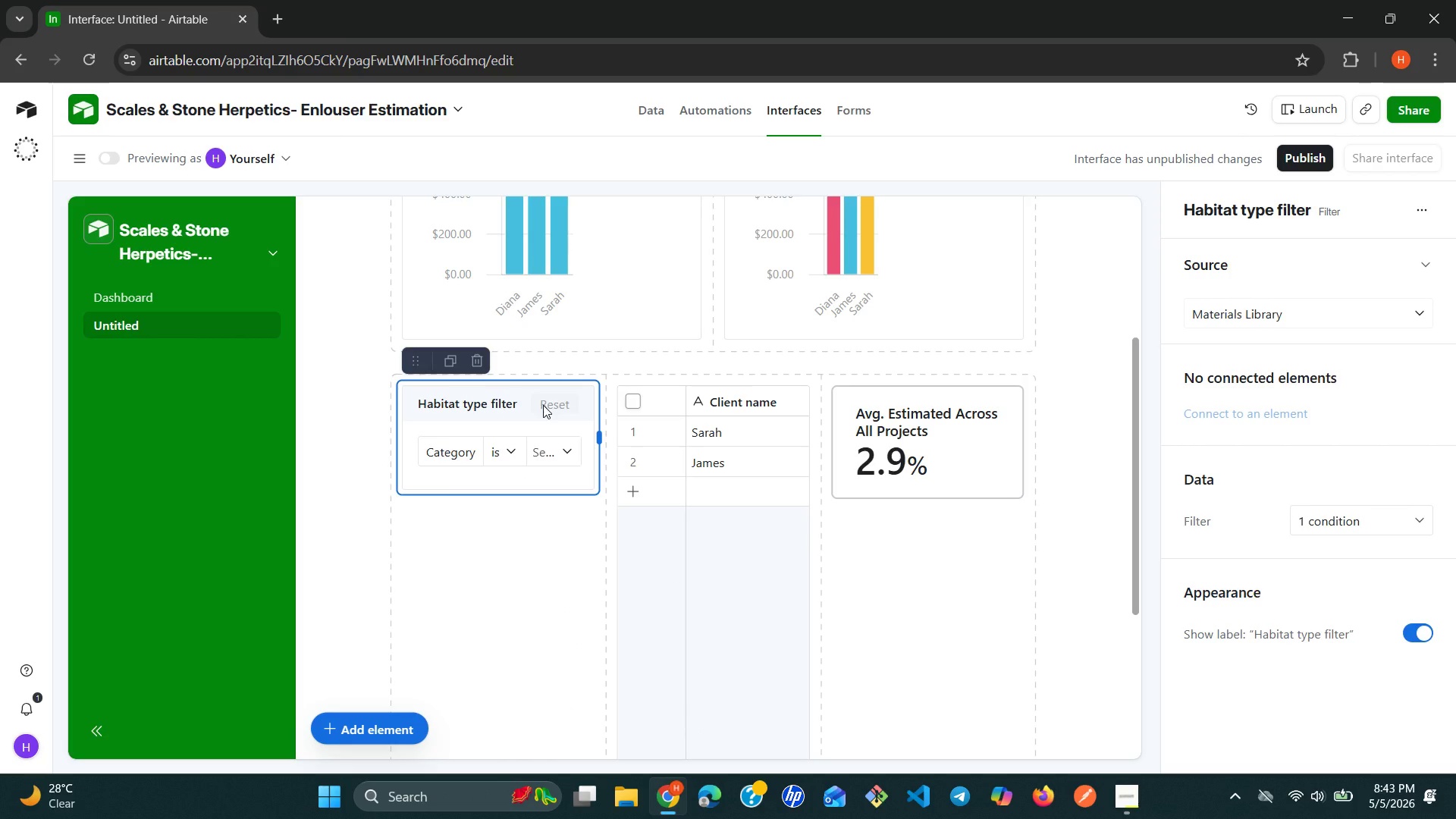 
left_click([543, 405])
 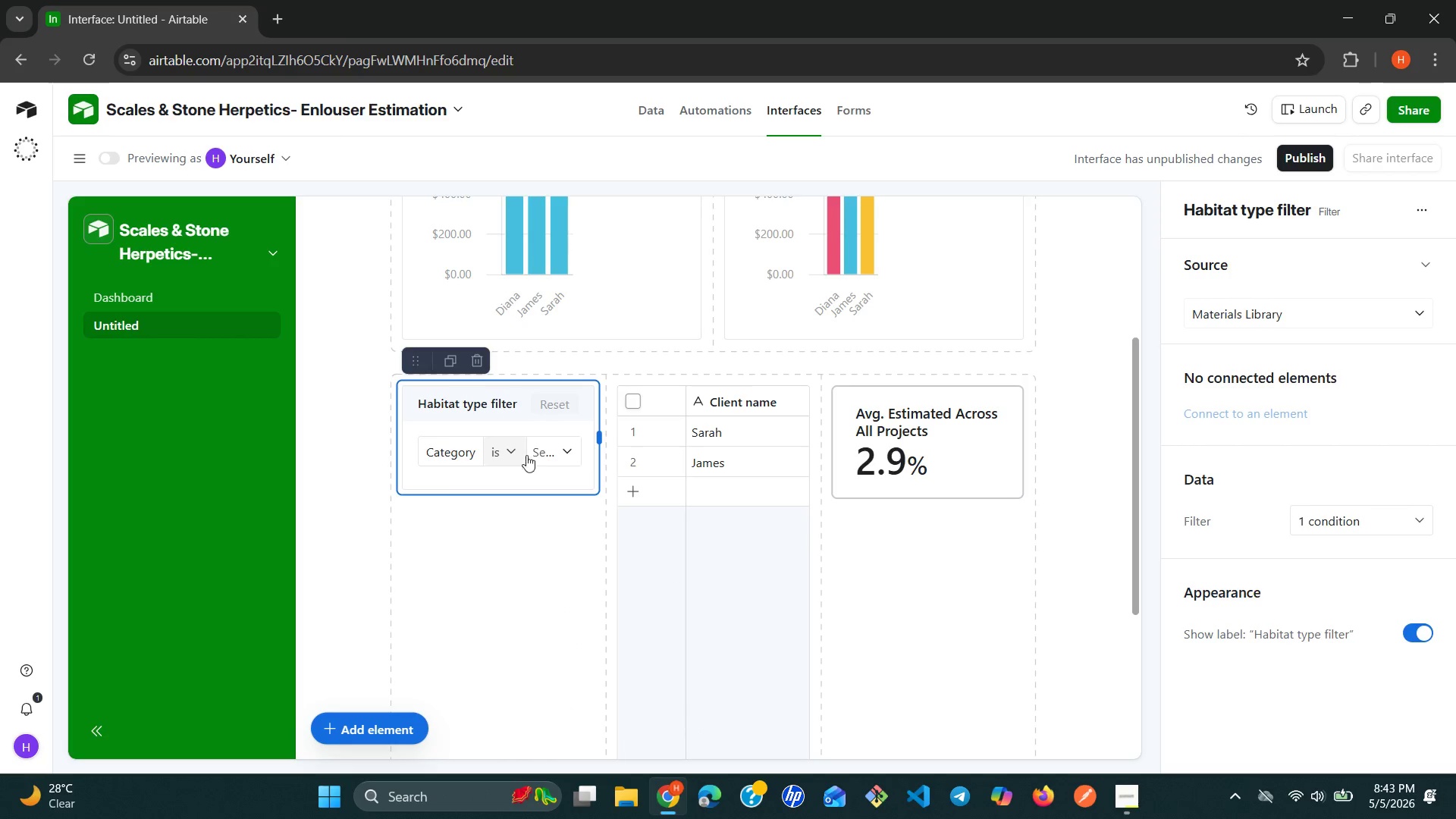 
left_click([556, 451])
 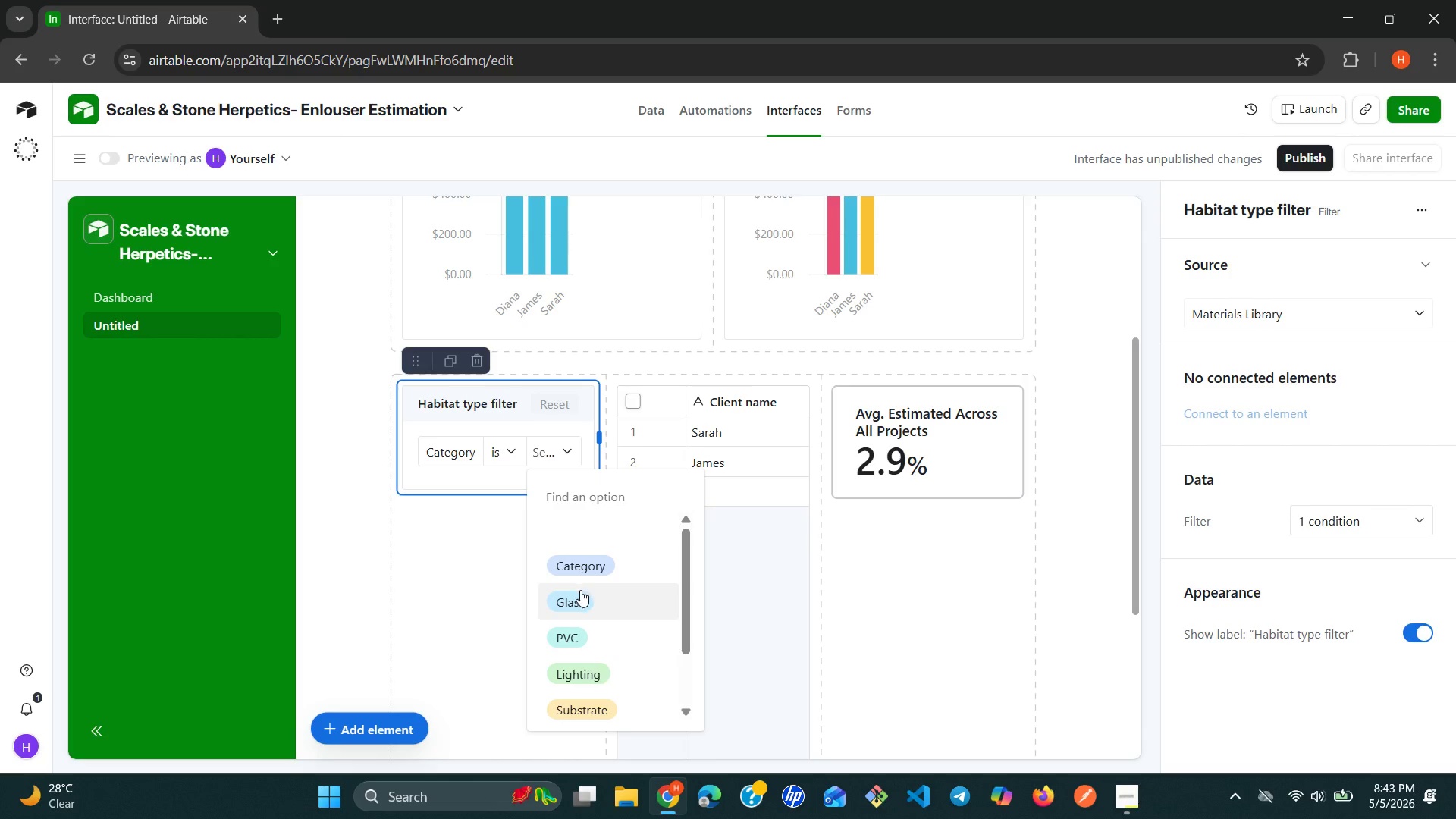 
left_click([580, 592])
 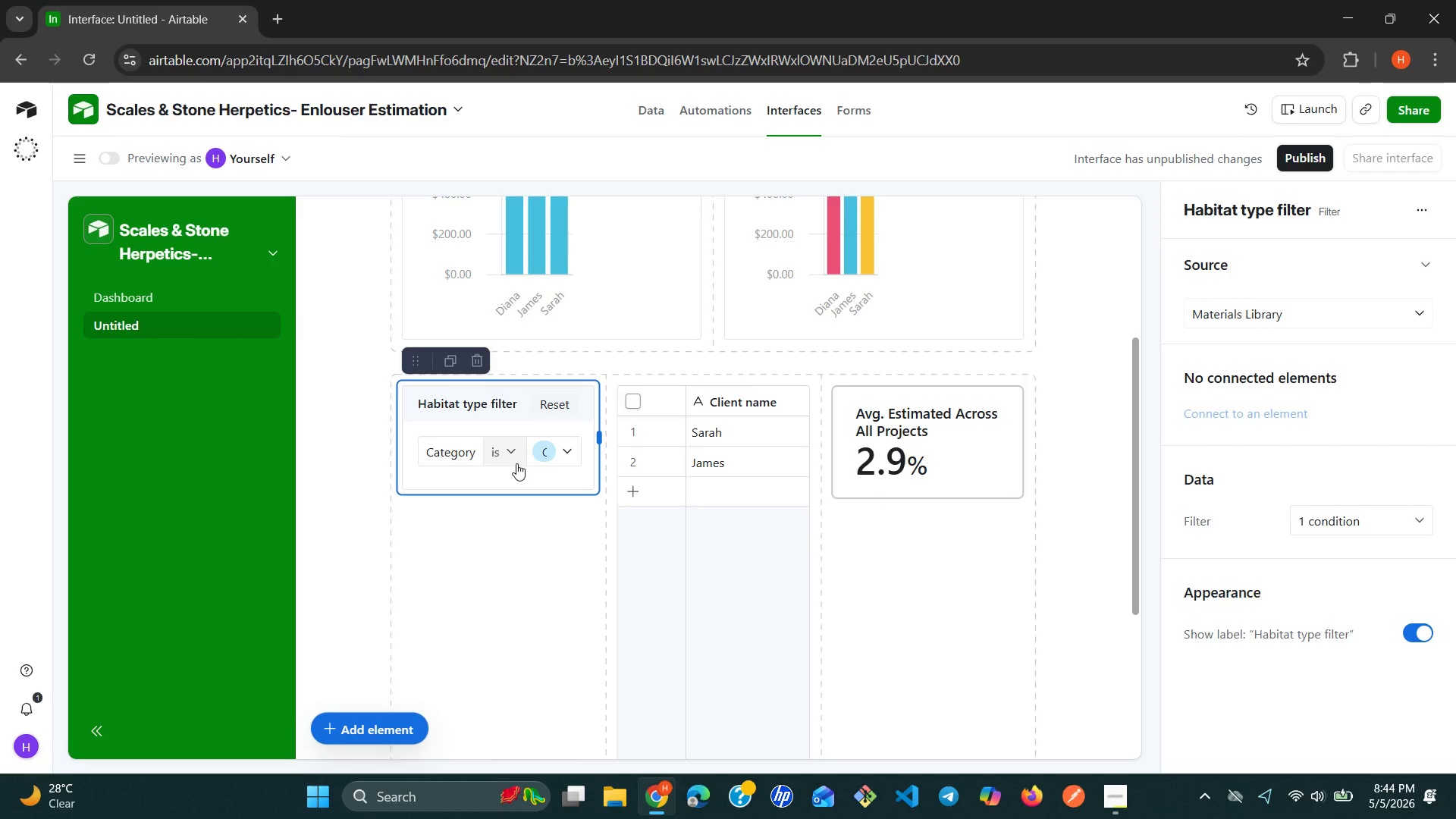 
wait(22.94)
 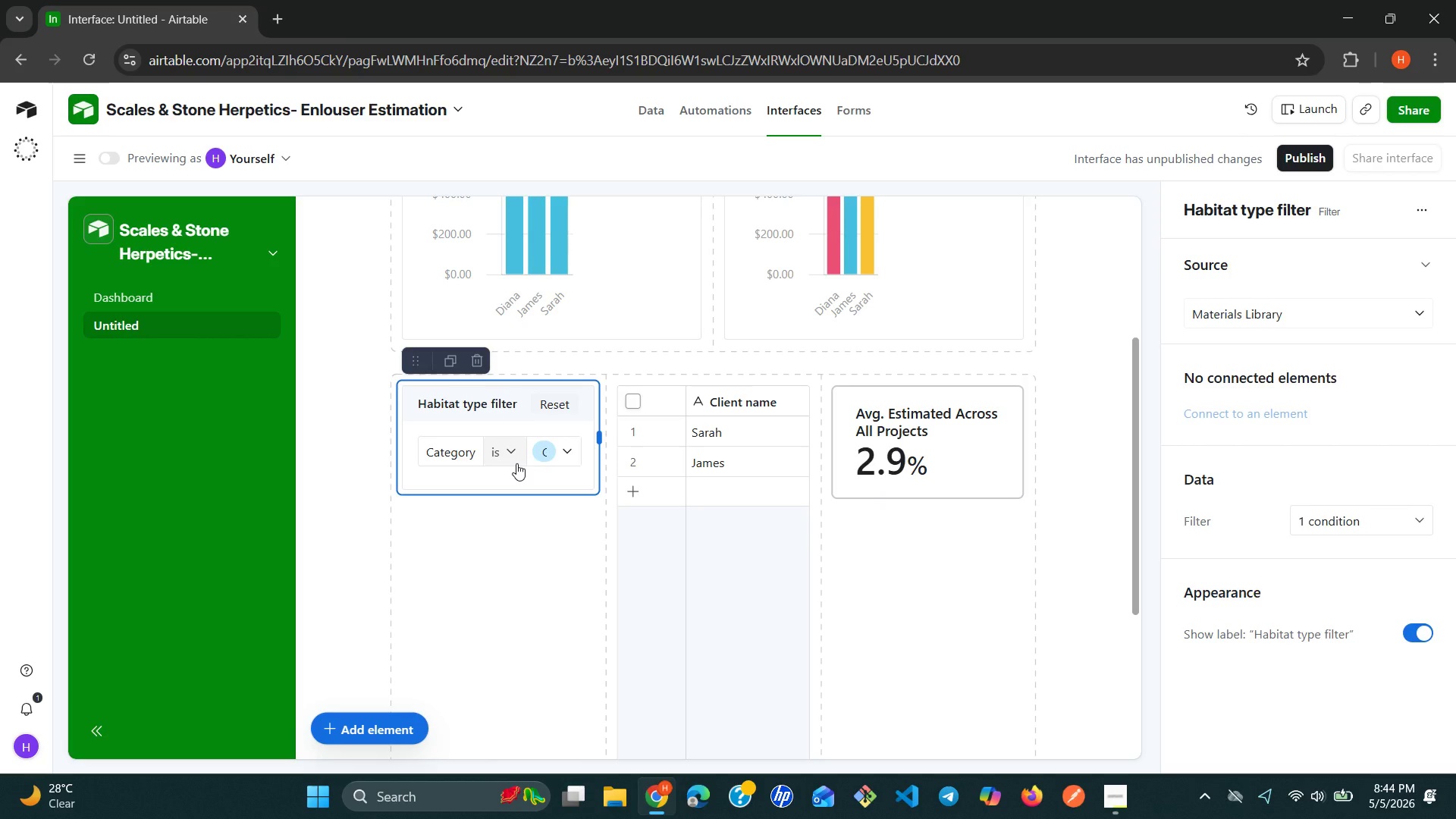 
left_click([477, 357])
 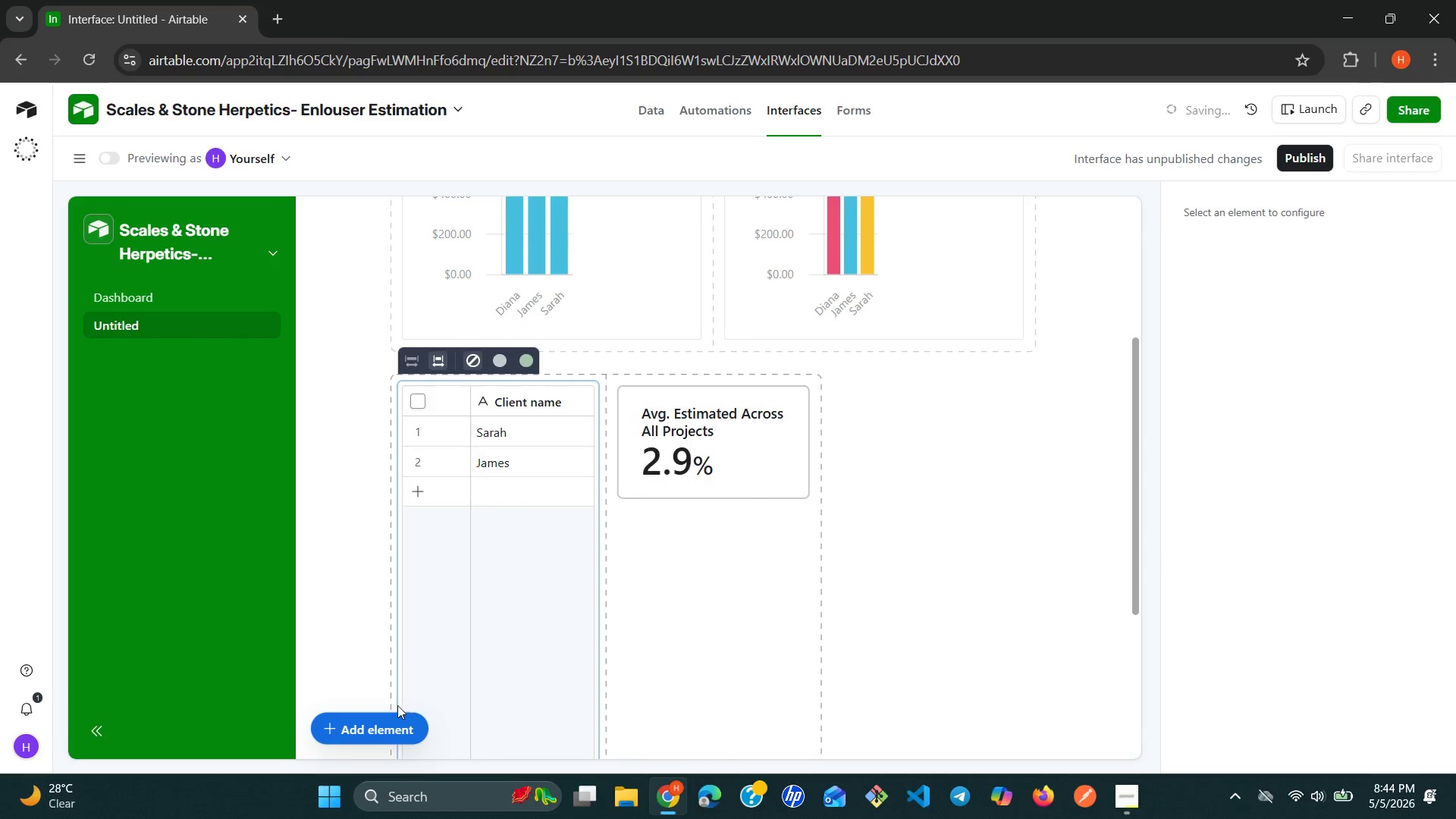 
left_click([375, 726])
 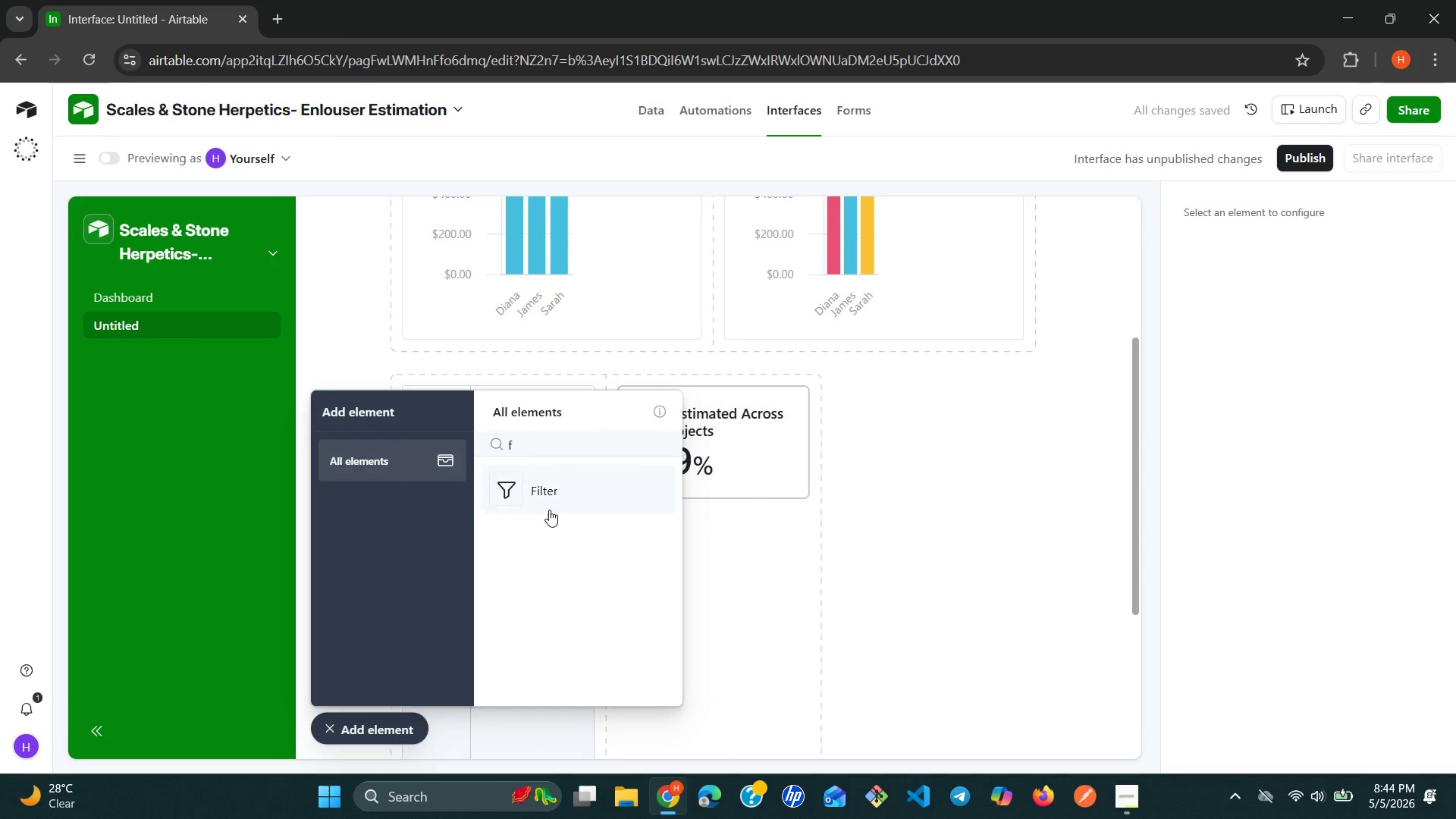 
left_click([566, 492])
 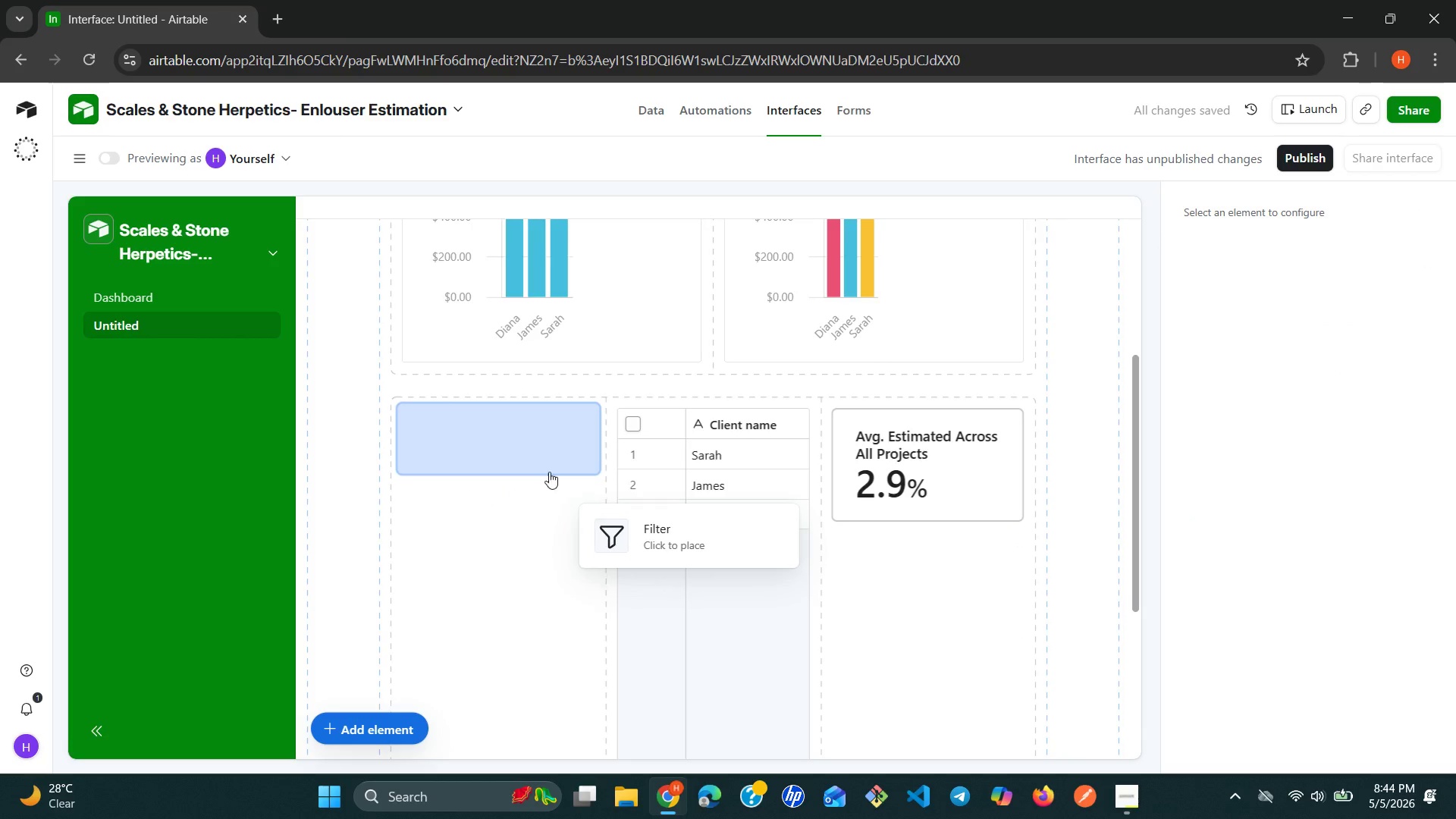 
left_click([517, 434])
 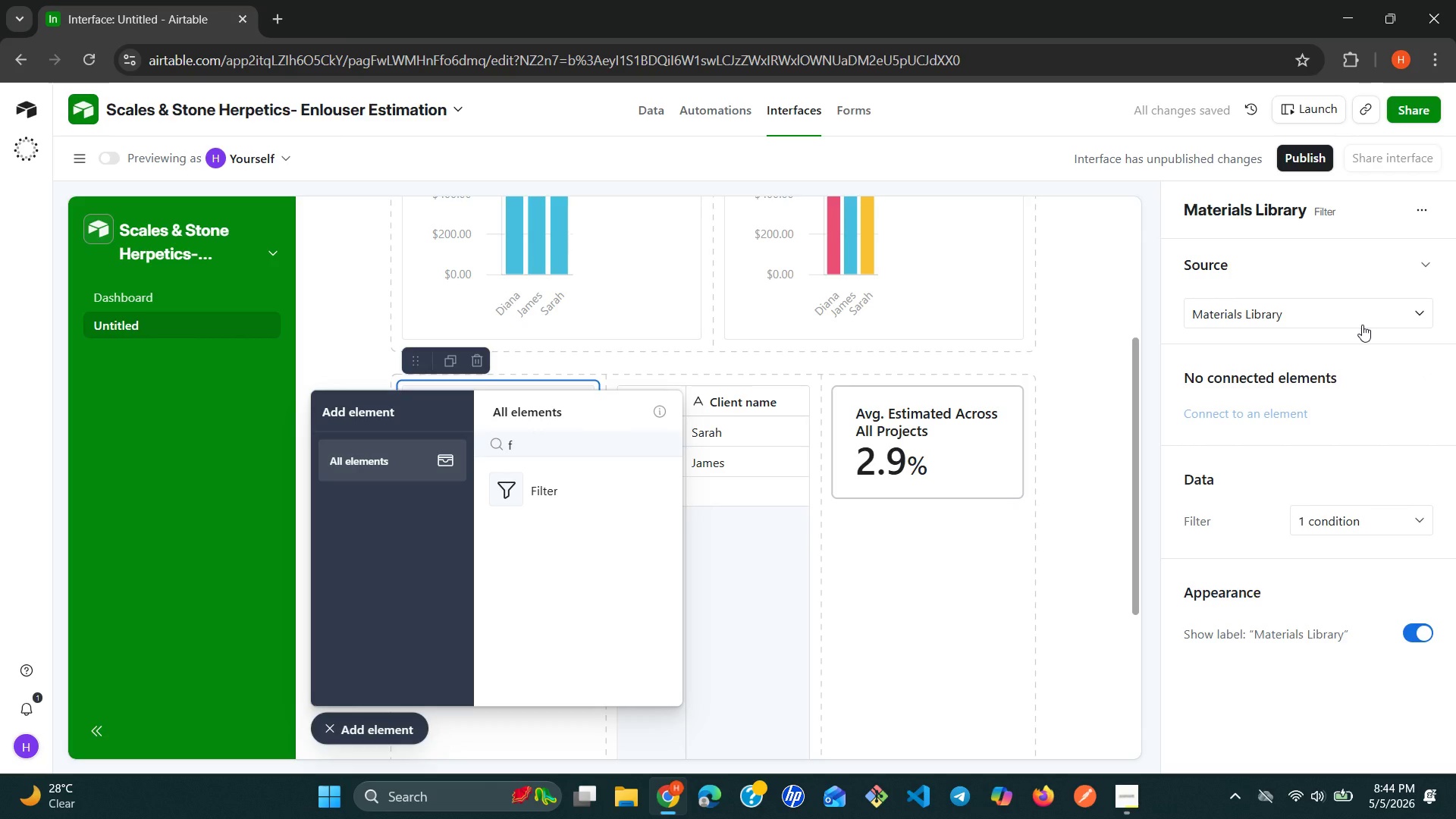 
wait(6.72)
 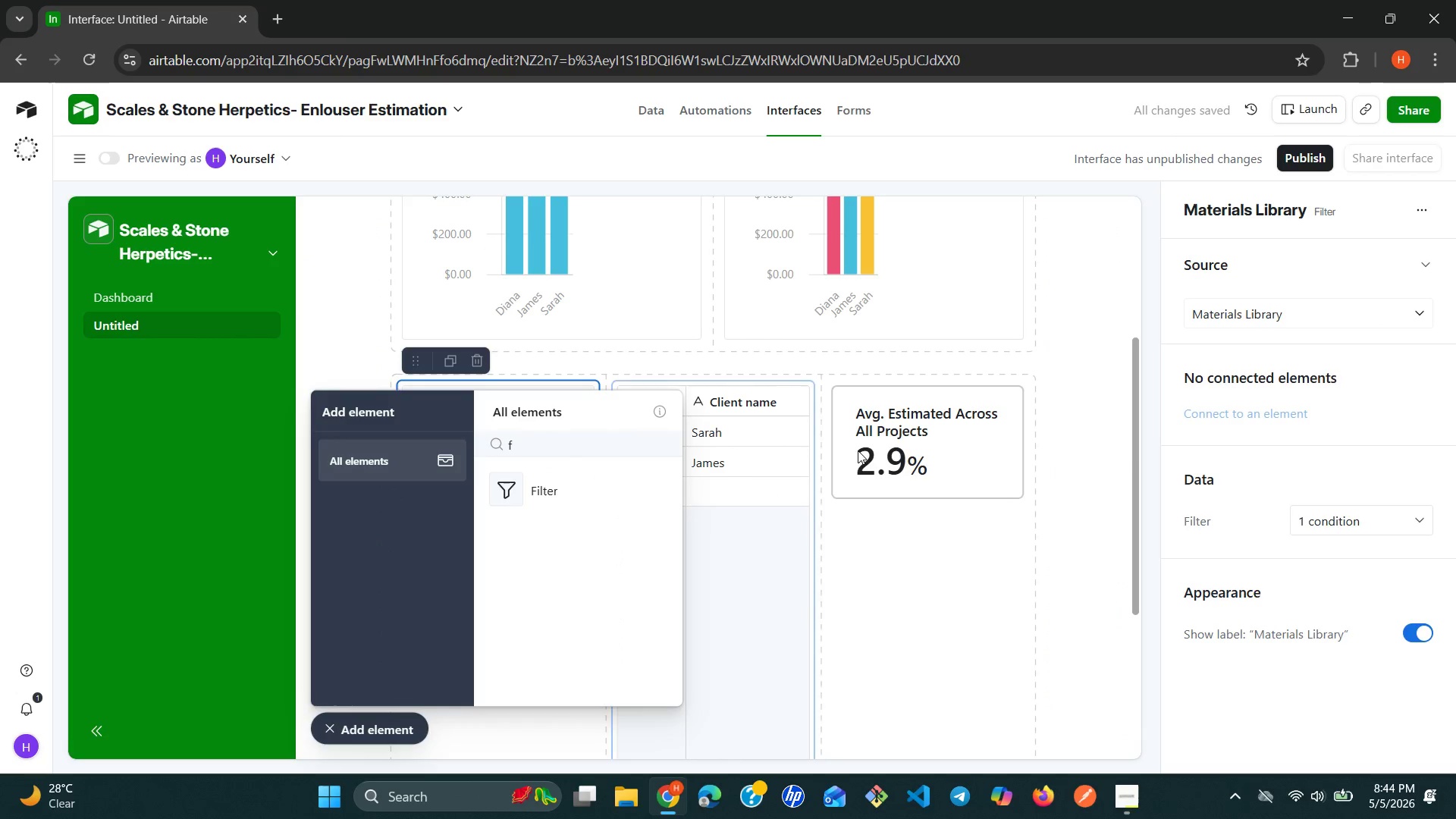 
left_click([1379, 312])
 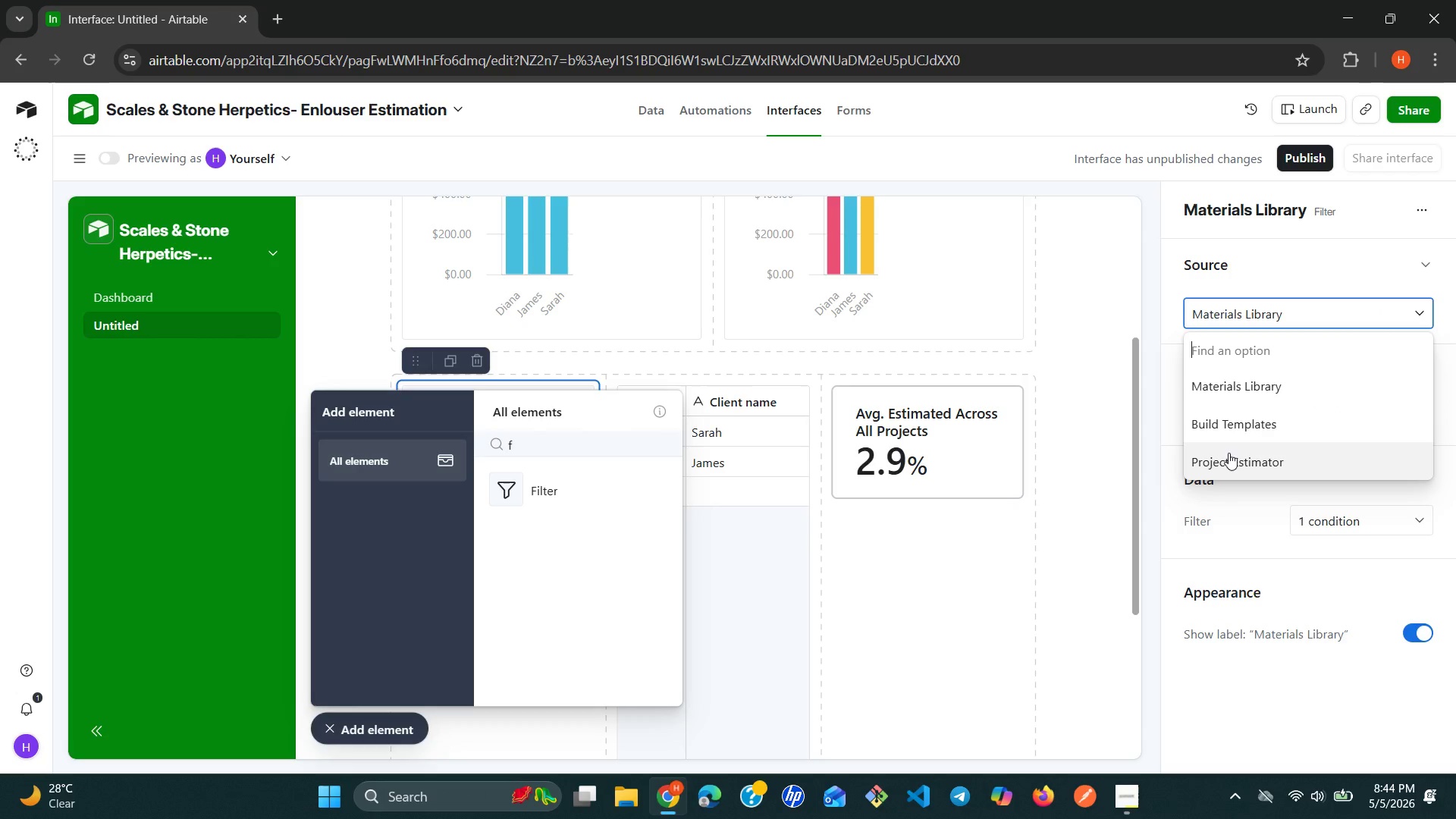 
left_click([1228, 453])
 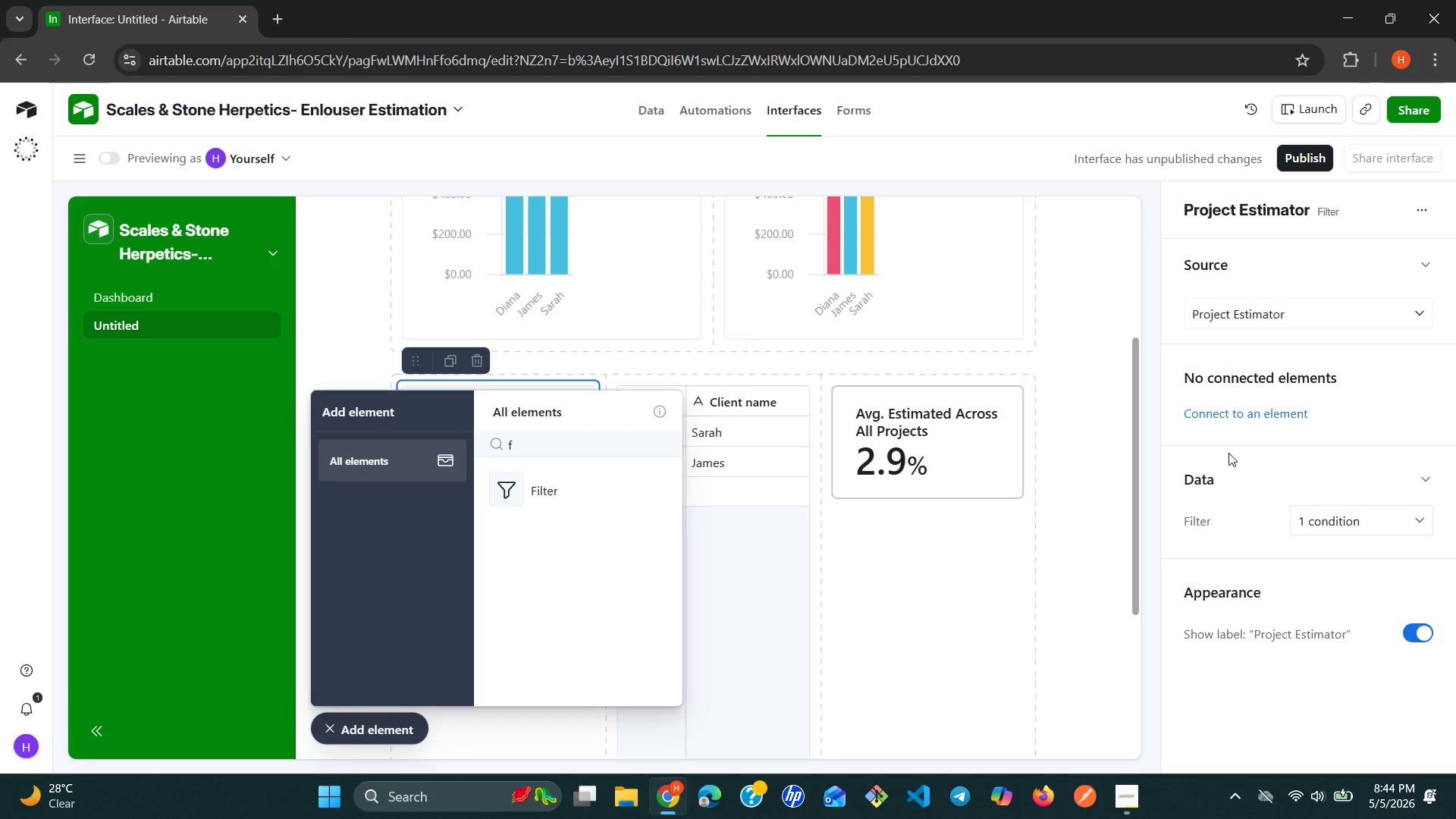 
wait(16.91)
 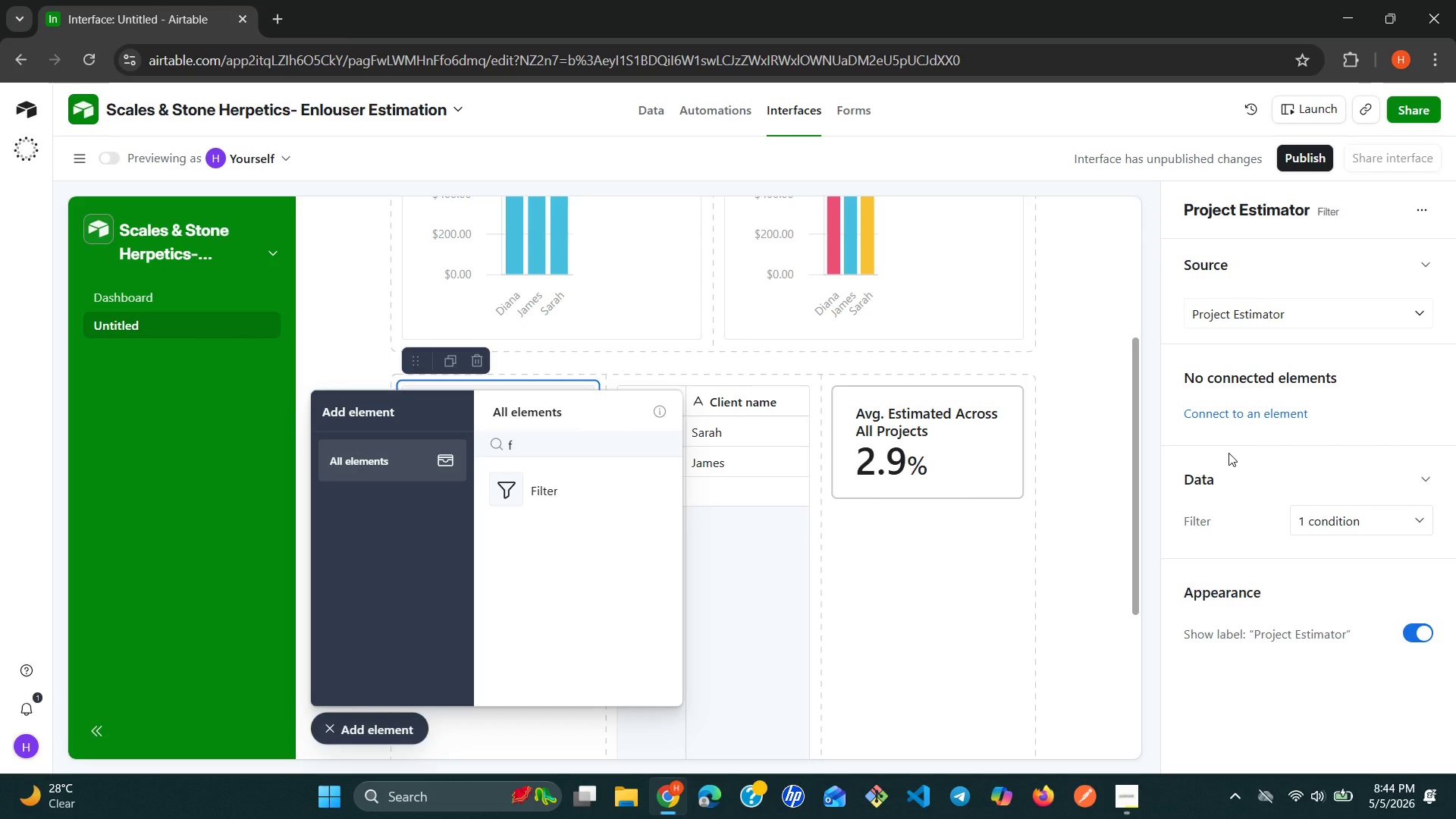 
left_click([1404, 516])
 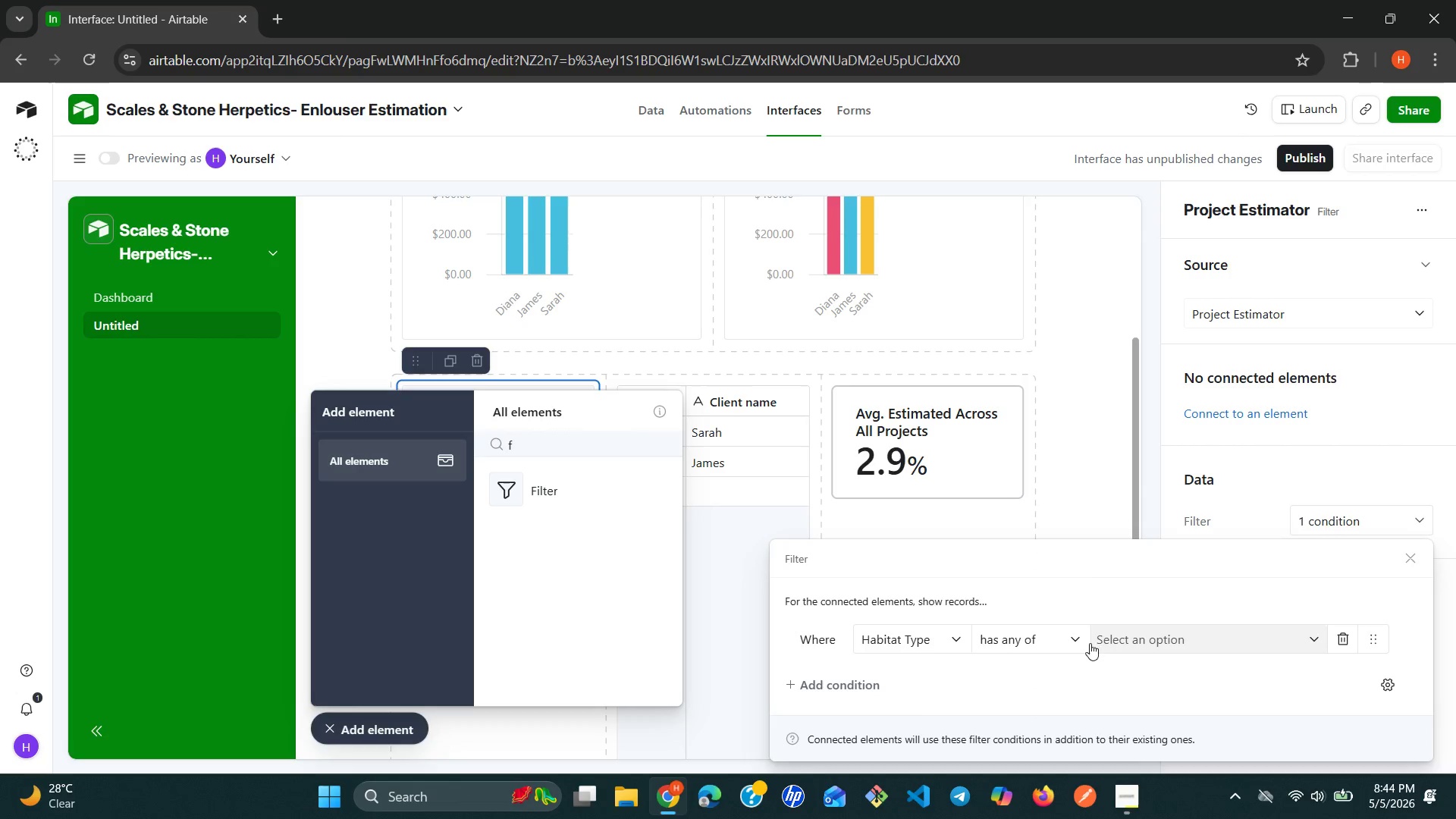 
wait(5.11)
 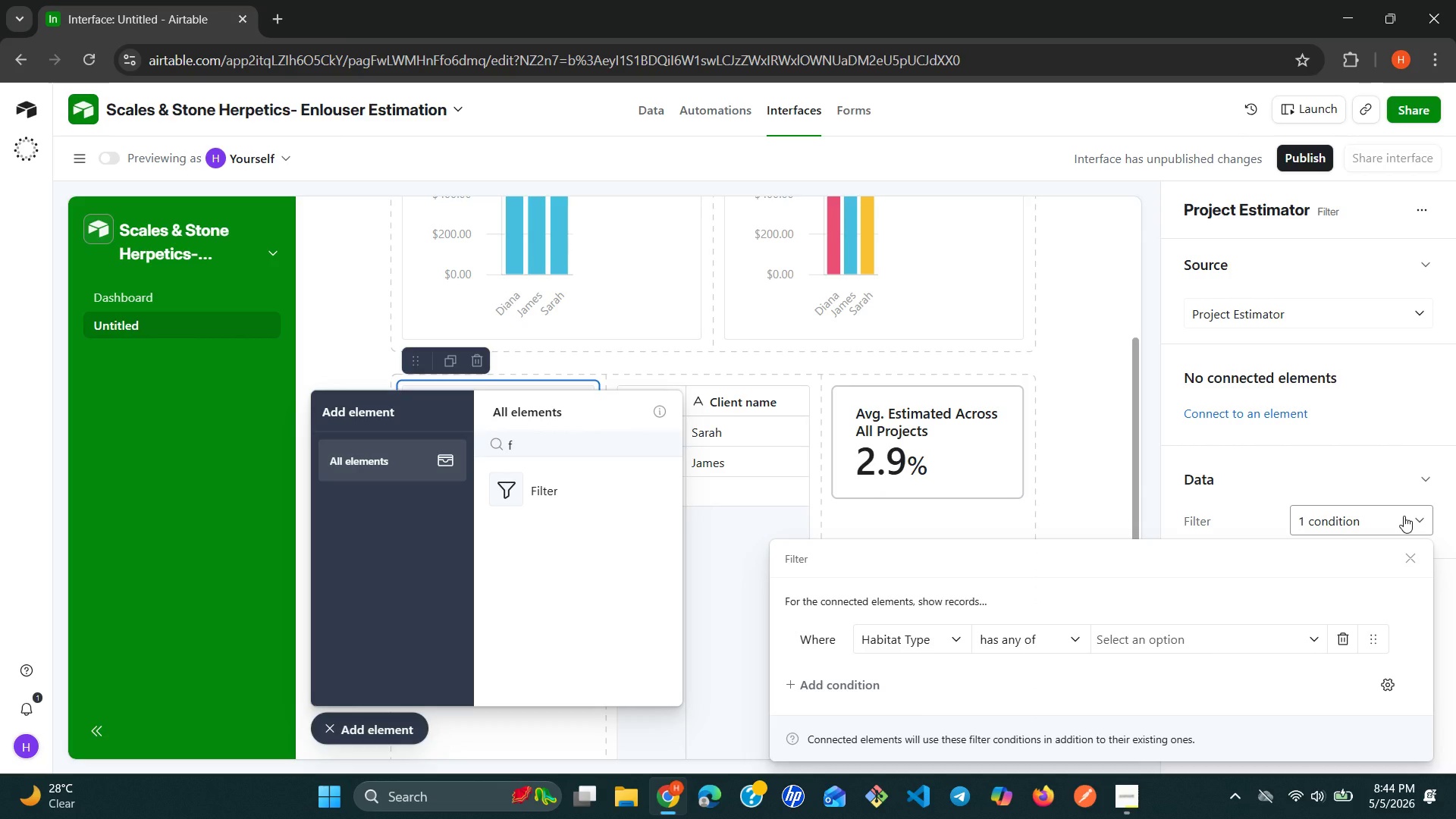 
left_click([1315, 632])
 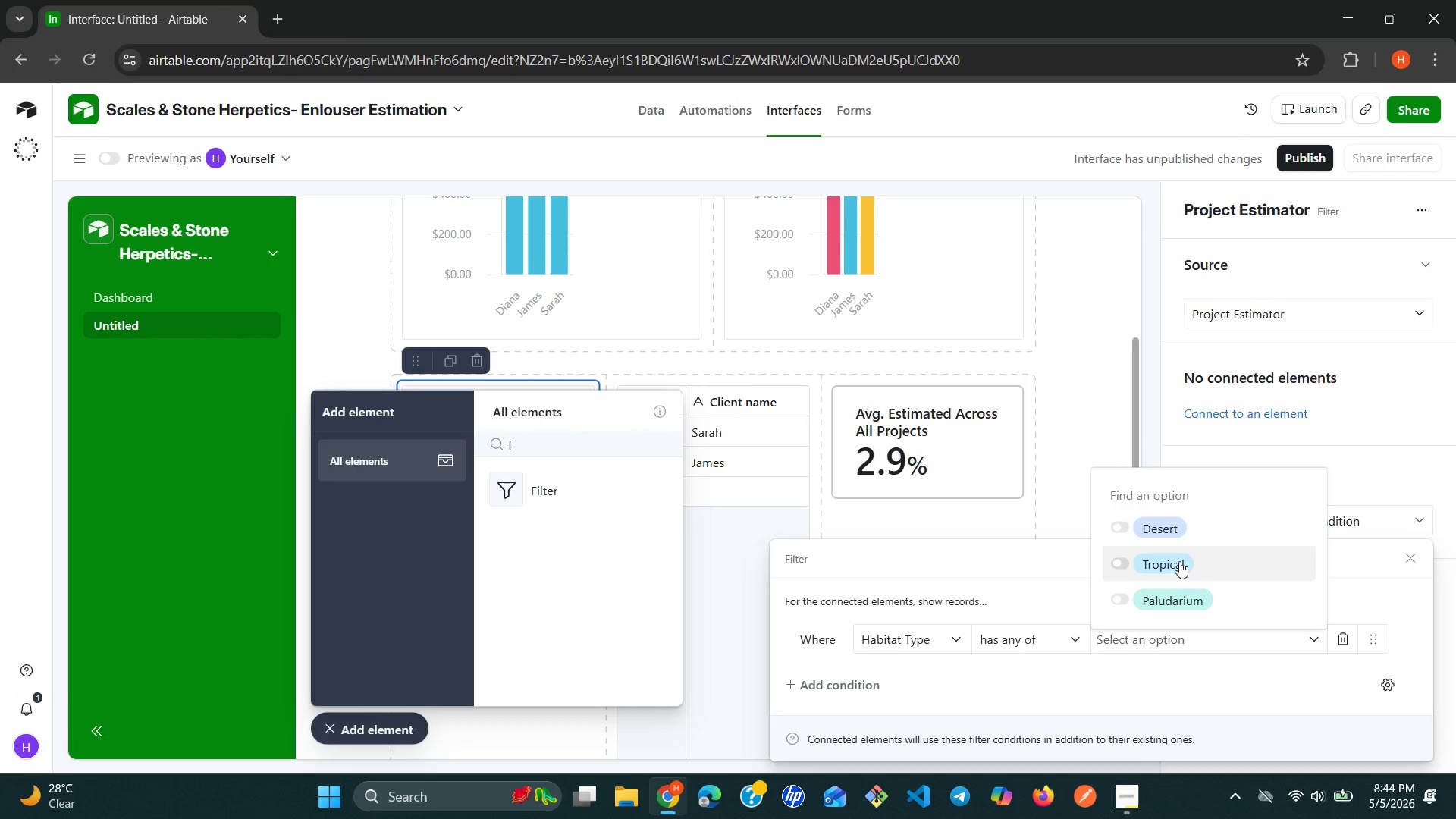 
left_click([1176, 550])
 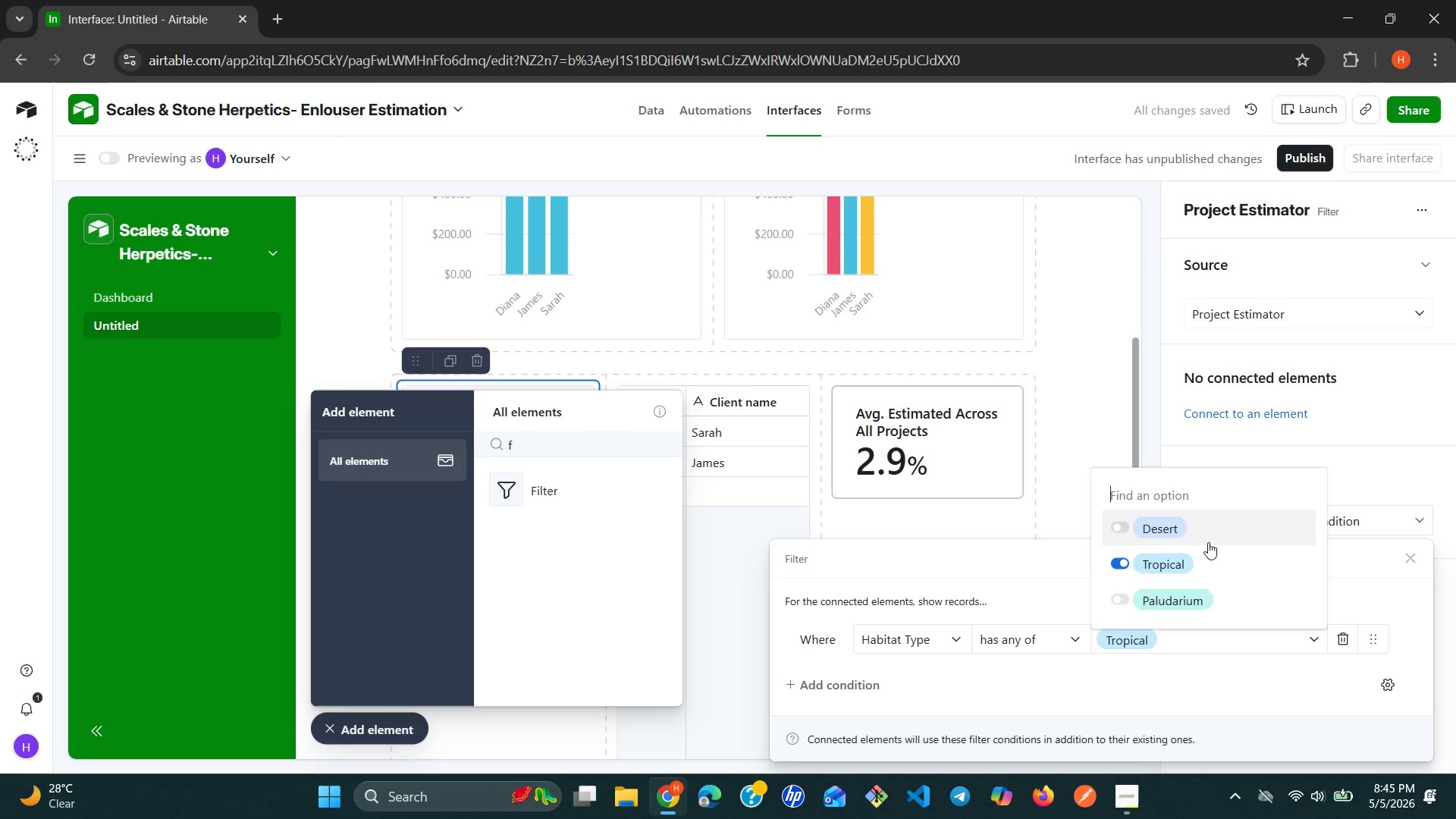 
left_click([1126, 527])
 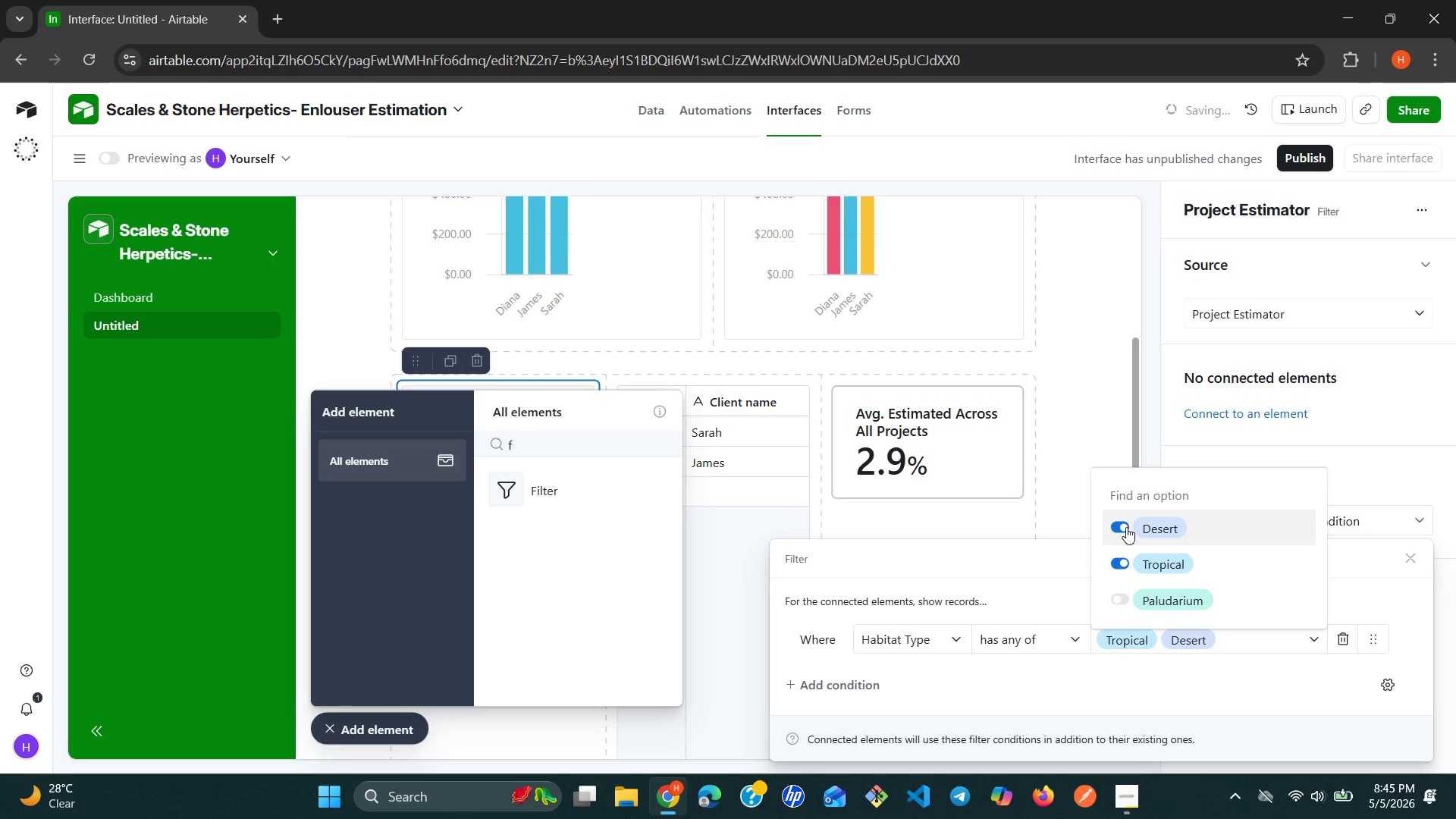 
left_click([1126, 527])
 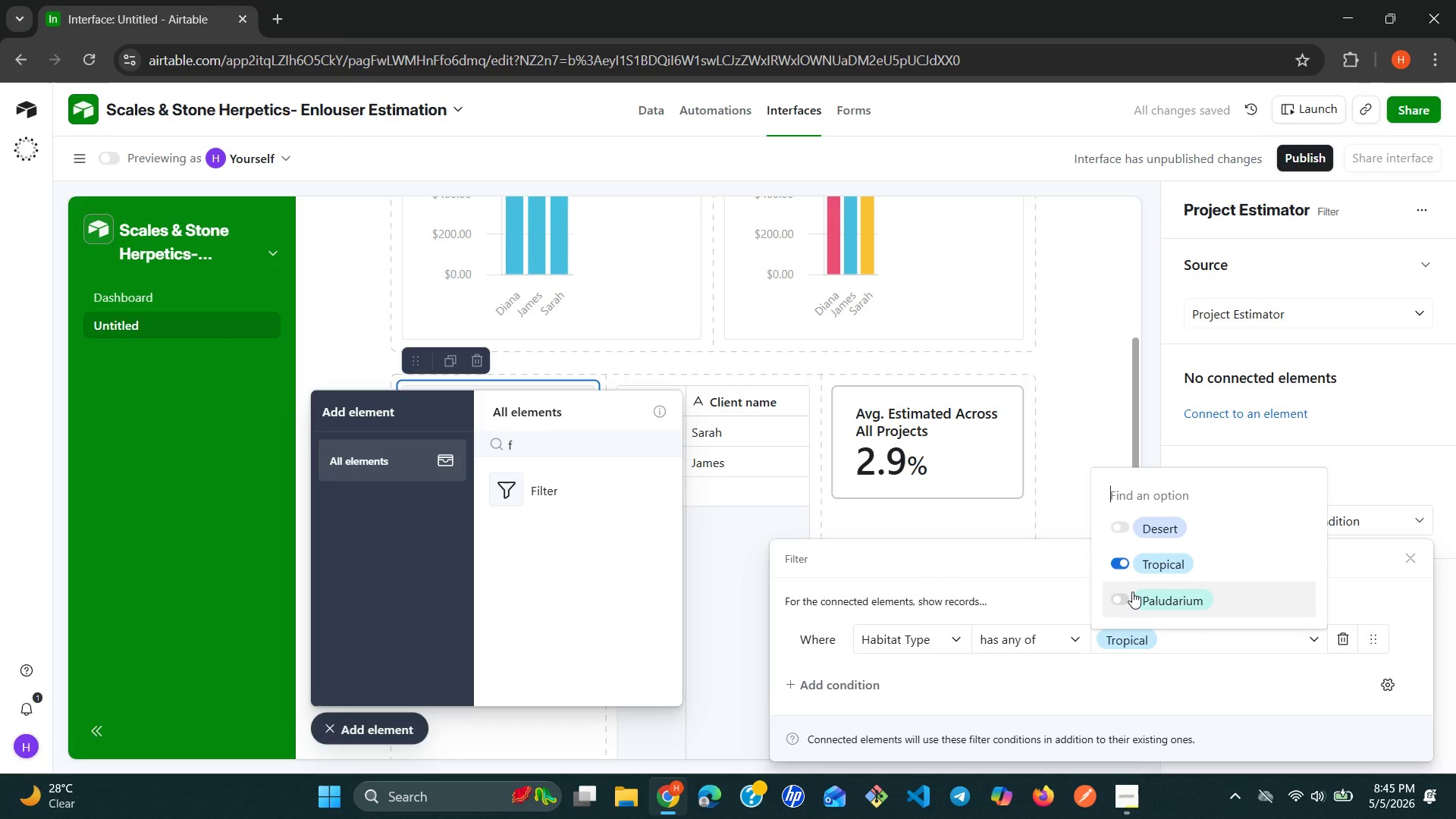 
left_click([1132, 592])
 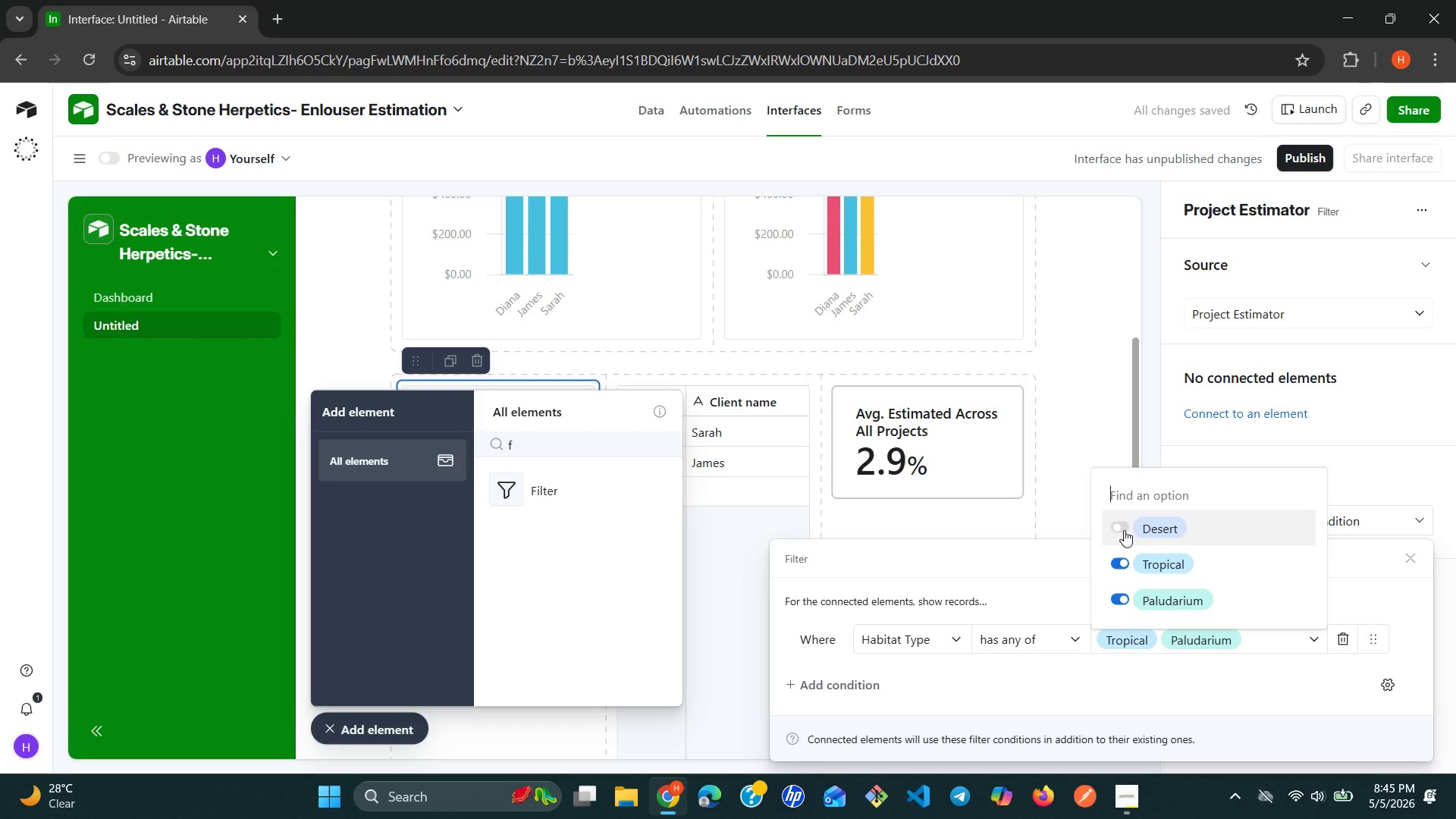 
left_click([1124, 530])
 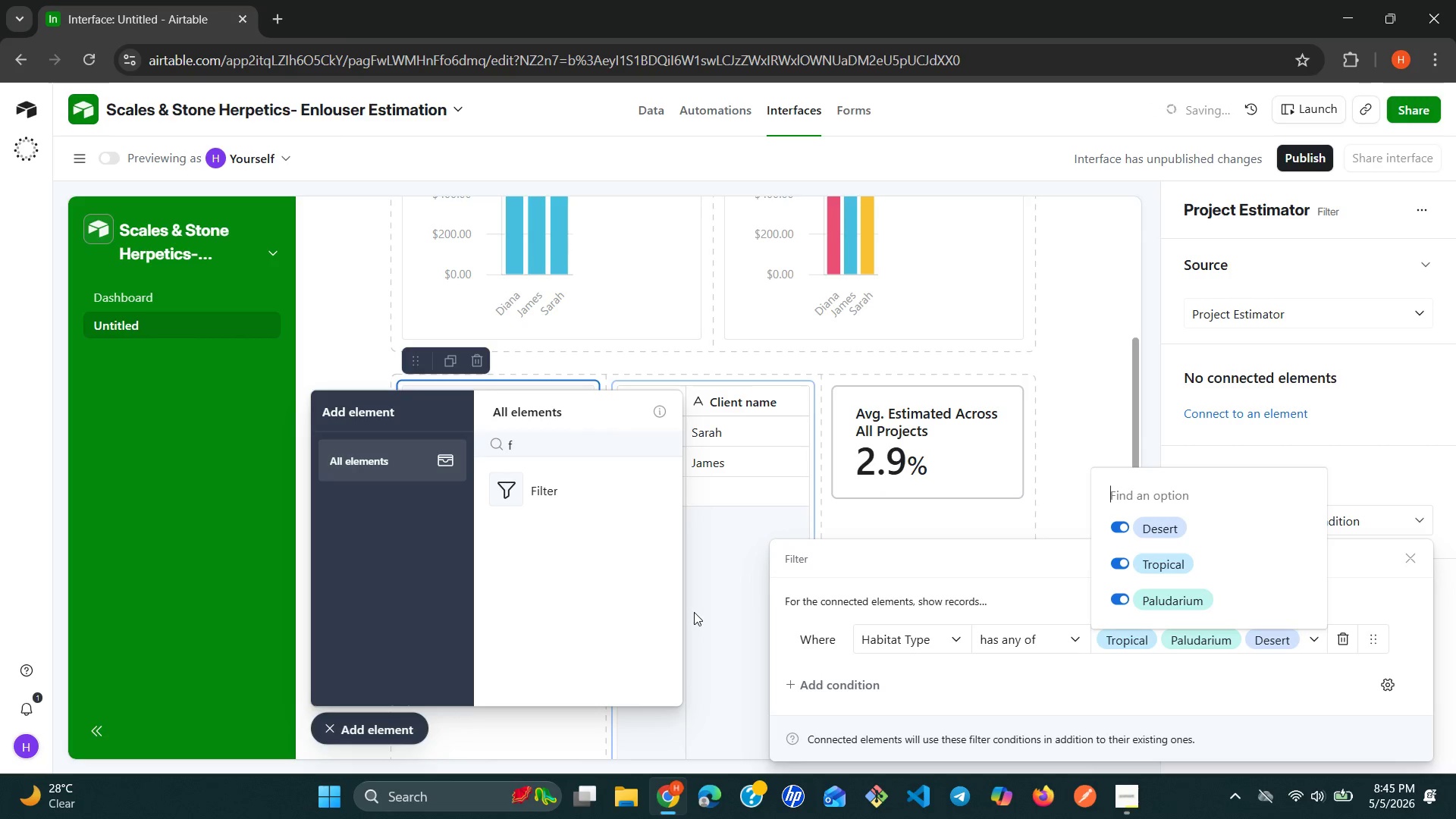 
left_click([694, 612])
 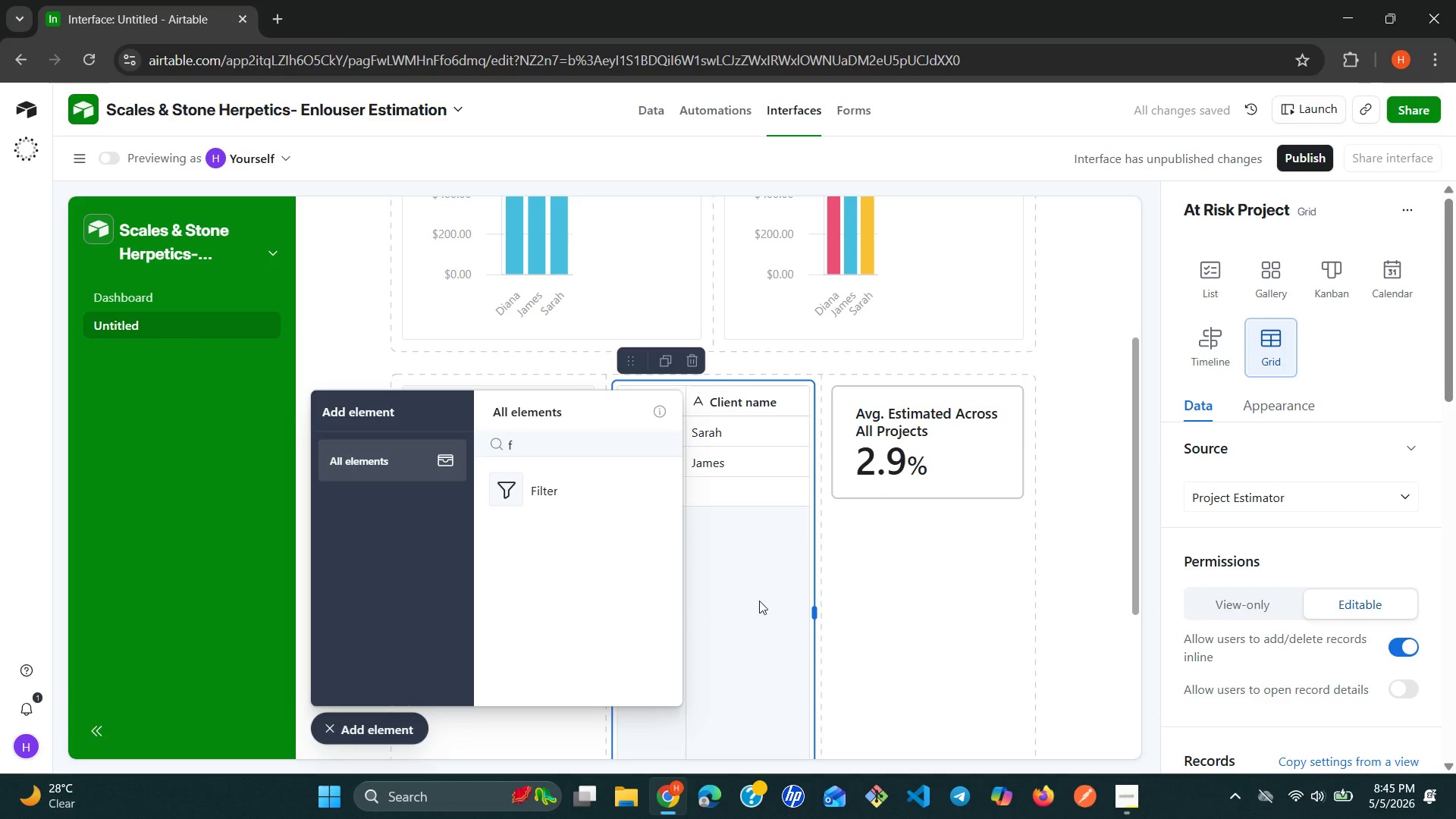 
left_click([937, 595])
 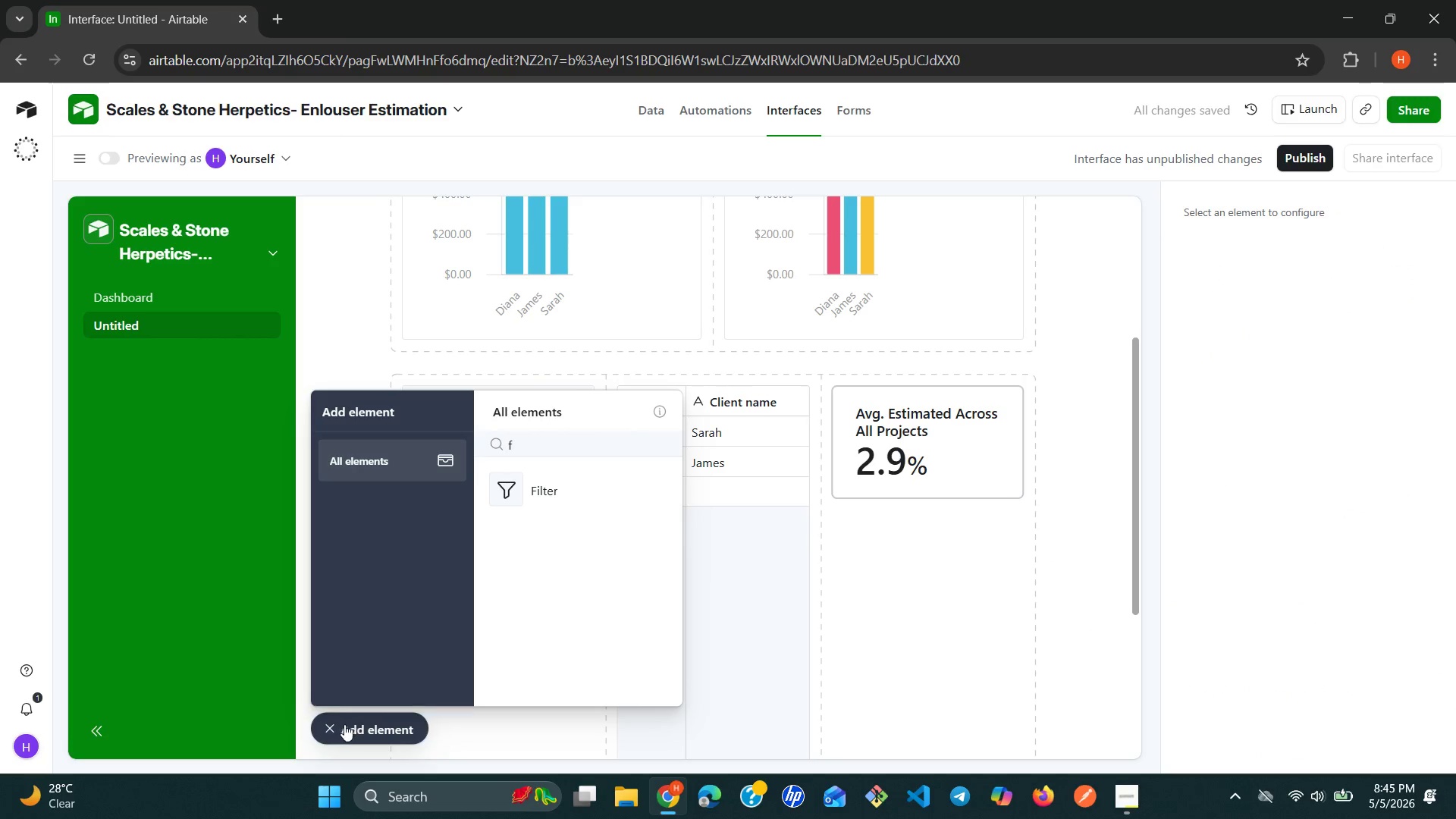 
left_click([334, 727])
 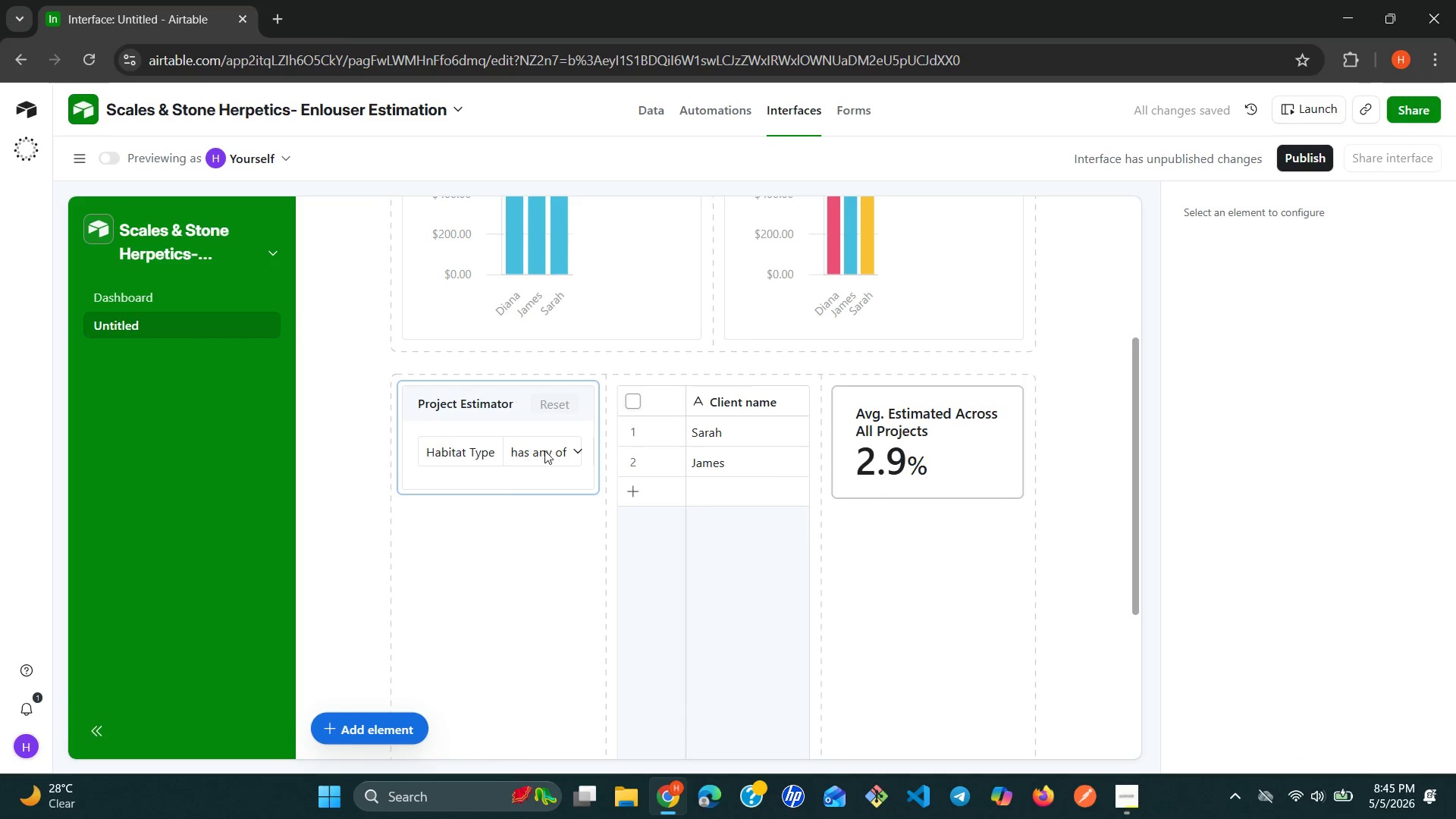 
left_click([579, 448])
 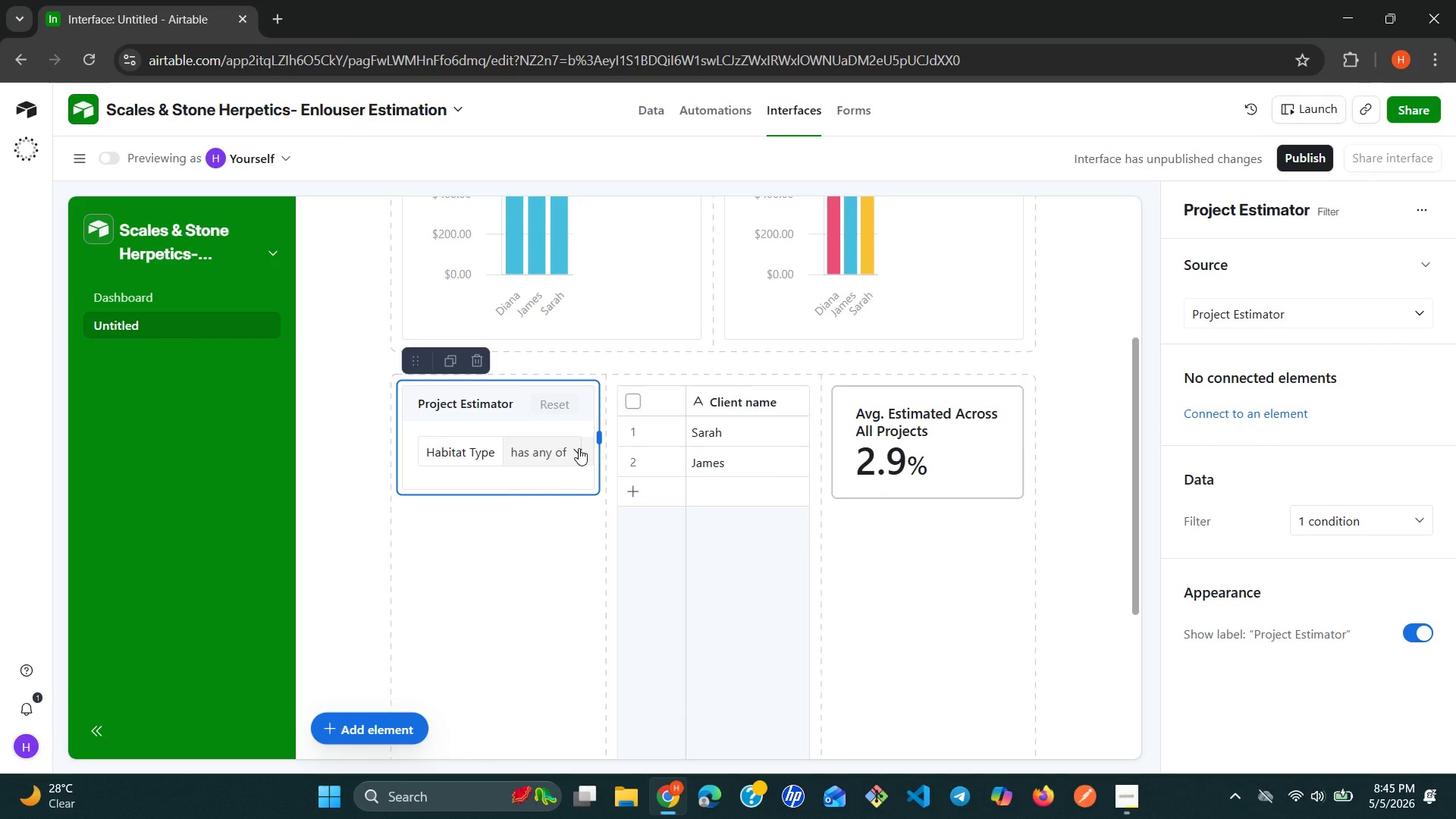 
left_click([579, 448])
 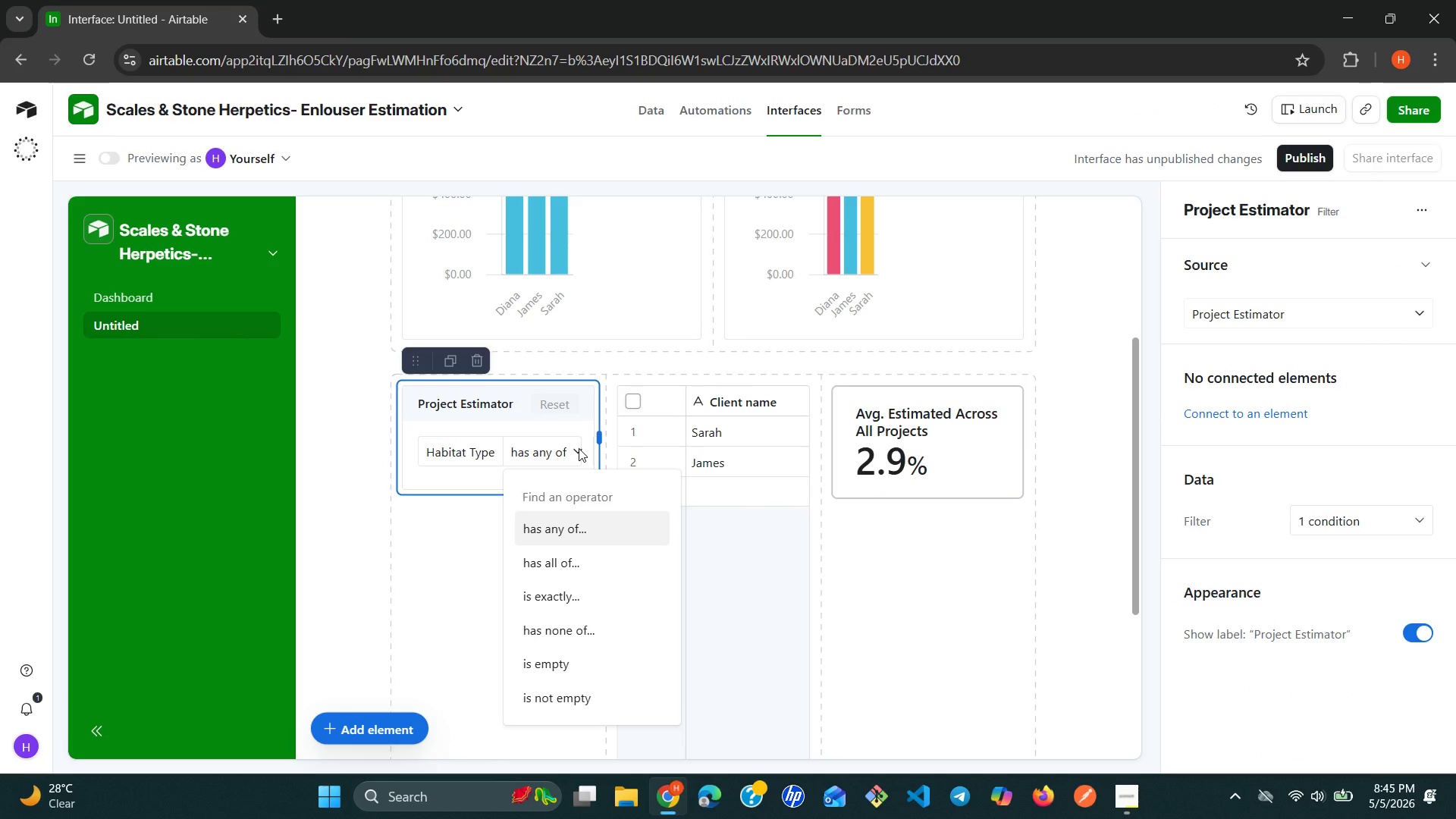 
left_click([579, 448])
 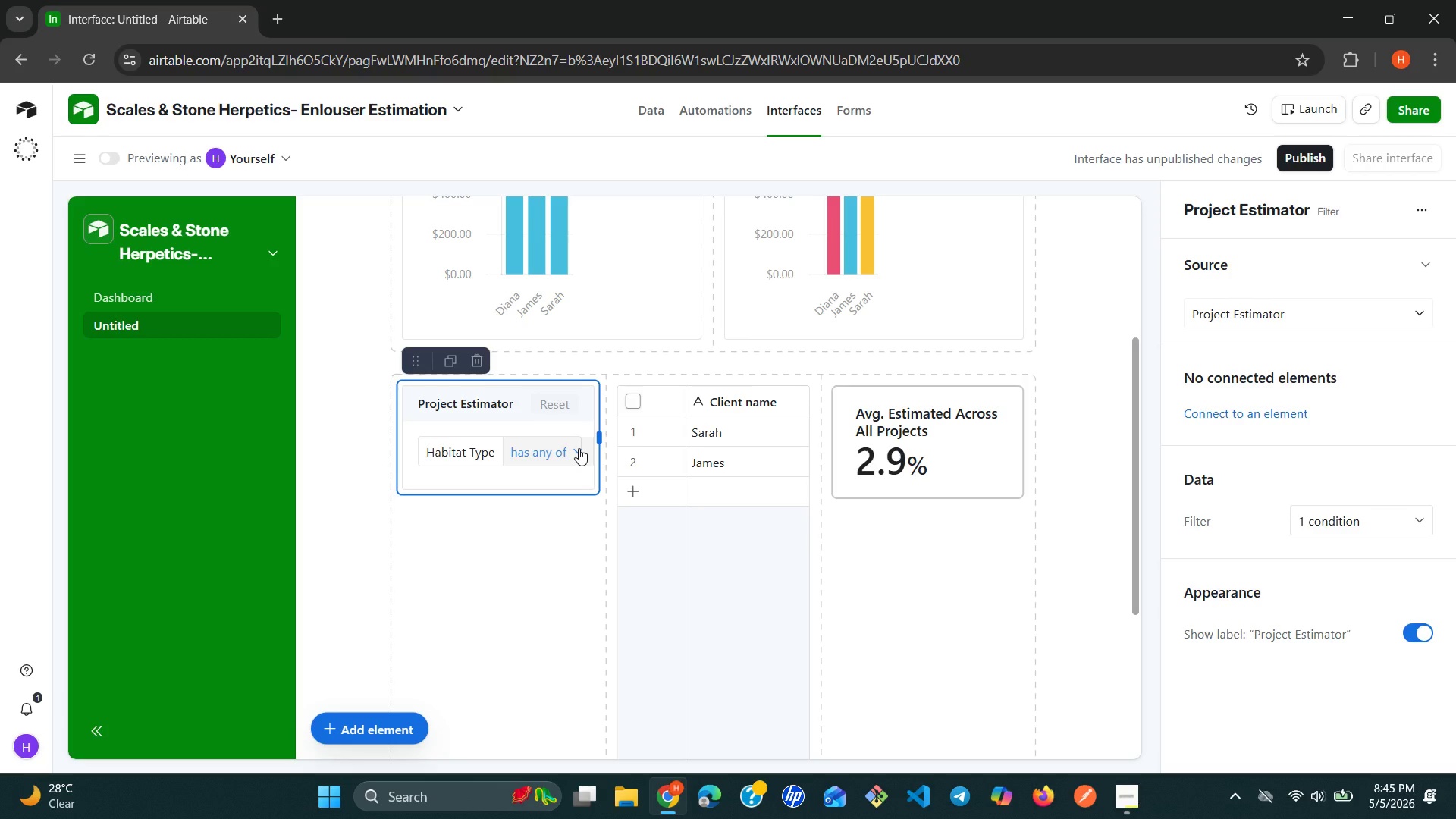 
left_click([579, 448])
 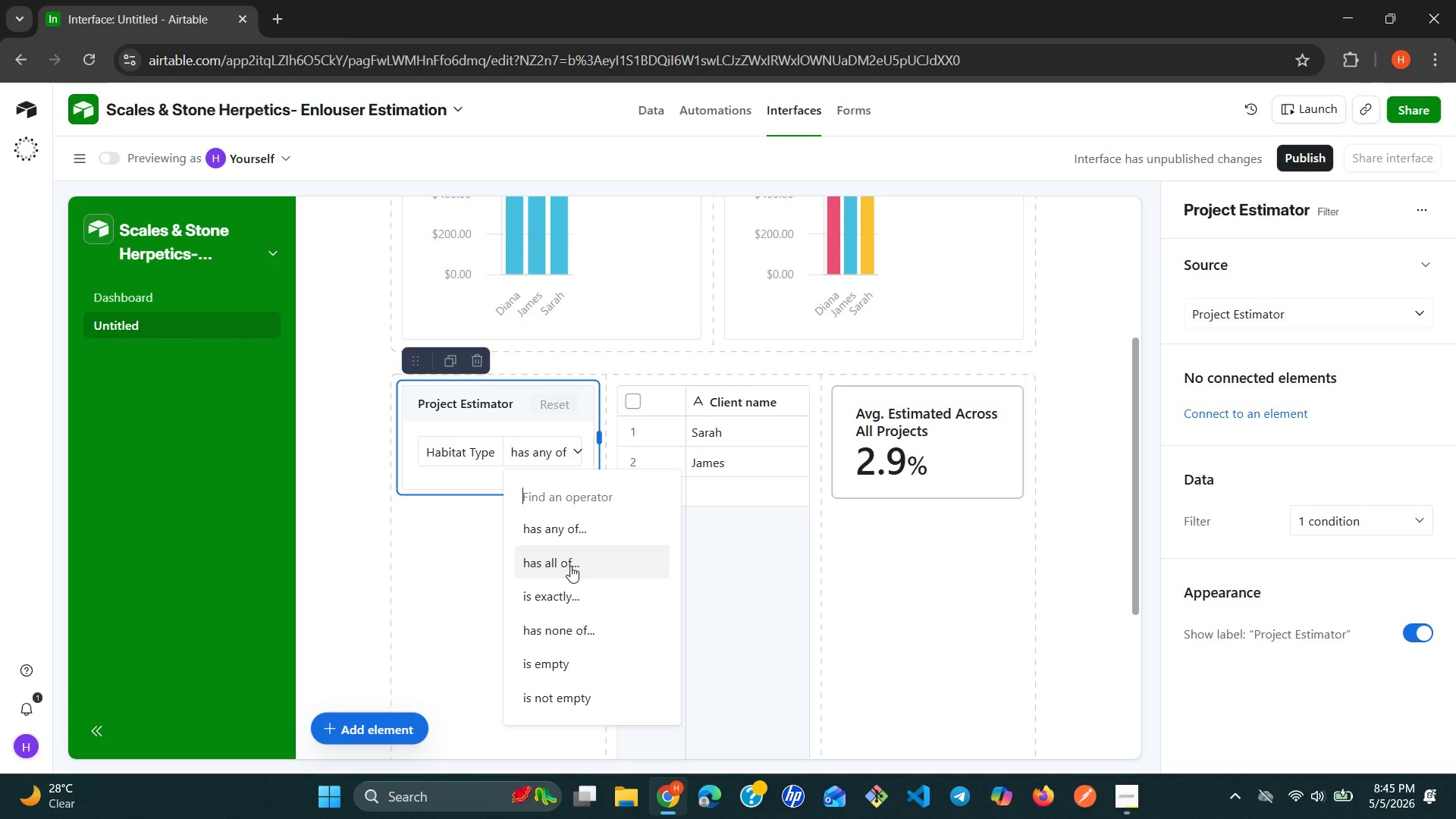 
left_click([570, 568])
 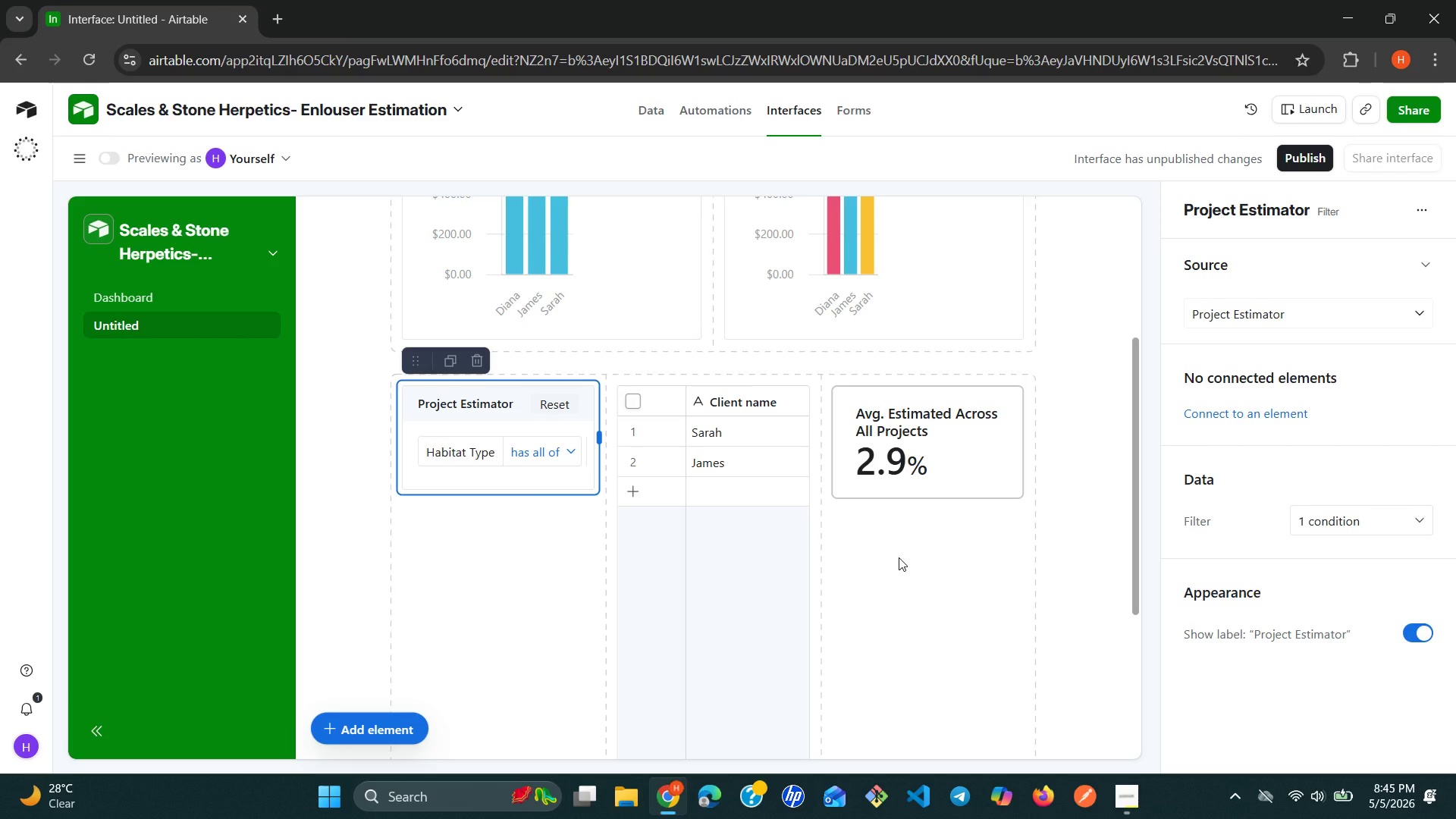 
wait(8.8)
 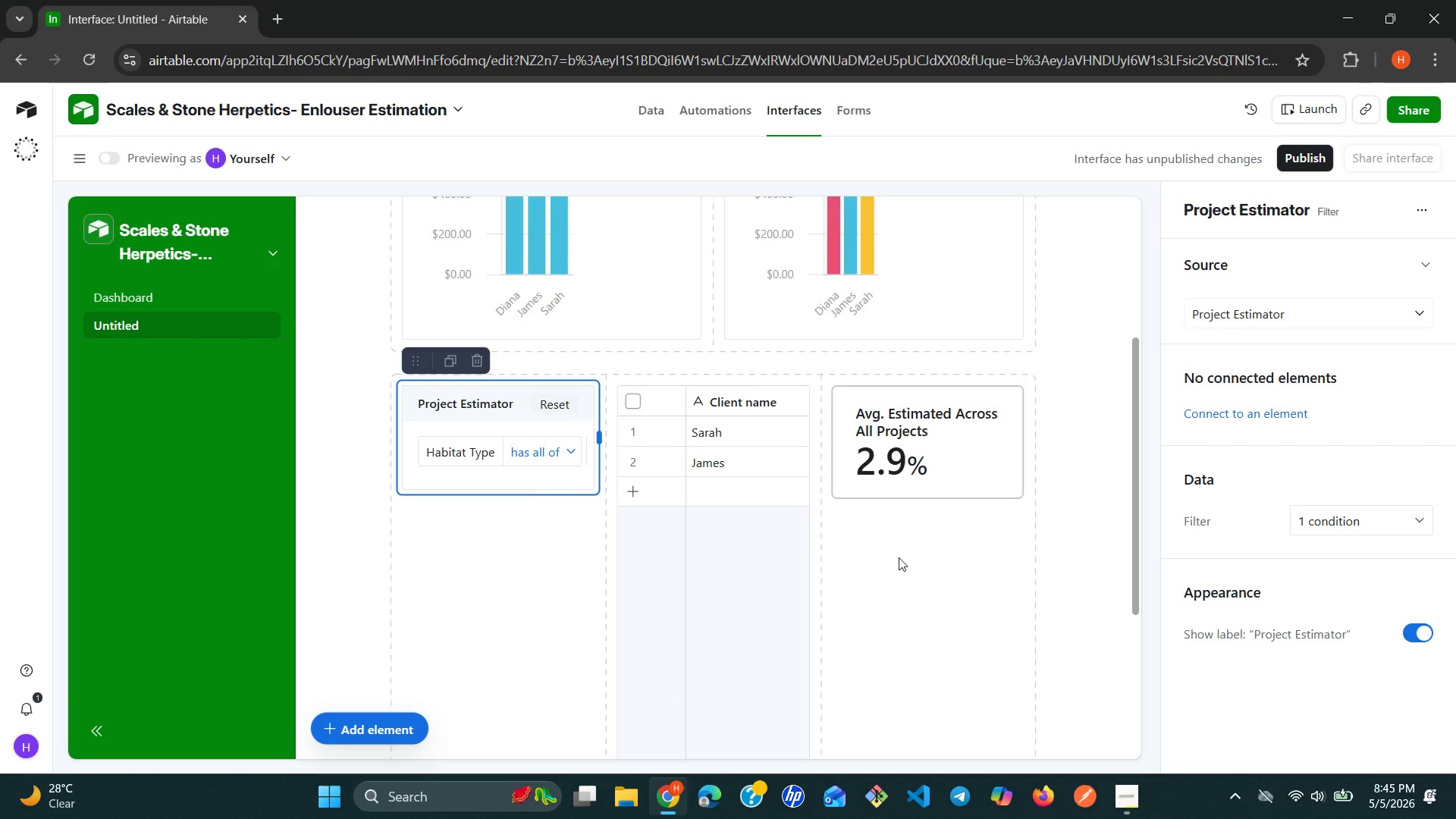 
left_click([1308, 164])
 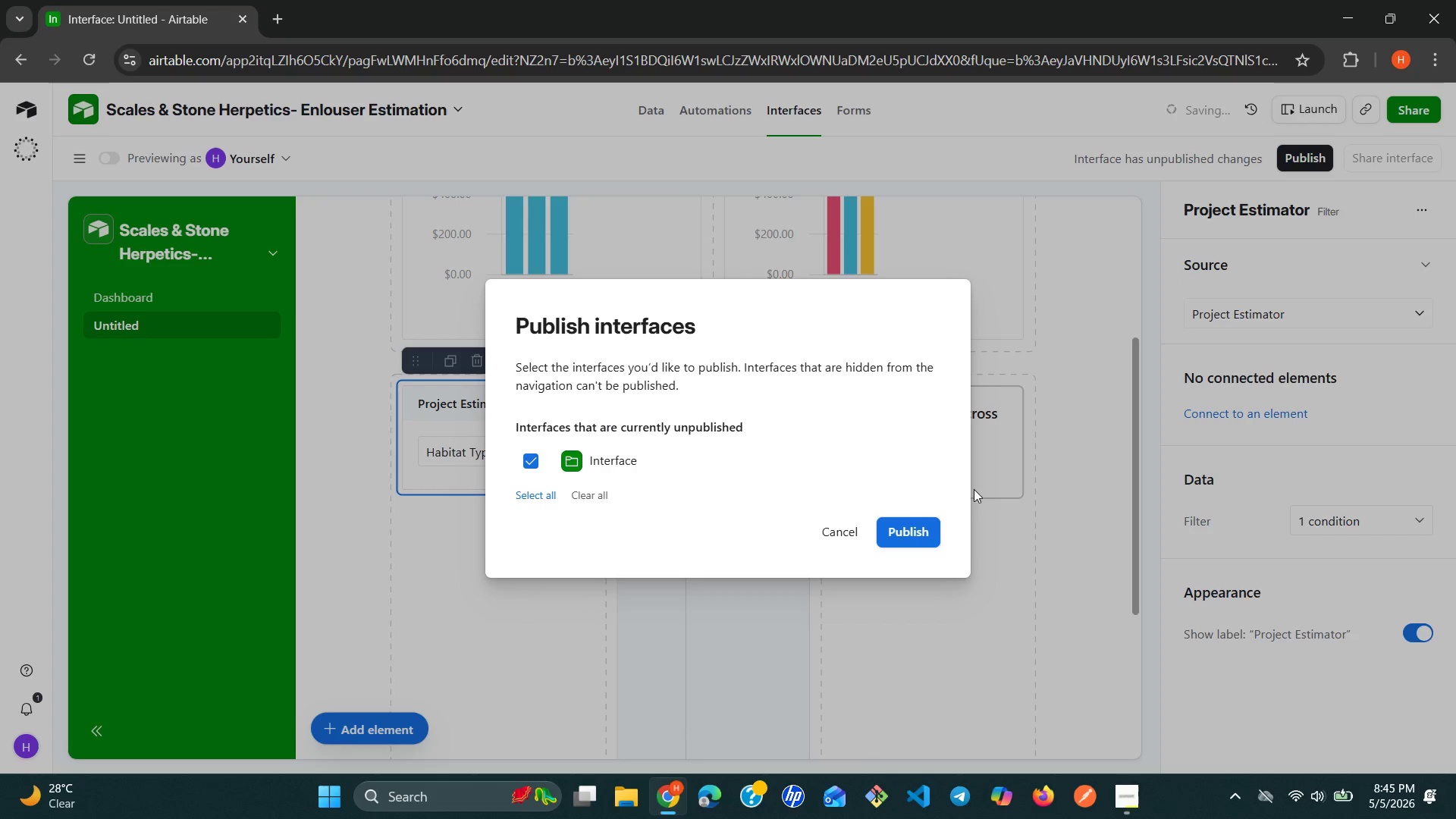 
left_click([921, 522])
 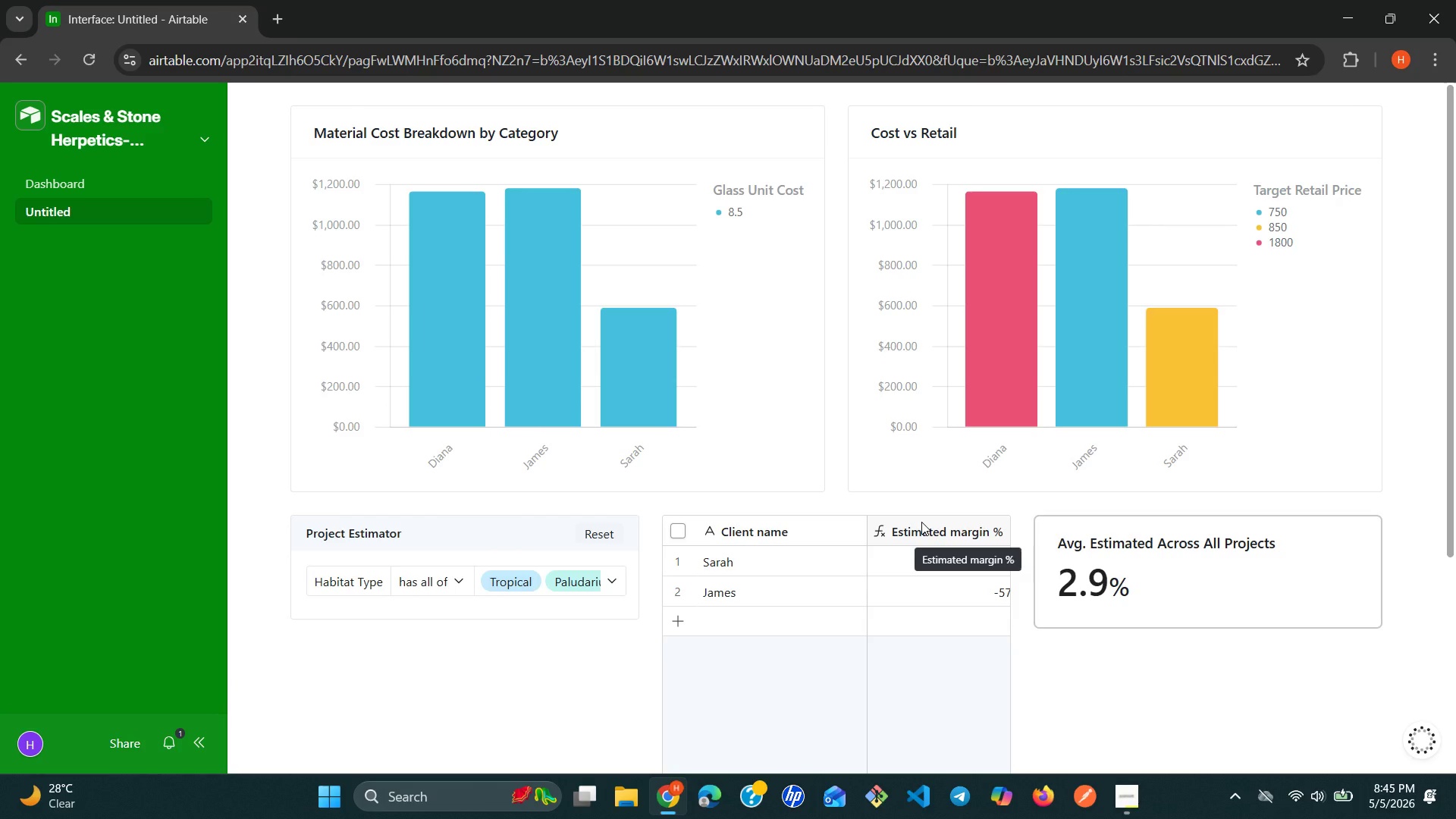 
wait(9.2)
 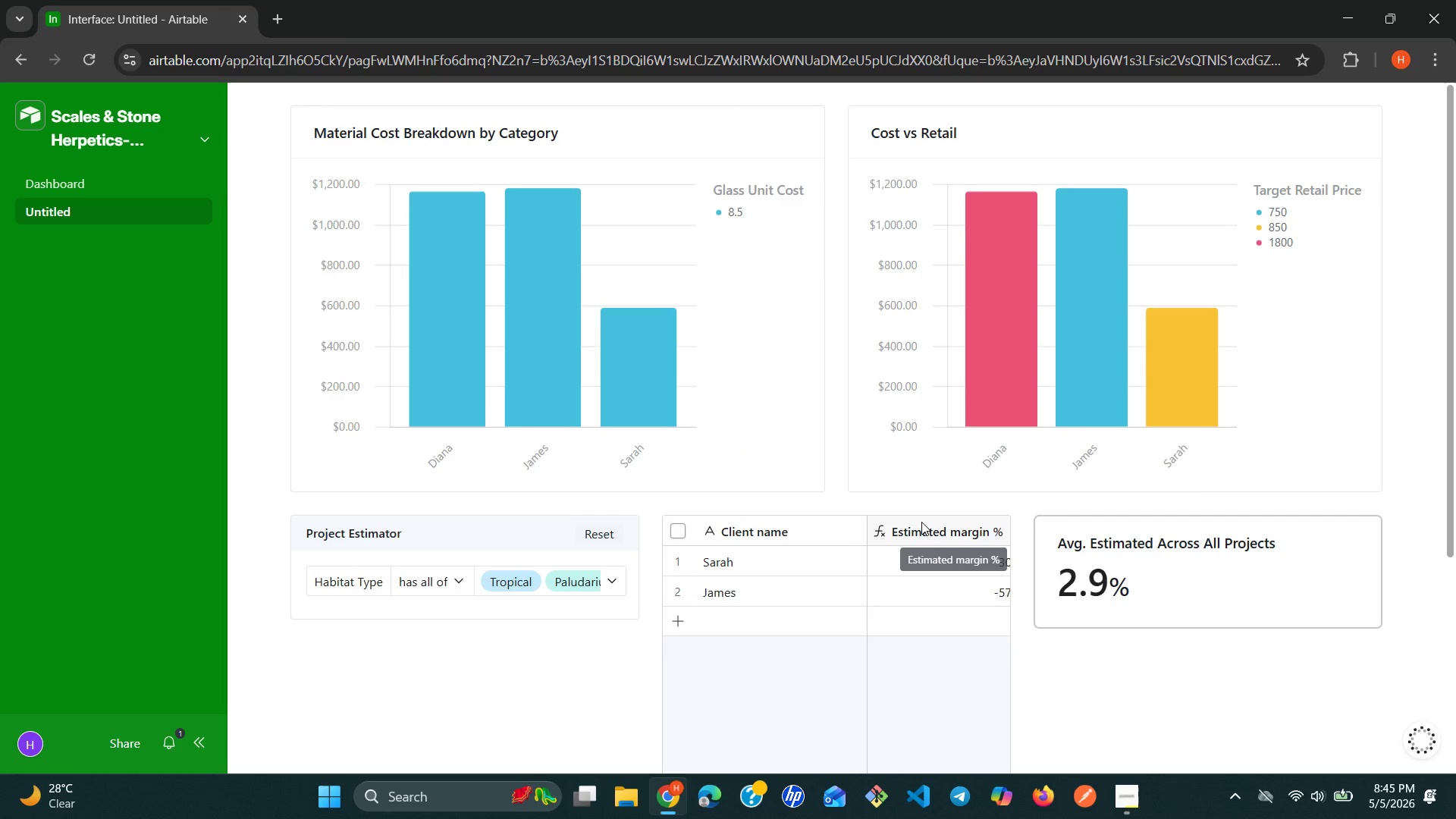 
key(Meta+Shift+S)
 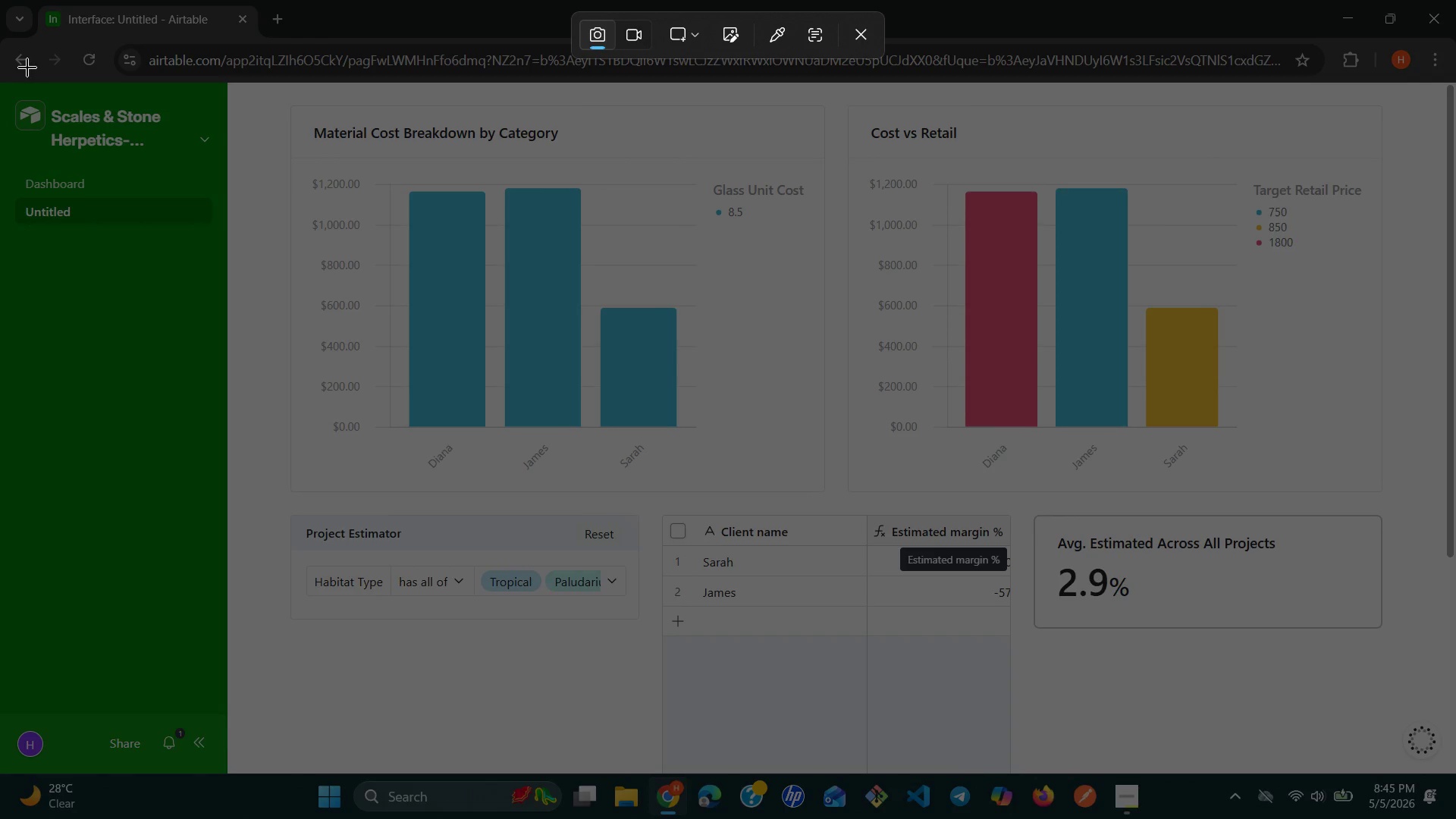 
left_click_drag(start_coordinate=[3, 56], to_coordinate=[1455, 816])
 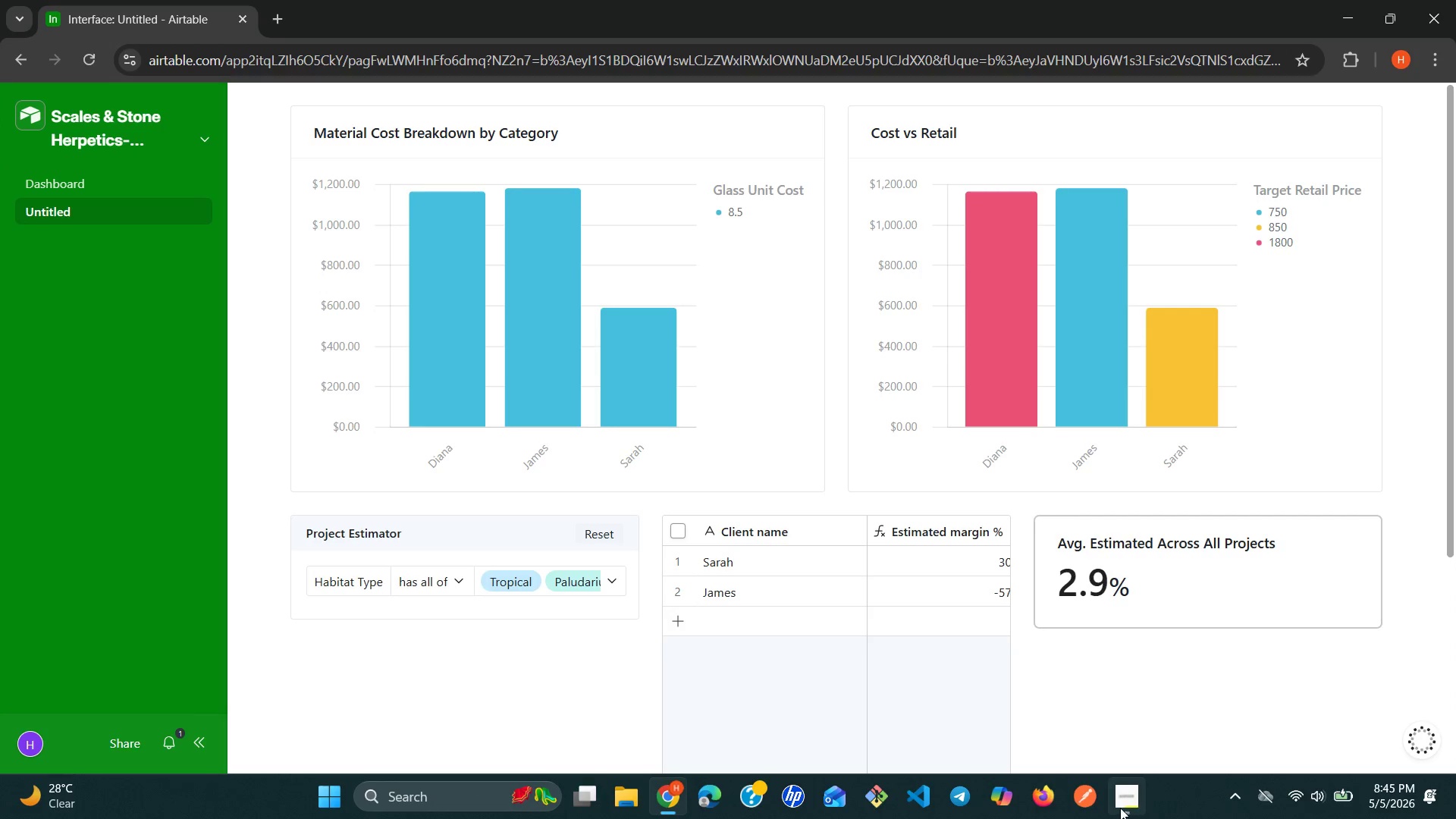 
left_click([1118, 800])